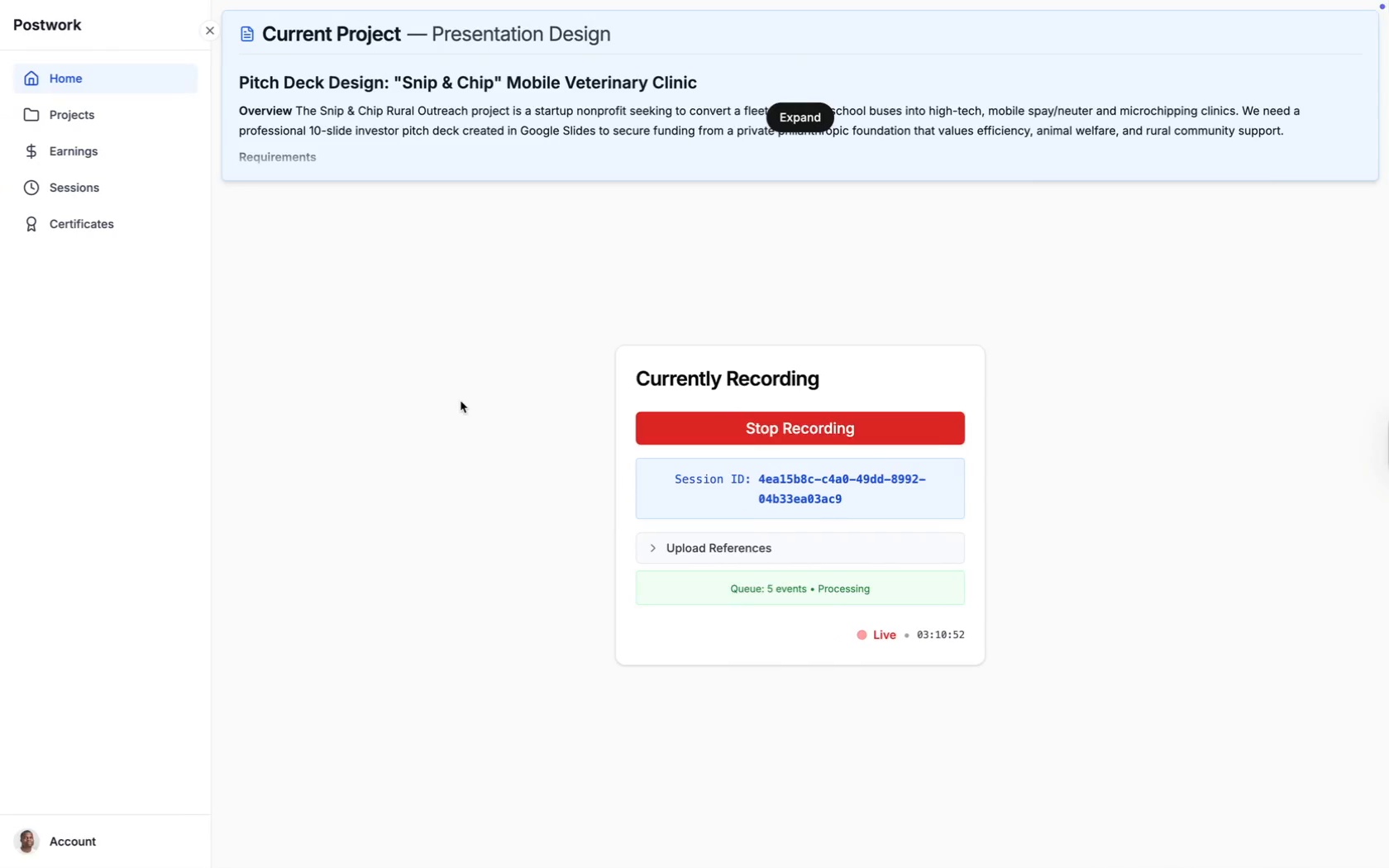 
wait(29.35)
 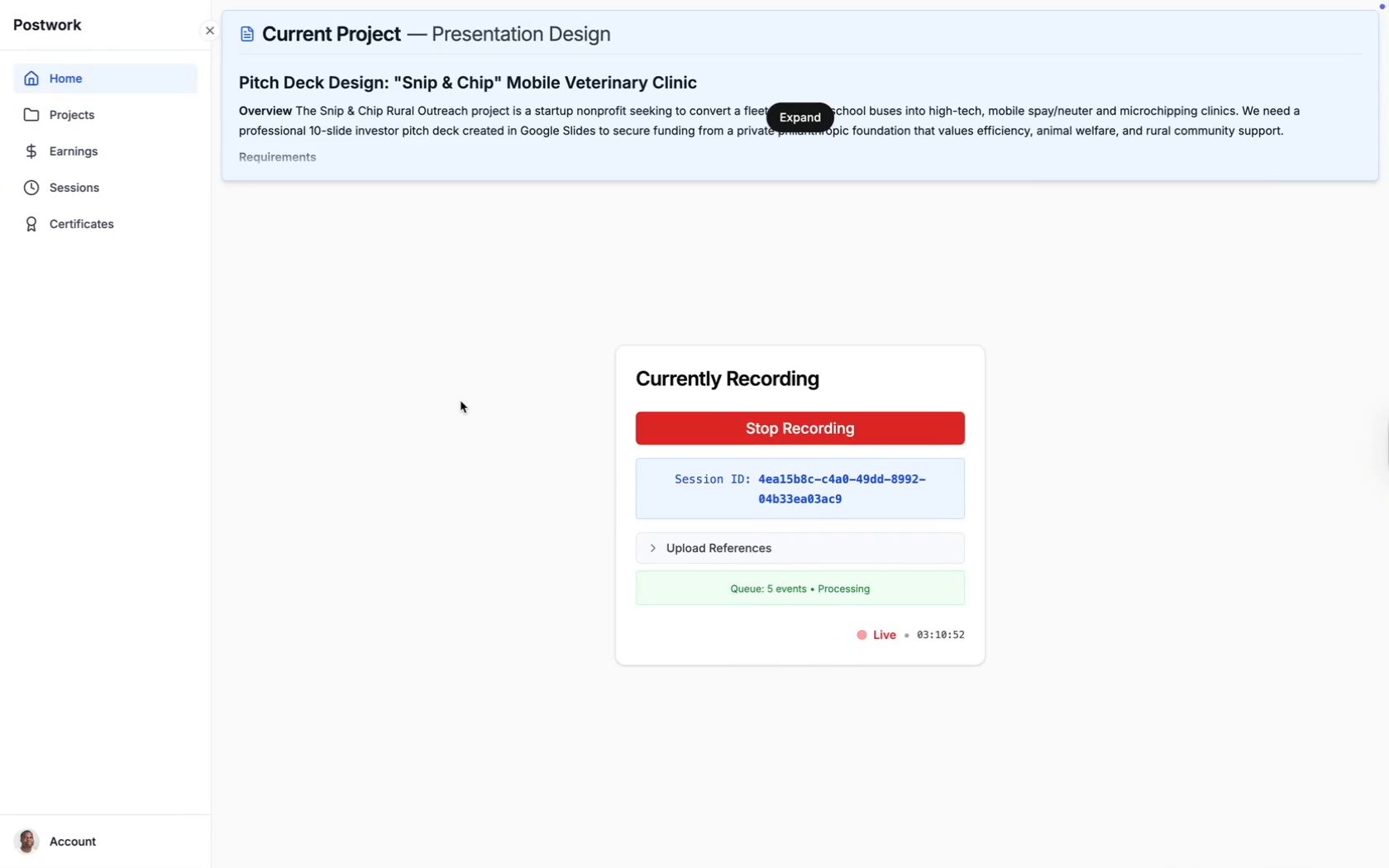 
left_click_drag(start_coordinate=[268, 217], to_coordinate=[276, 242])
 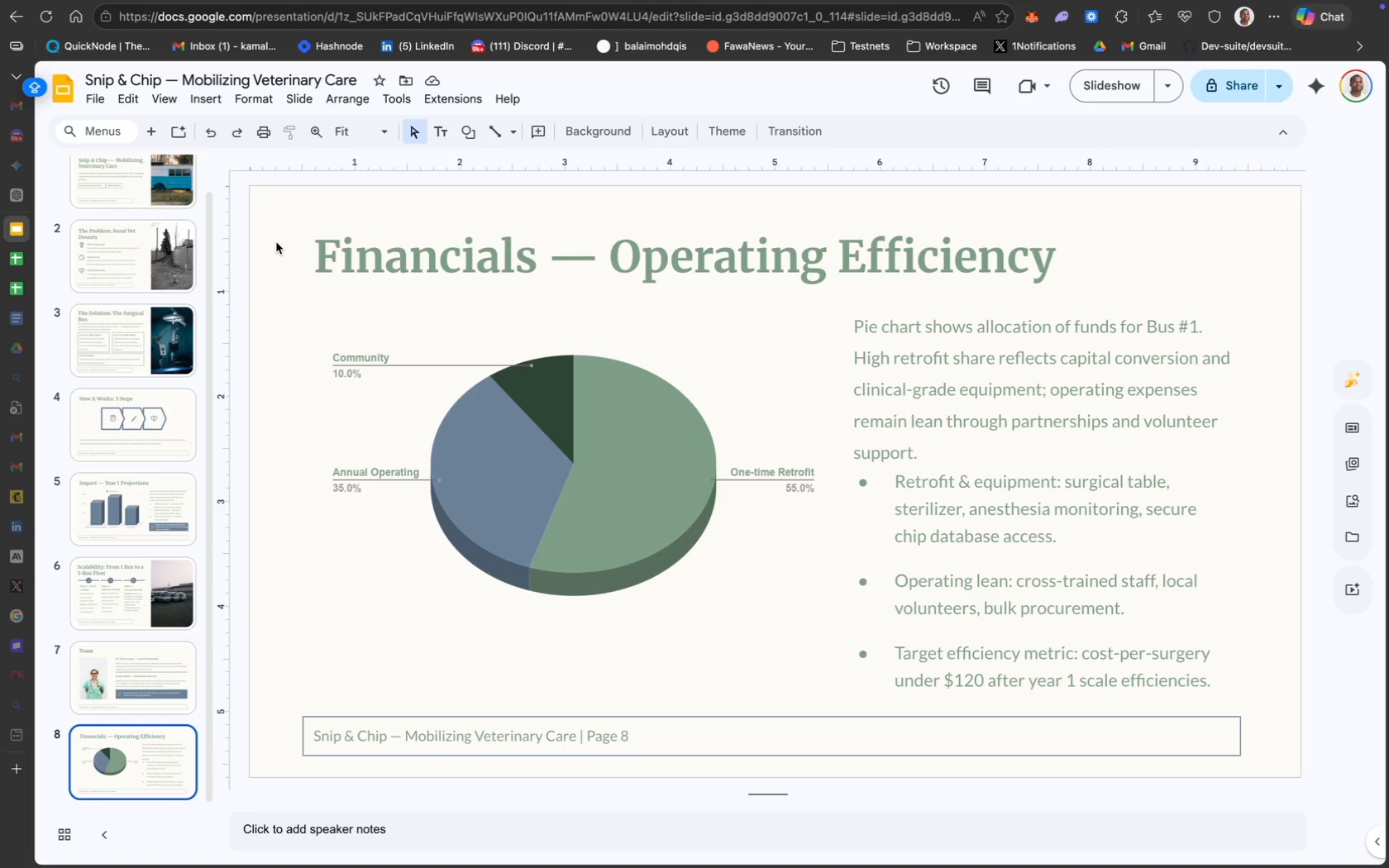 
wait(17.95)
 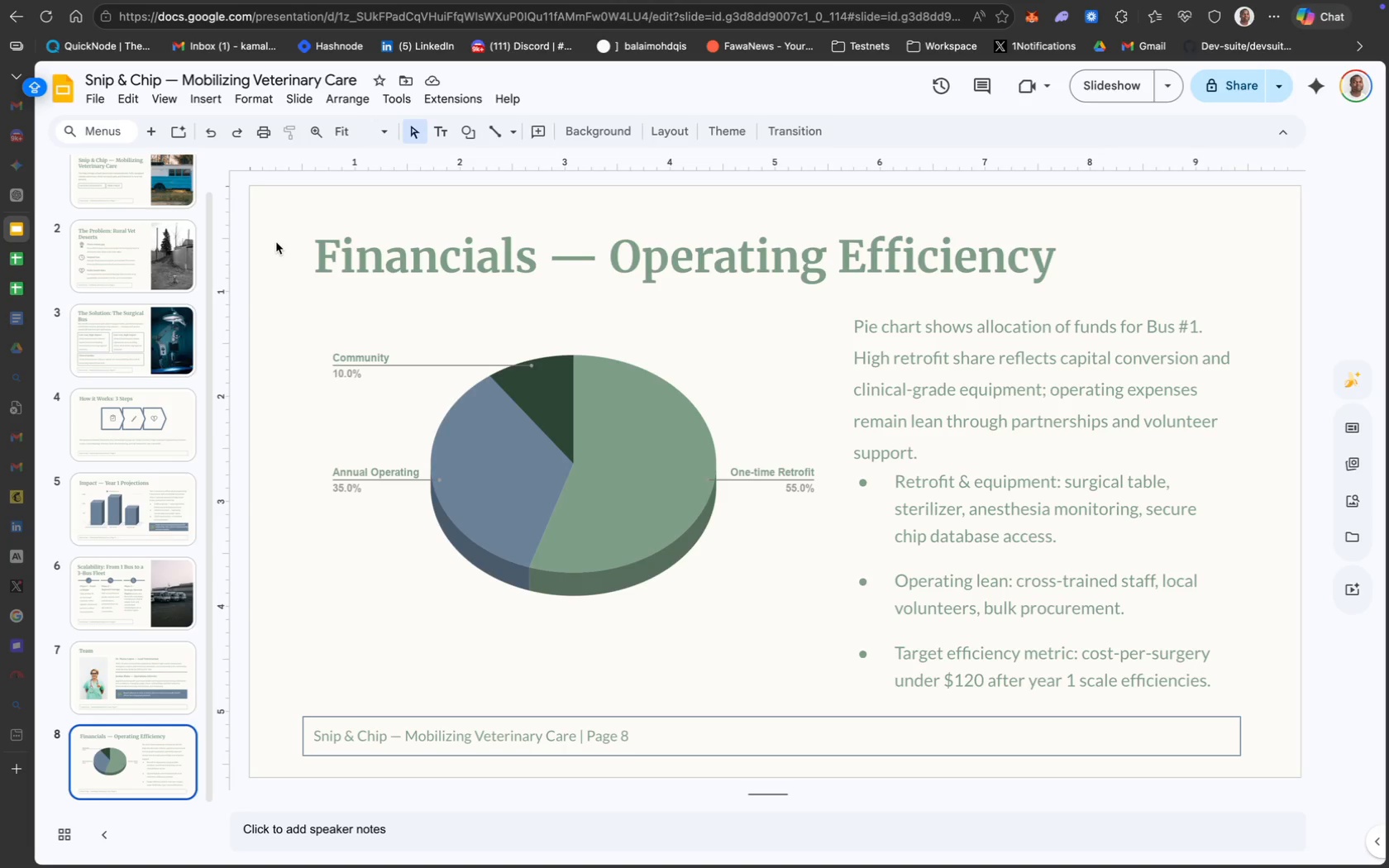 
scroll: coordinate [139, 529], scroll_direction: down, amount: 105.0
 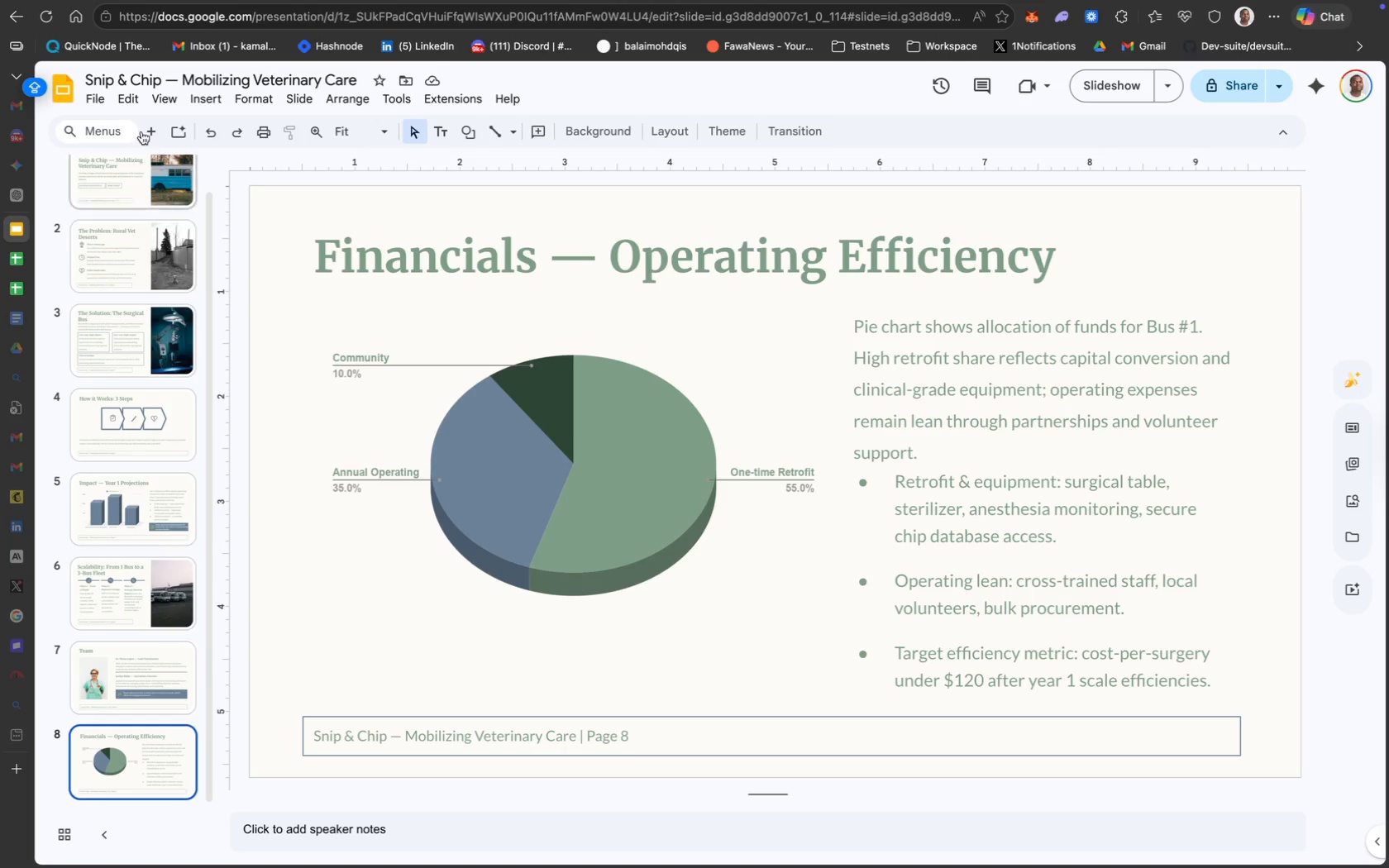 
mouse_move([152, 151])
 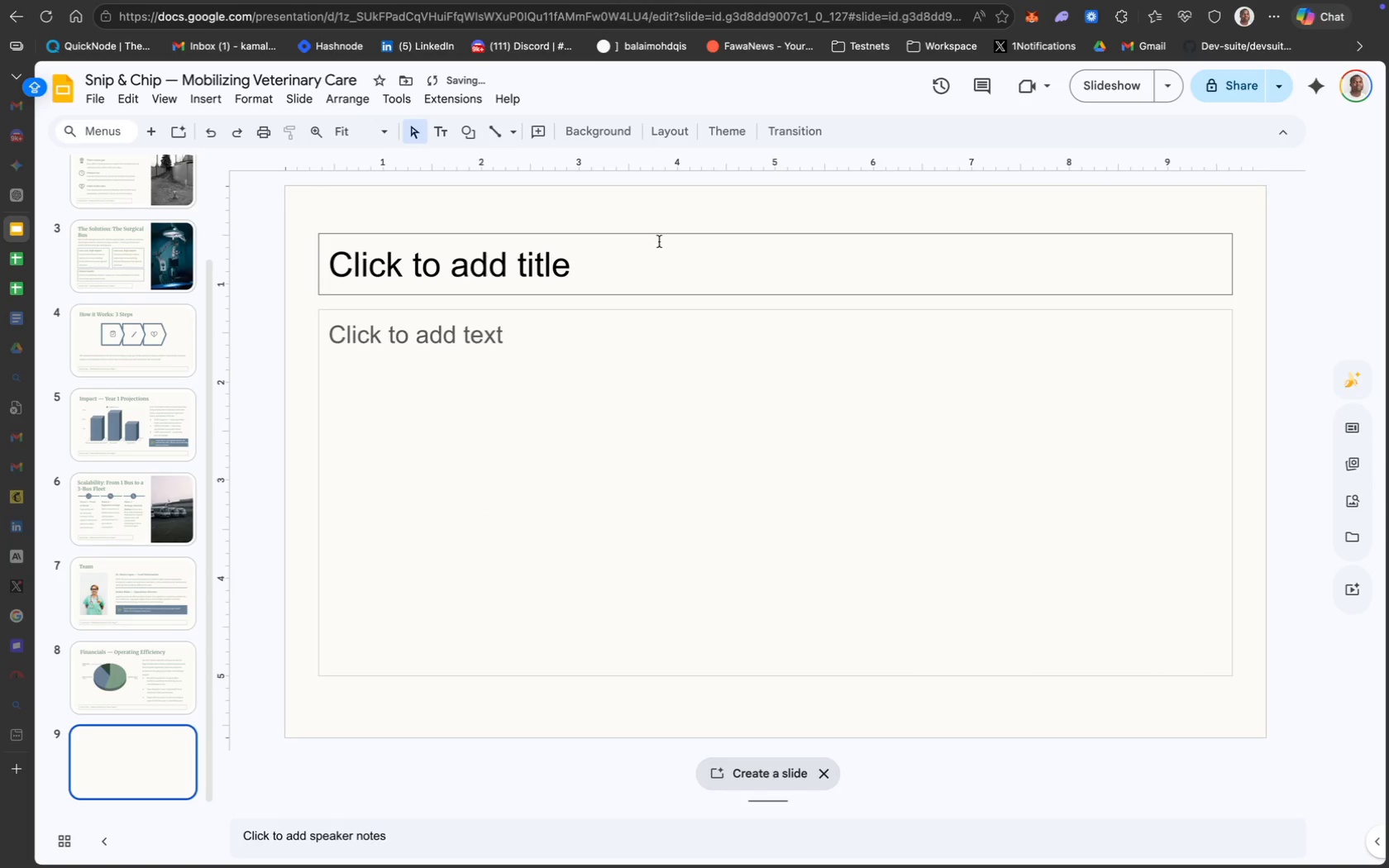 
mouse_move([686, 254])
 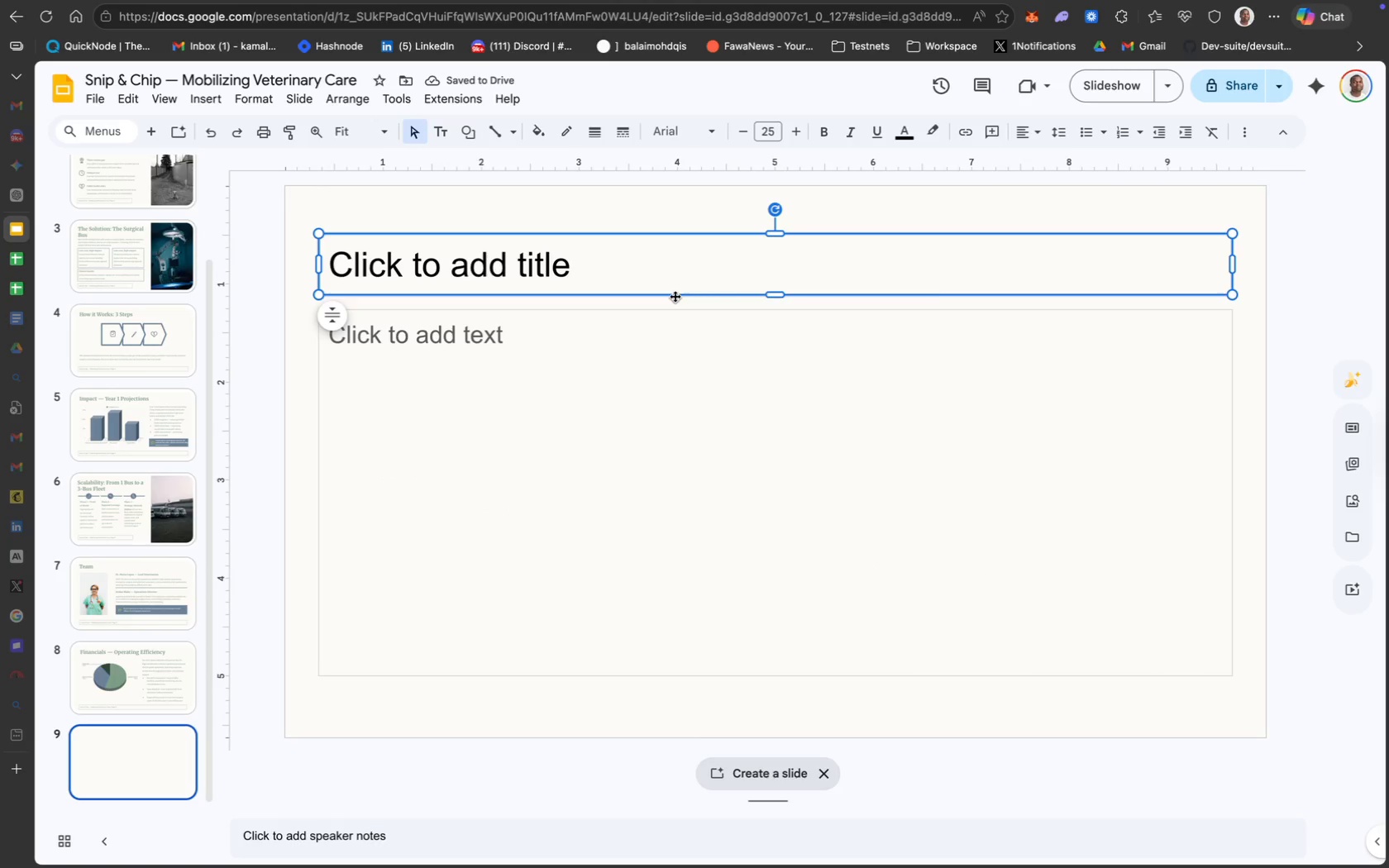 
right_click([675, 296])
 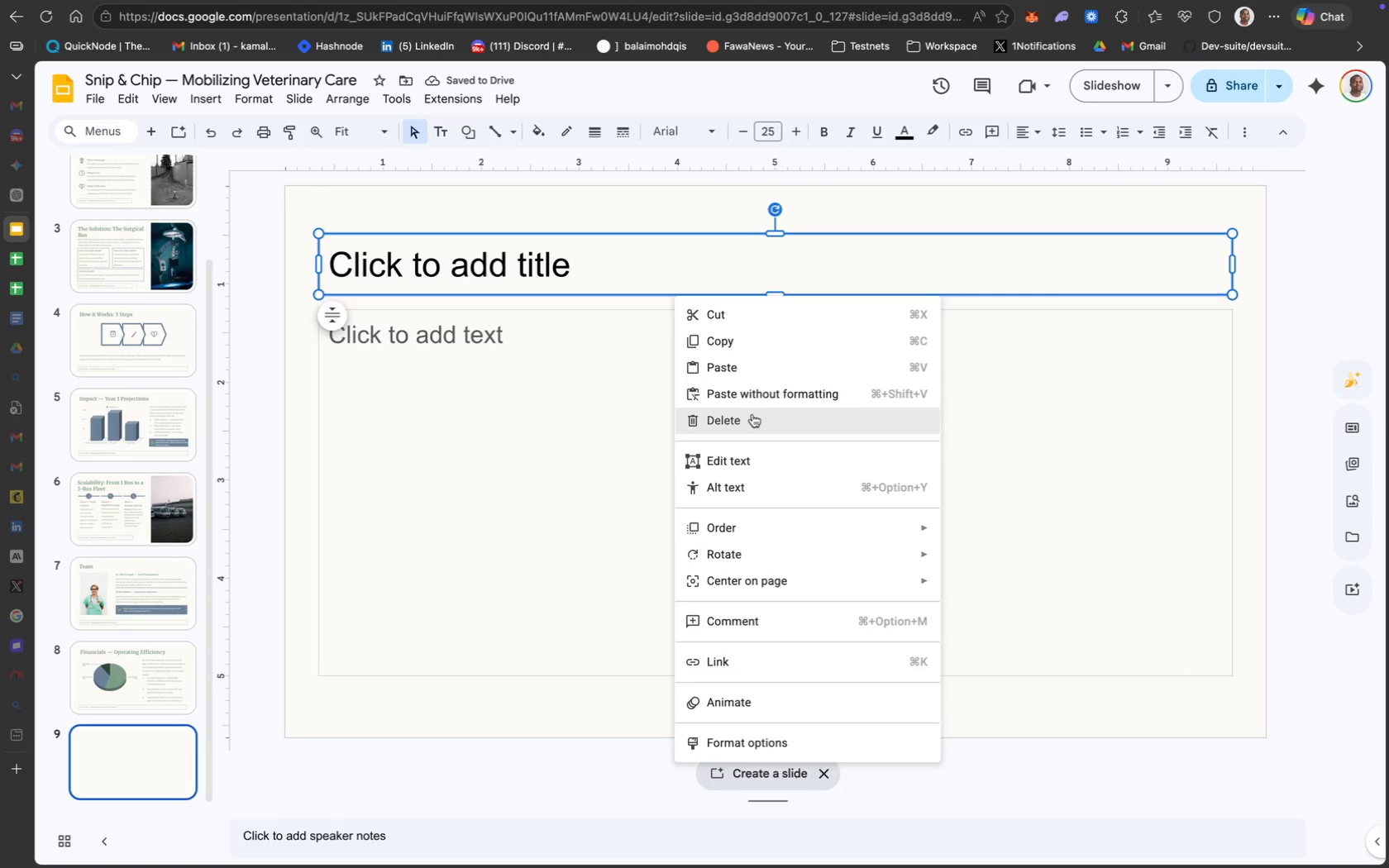 
left_click([755, 422])
 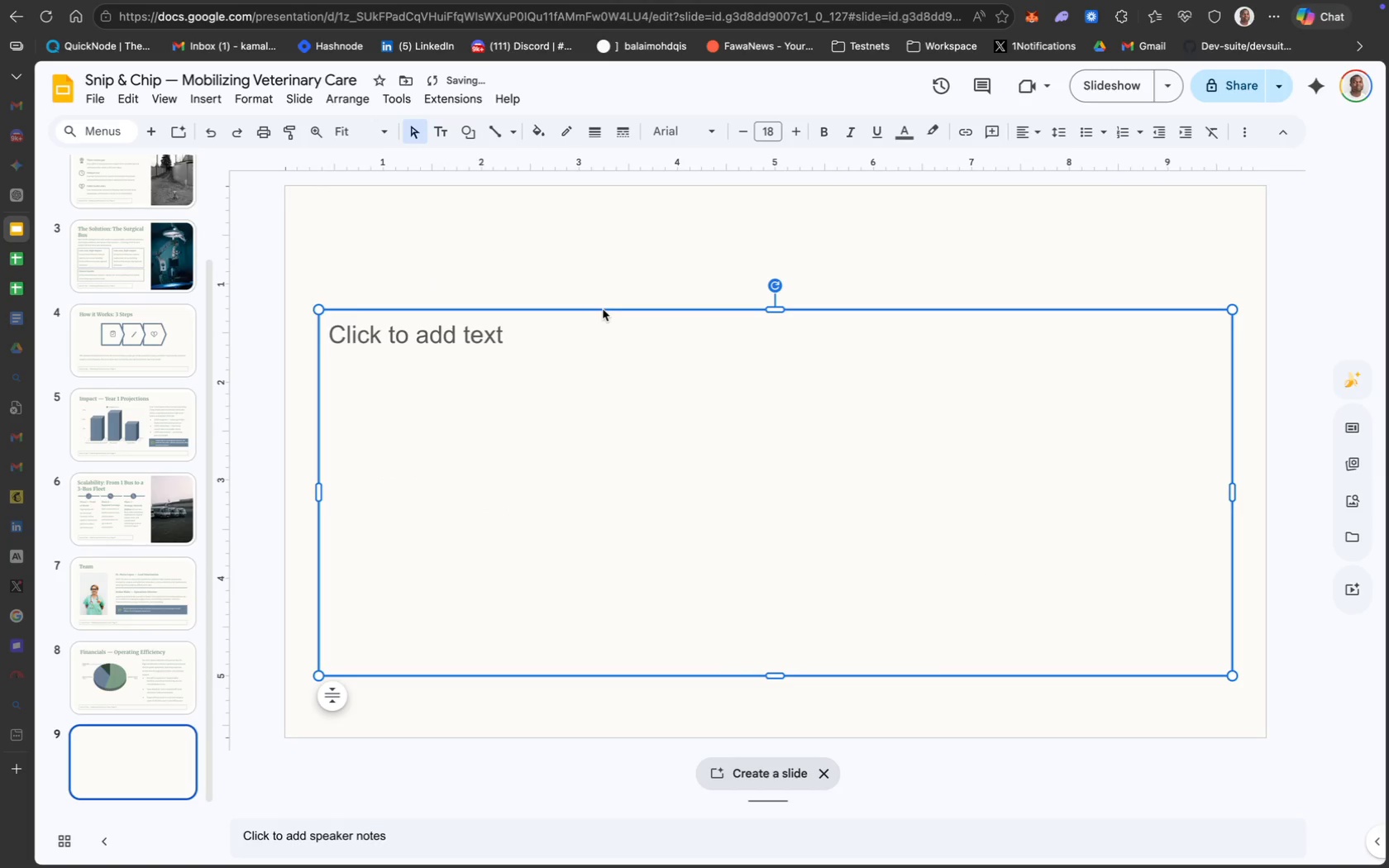 
right_click([612, 309])
 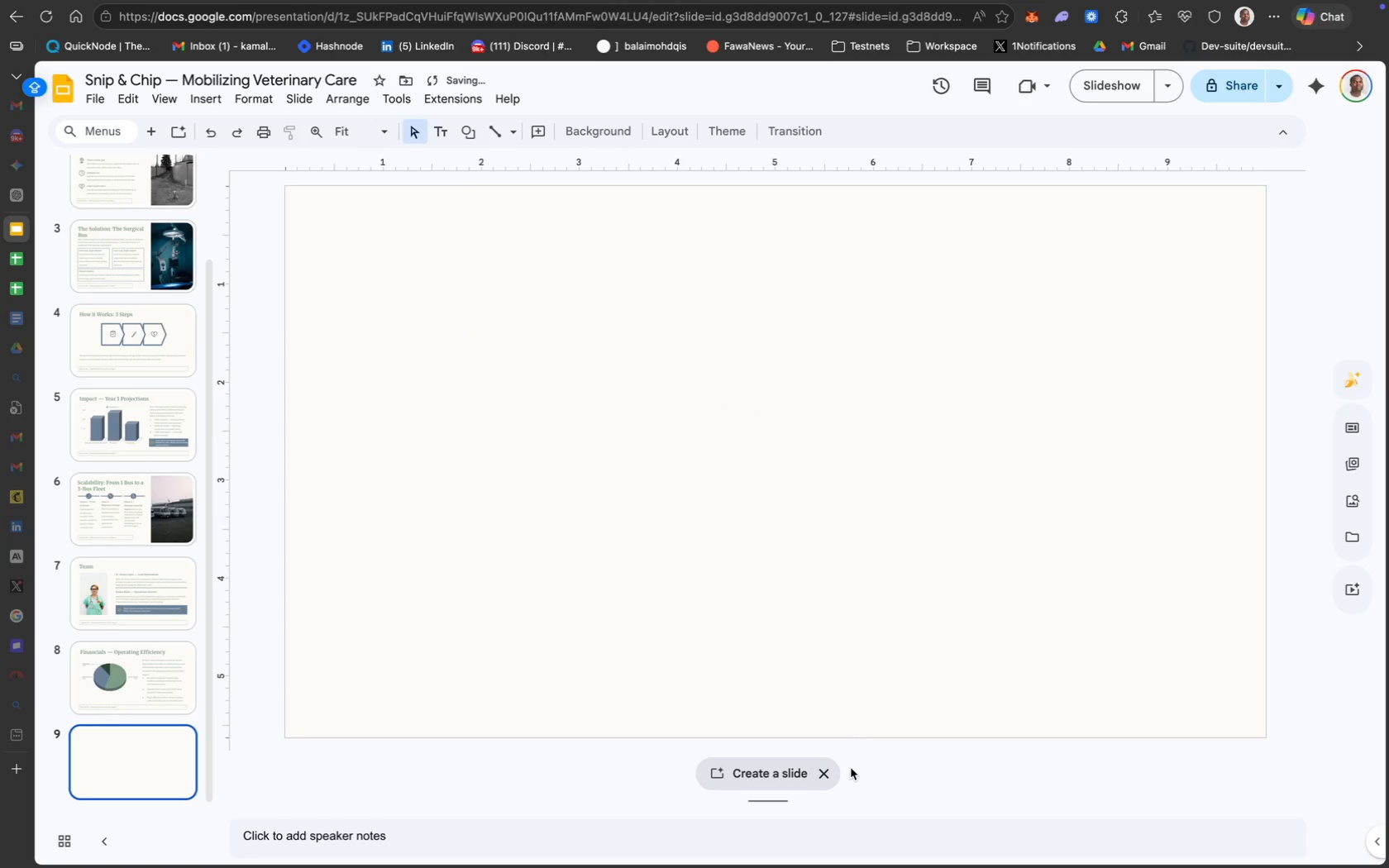 
left_click([822, 777])
 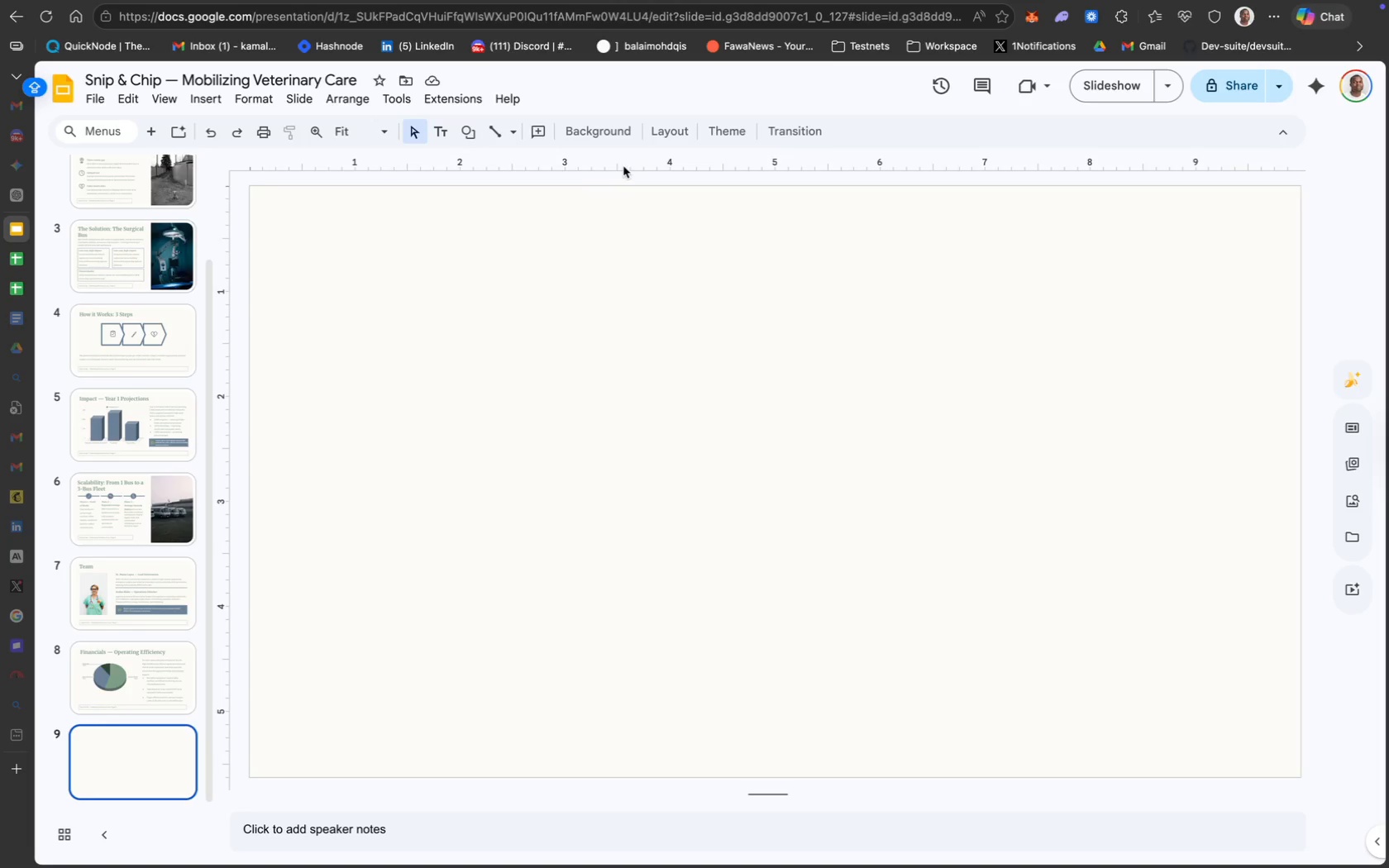 
wait(47.97)
 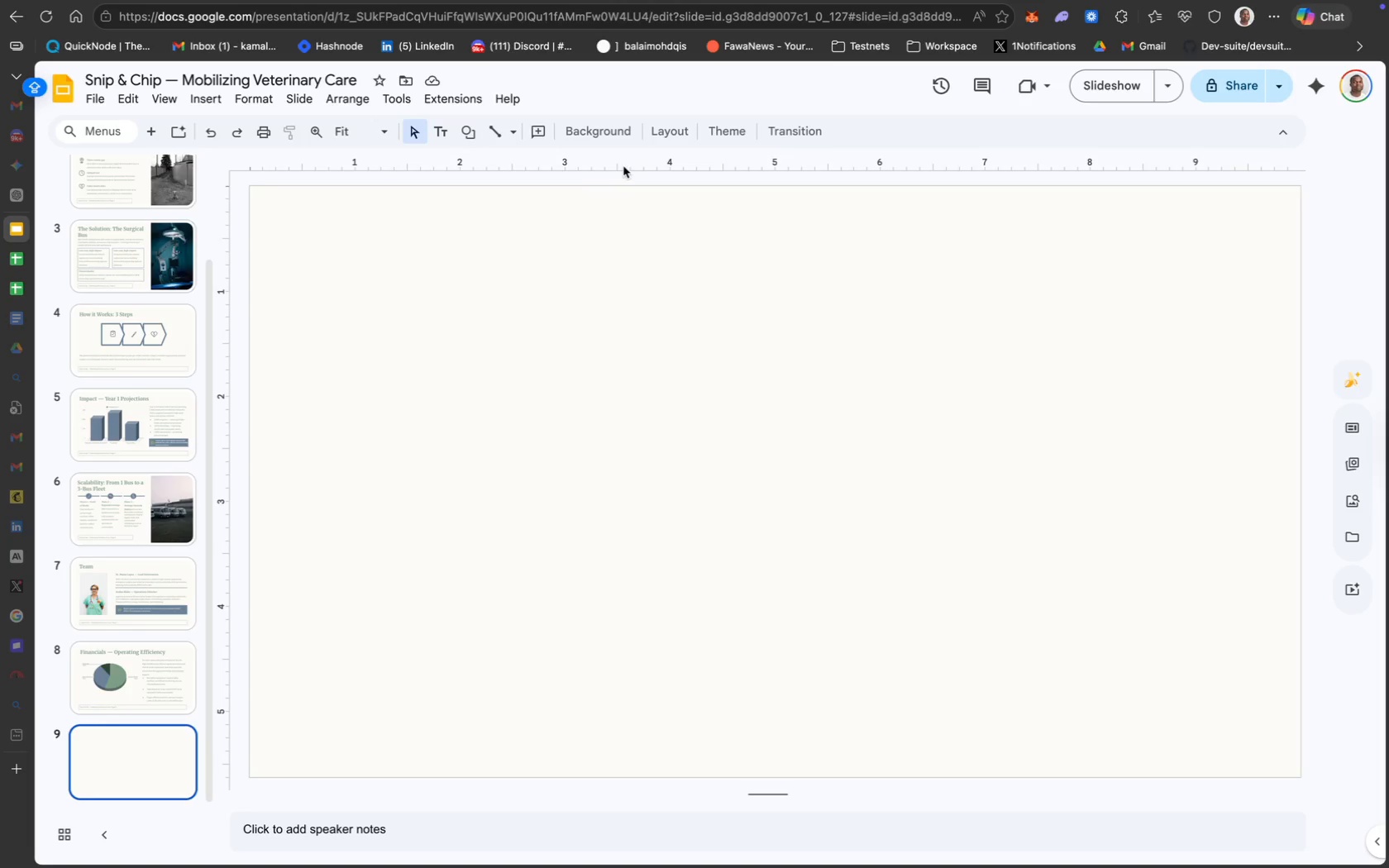 
left_click([242, 100])
 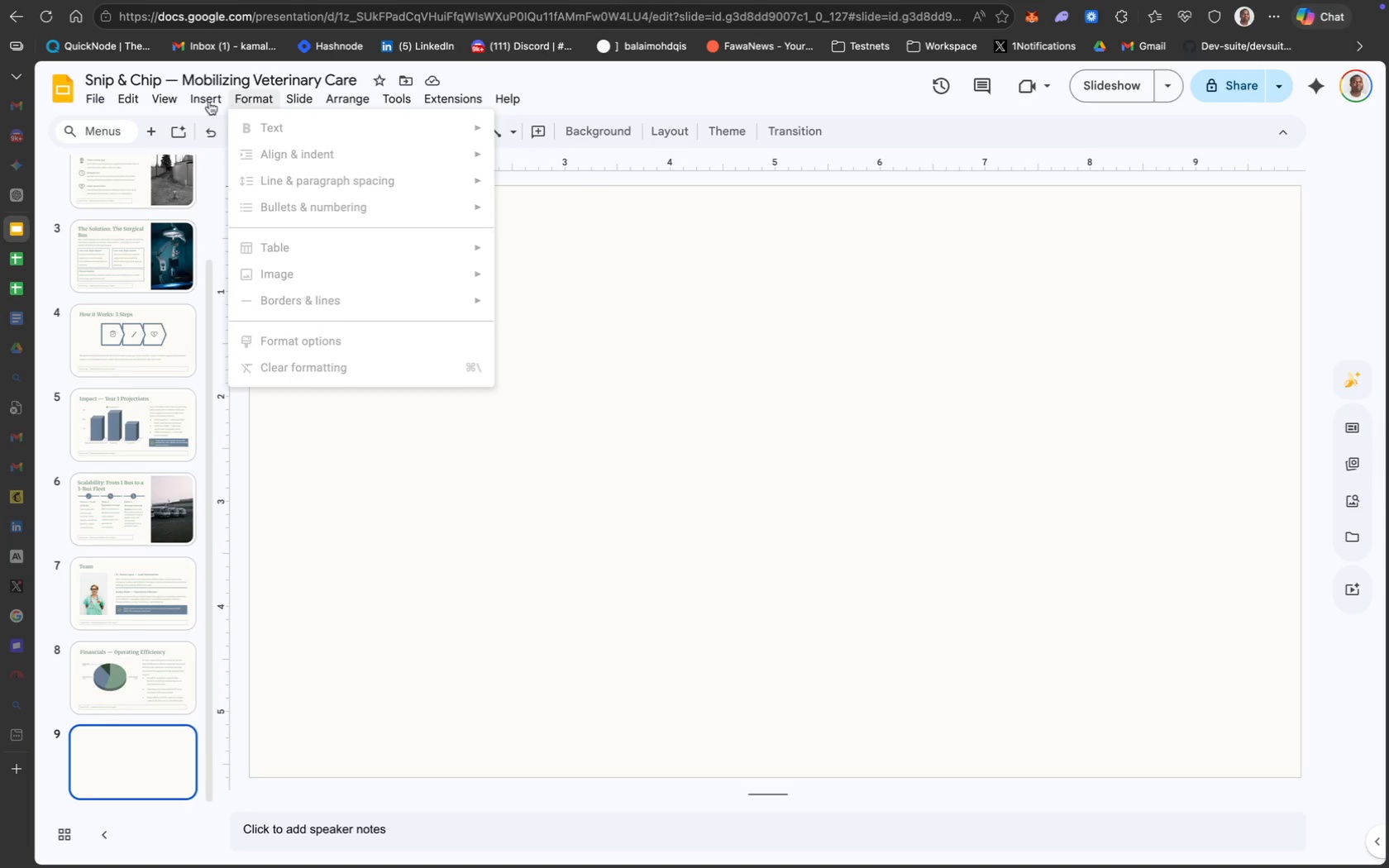 
left_click([209, 102])
 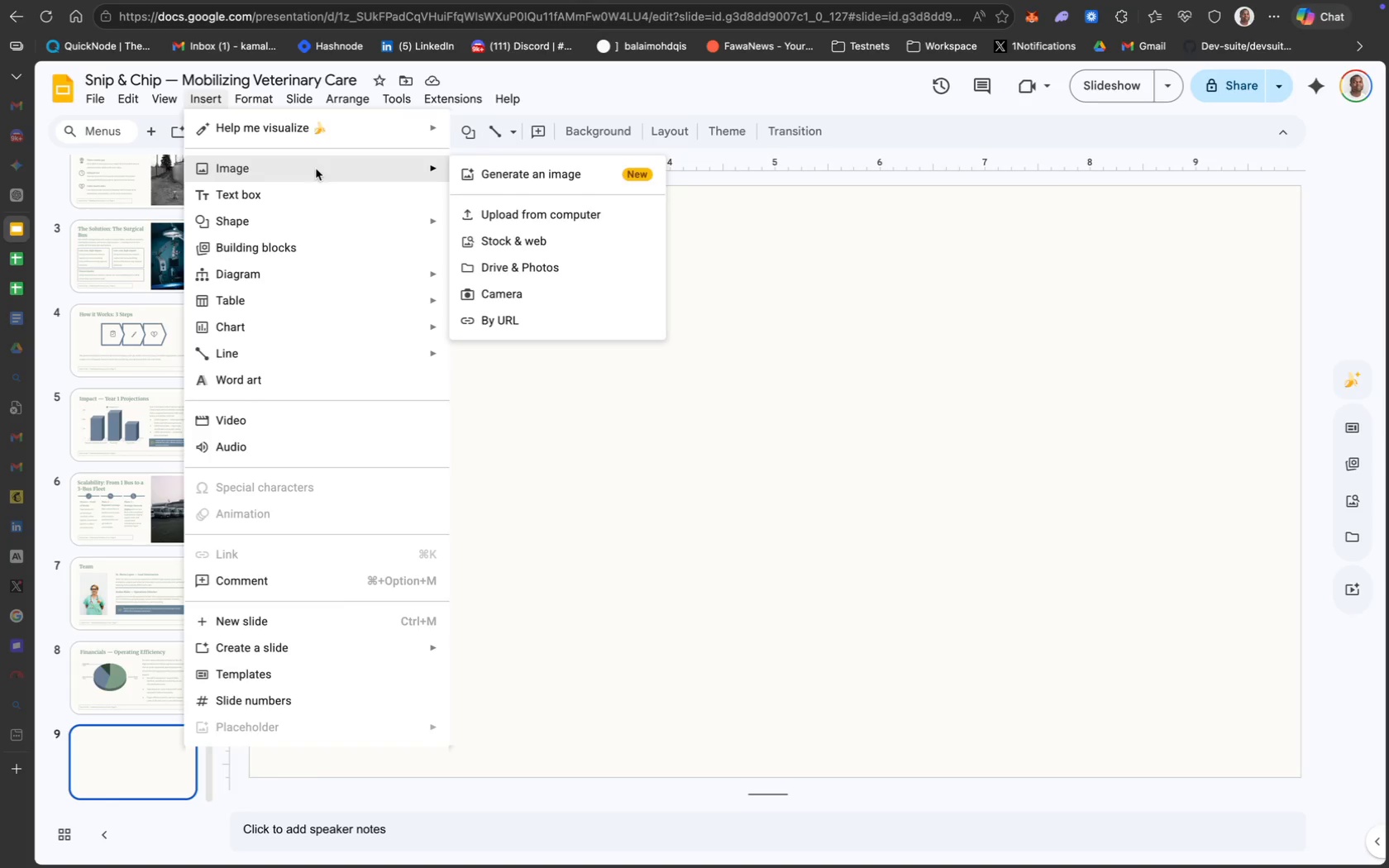 
left_click([535, 223])
 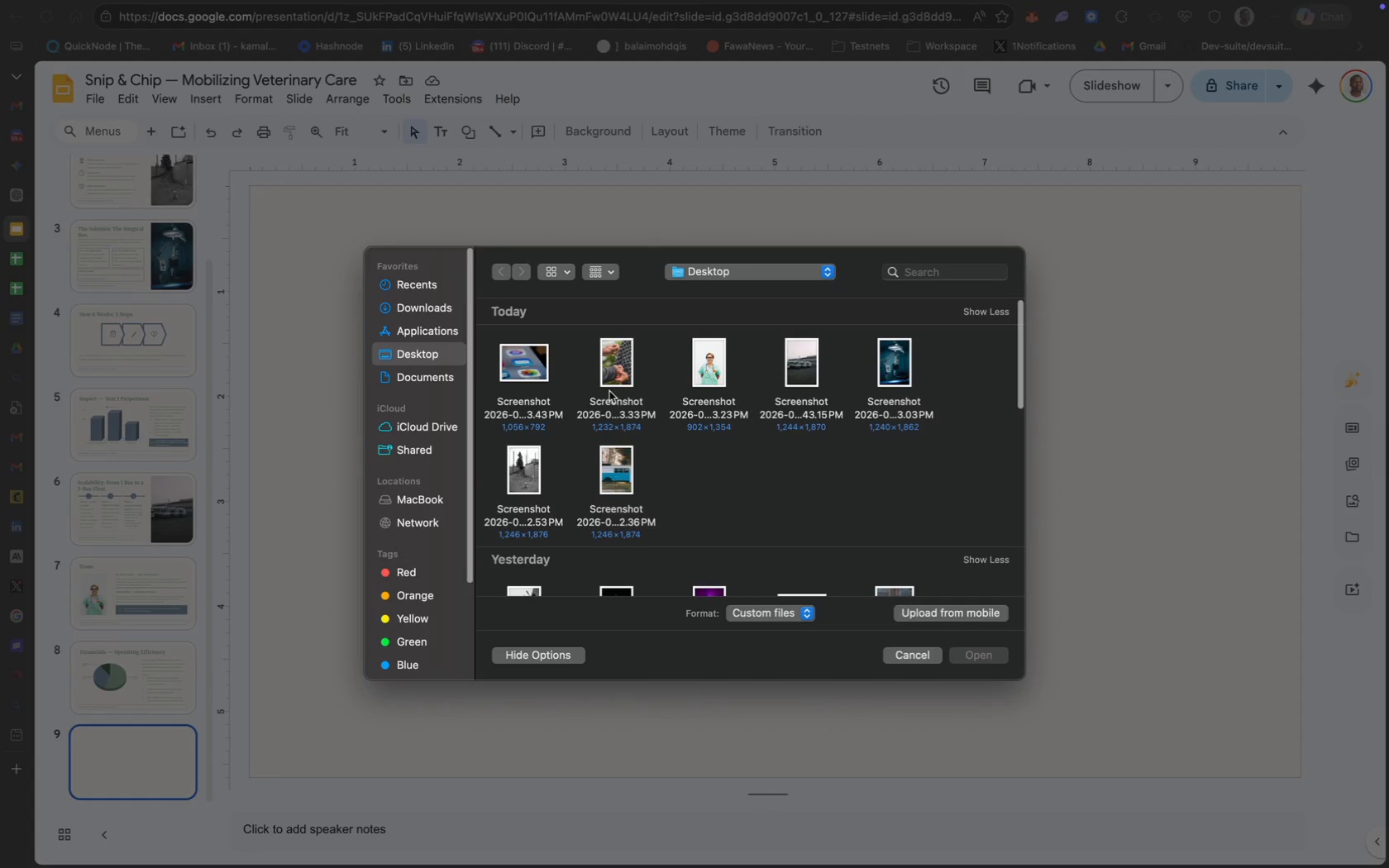 
left_click([609, 360])
 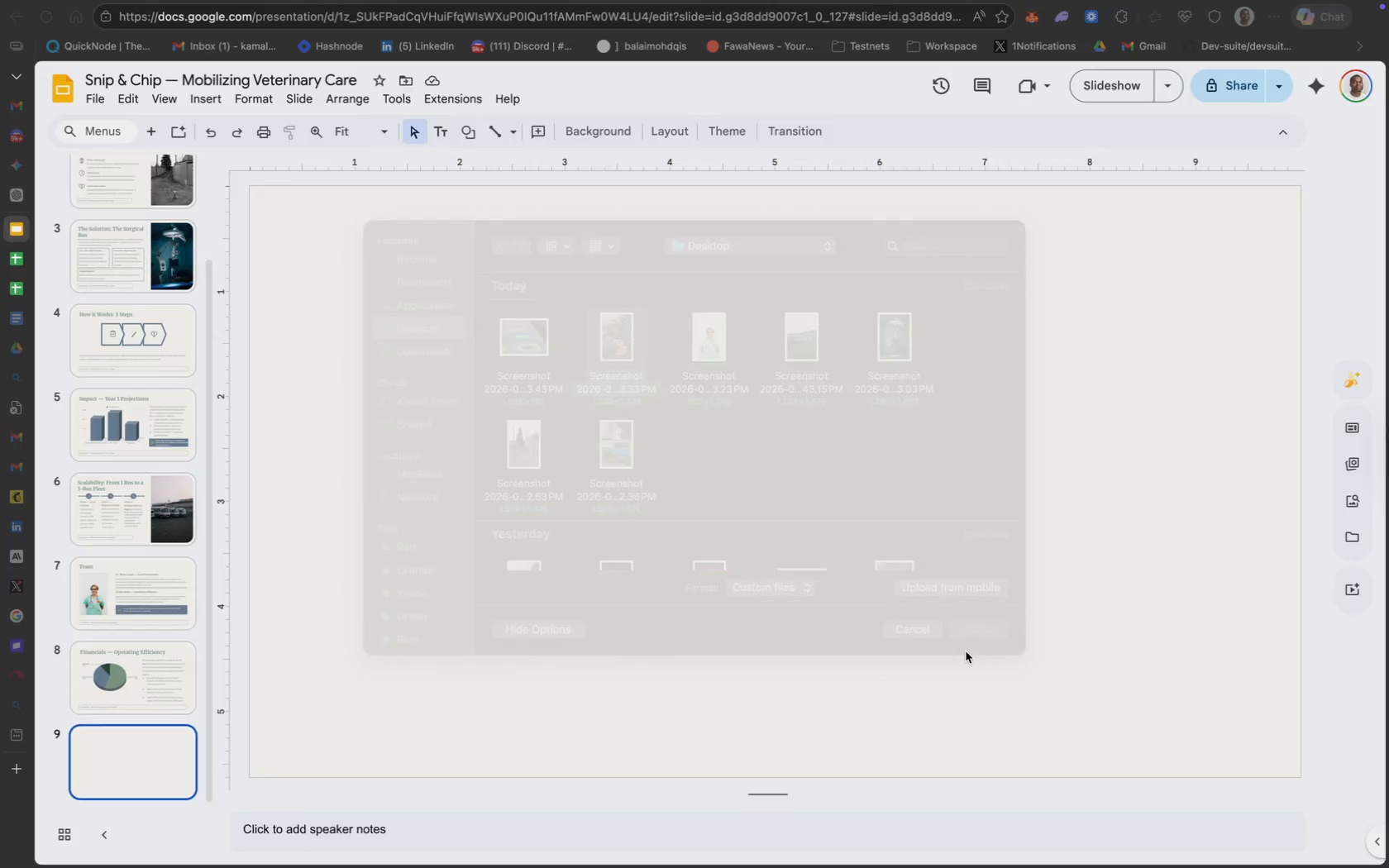 
left_click_drag(start_coordinate=[514, 403], to_coordinate=[497, 387])
 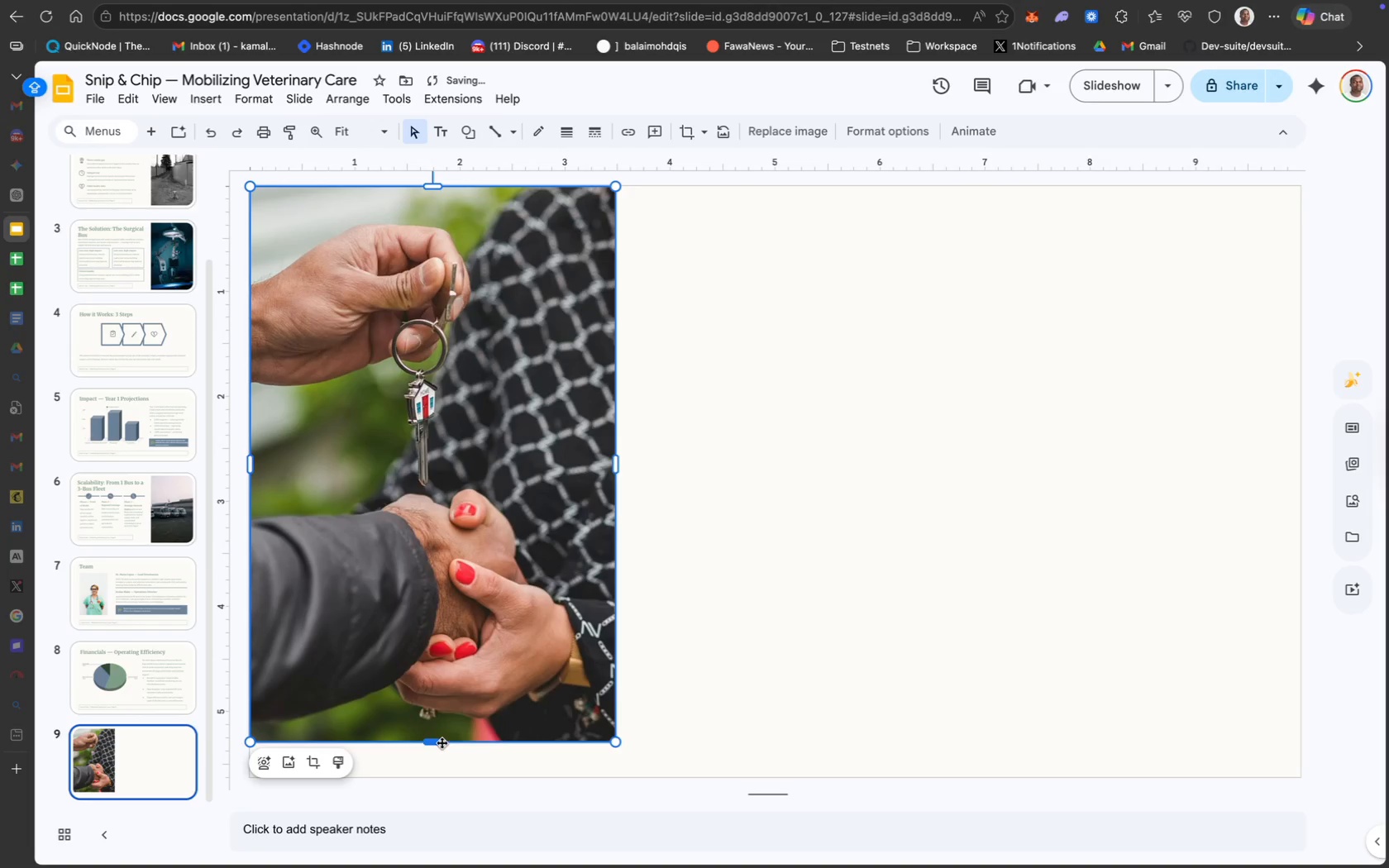 
left_click_drag(start_coordinate=[440, 742], to_coordinate=[432, 776])
 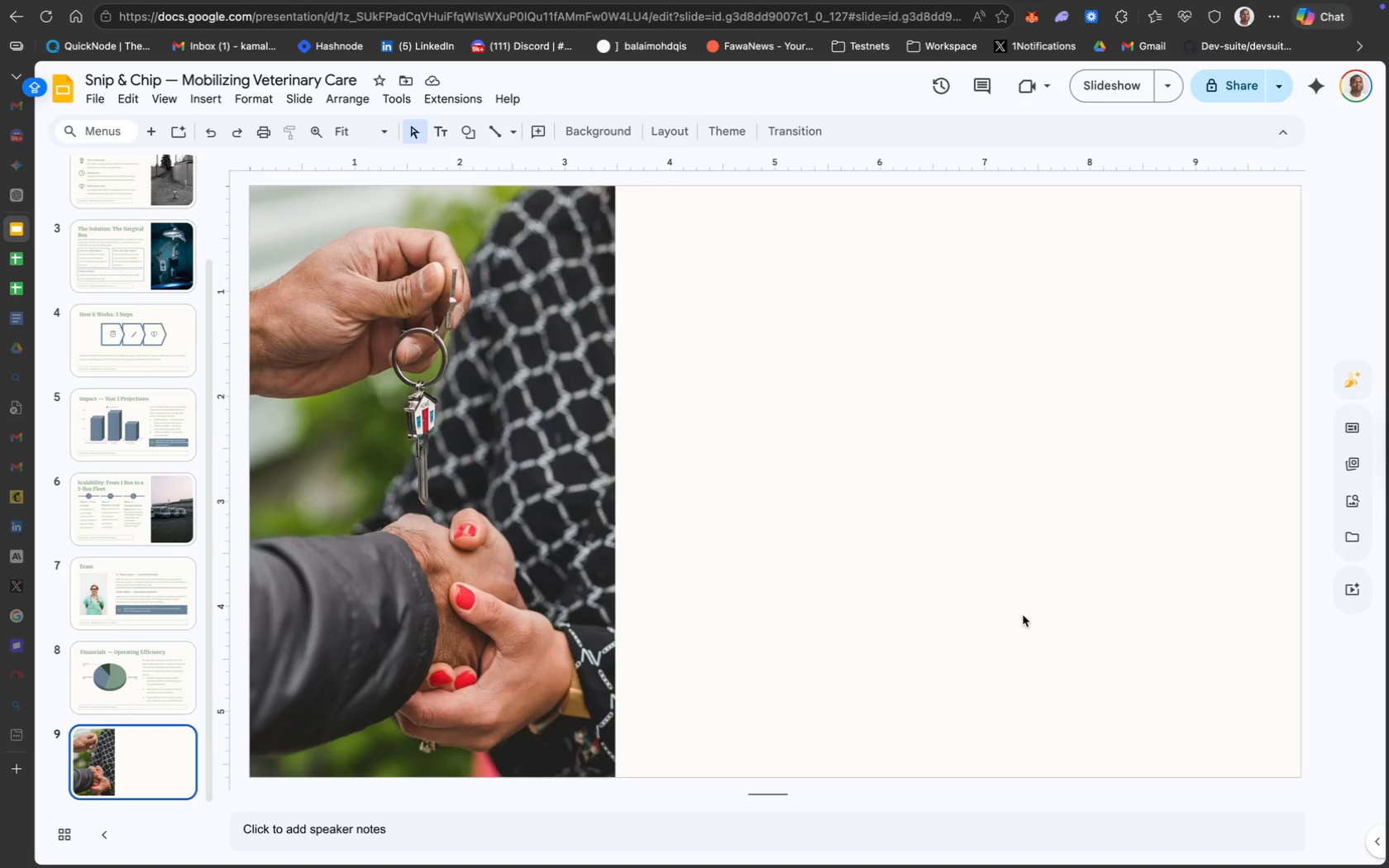 
wait(25.4)
 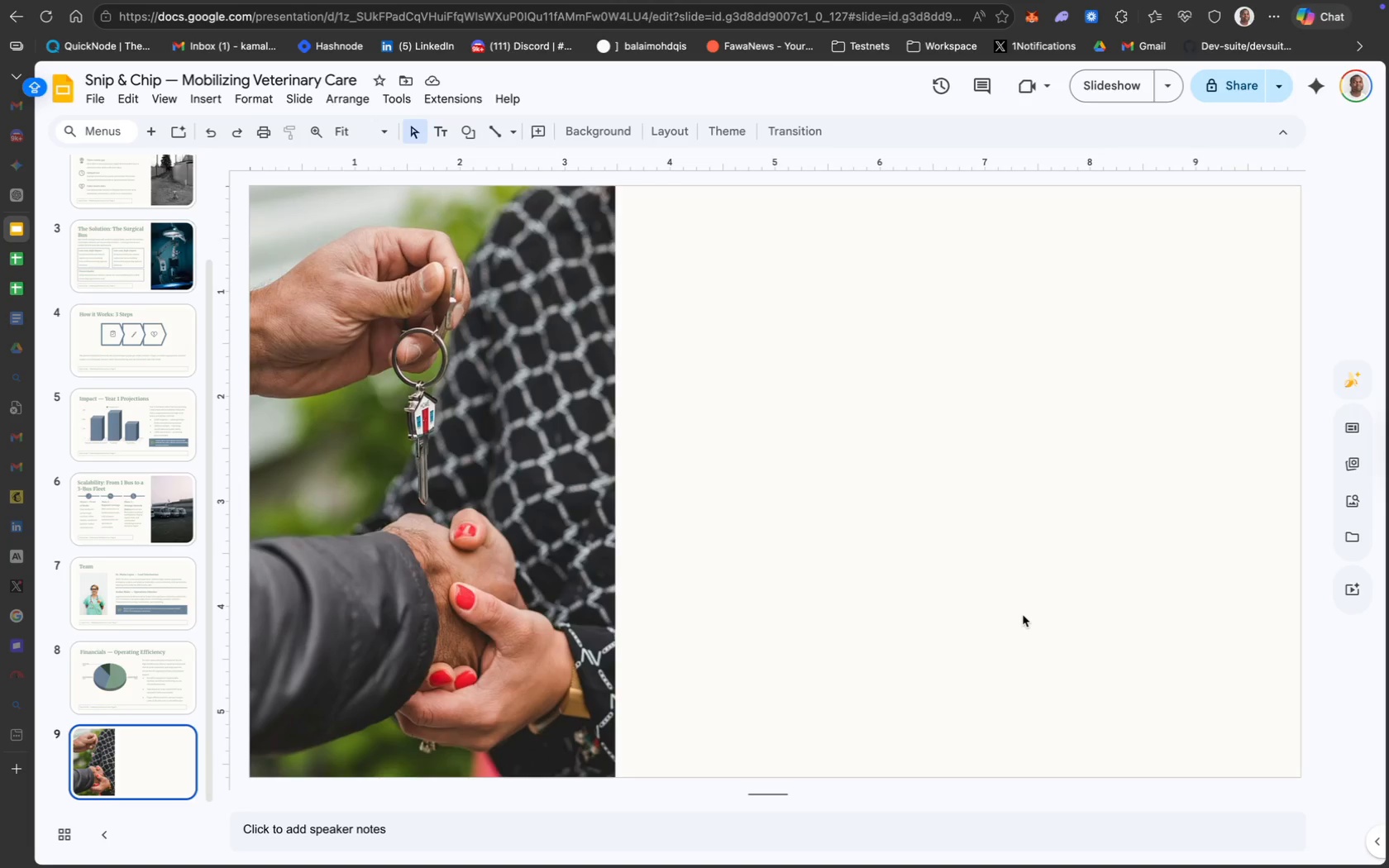 
mouse_move([442, 126])
 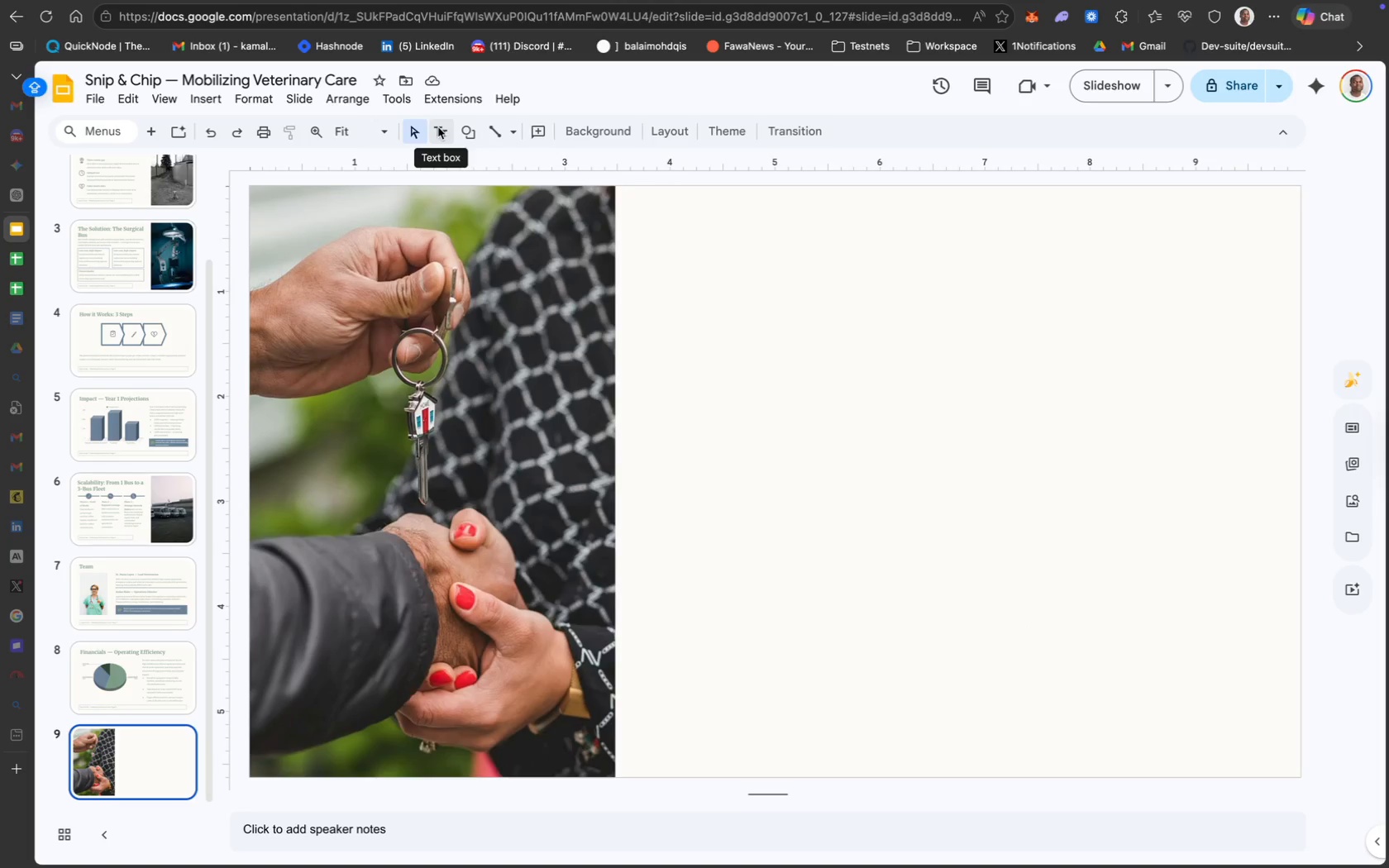 
left_click([438, 127])
 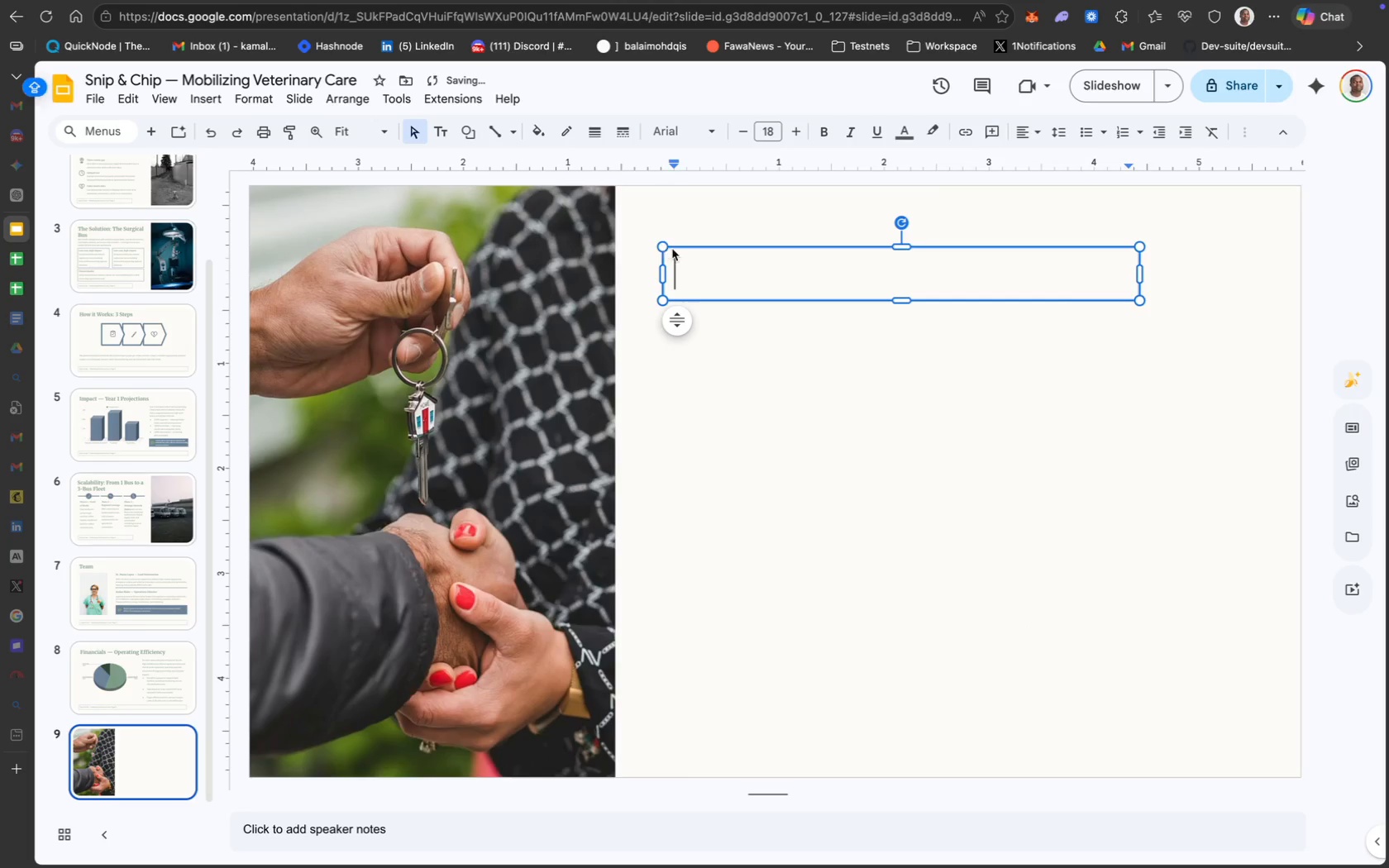 
left_click_drag(start_coordinate=[682, 249], to_coordinate=[676, 248])
 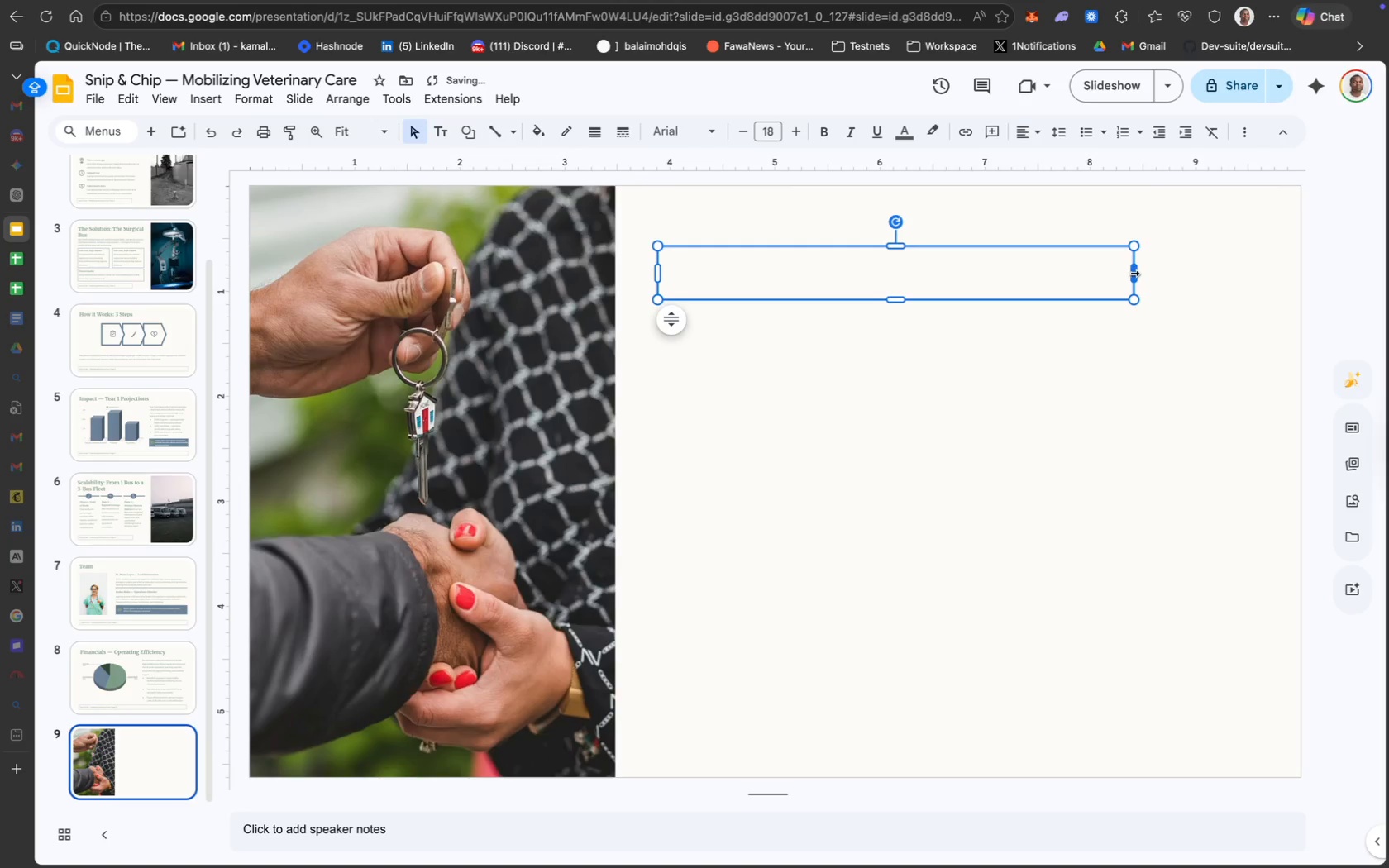 
left_click_drag(start_coordinate=[1136, 274], to_coordinate=[1258, 282])
 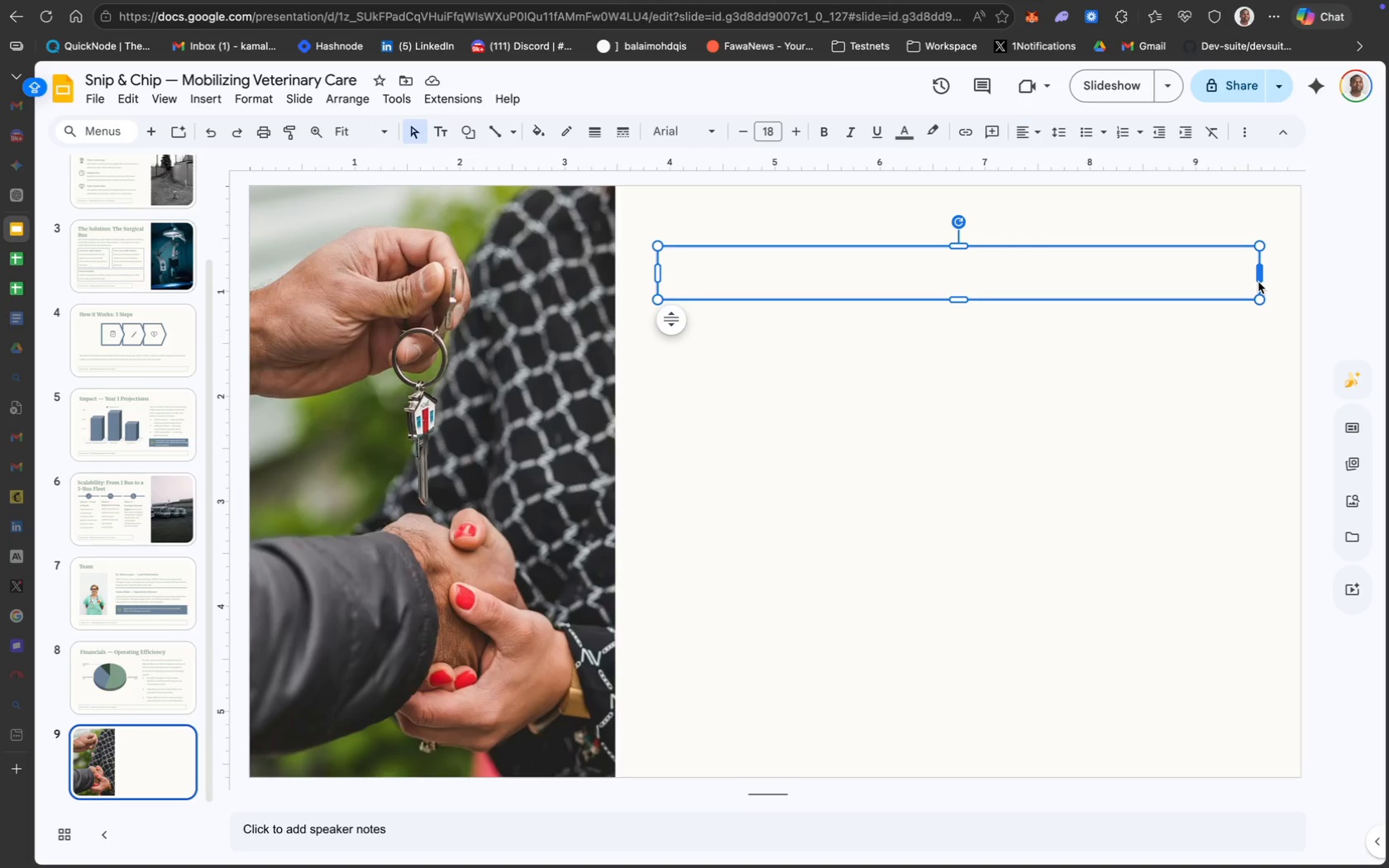 
wait(61.35)
 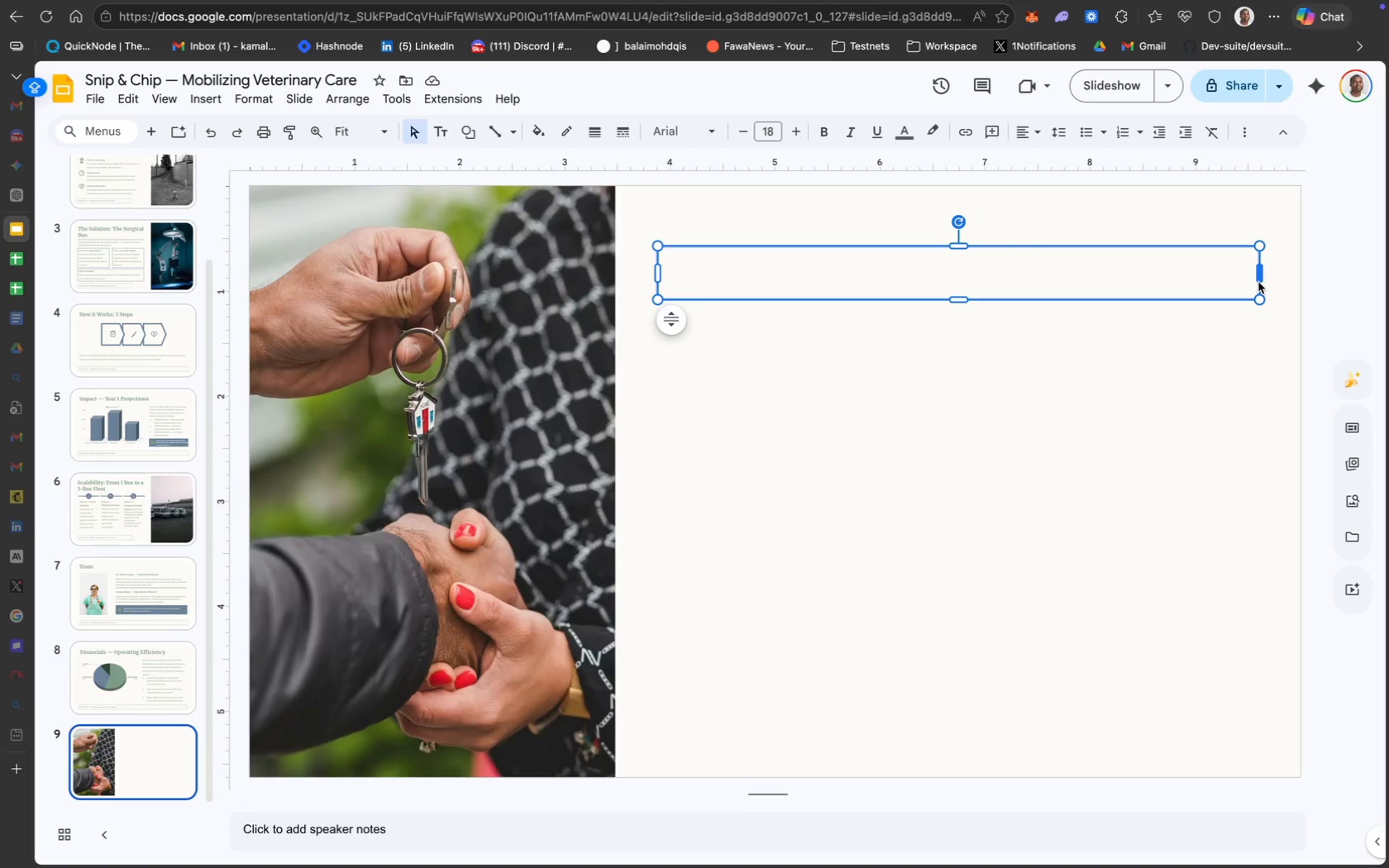 
left_click([883, 244])
 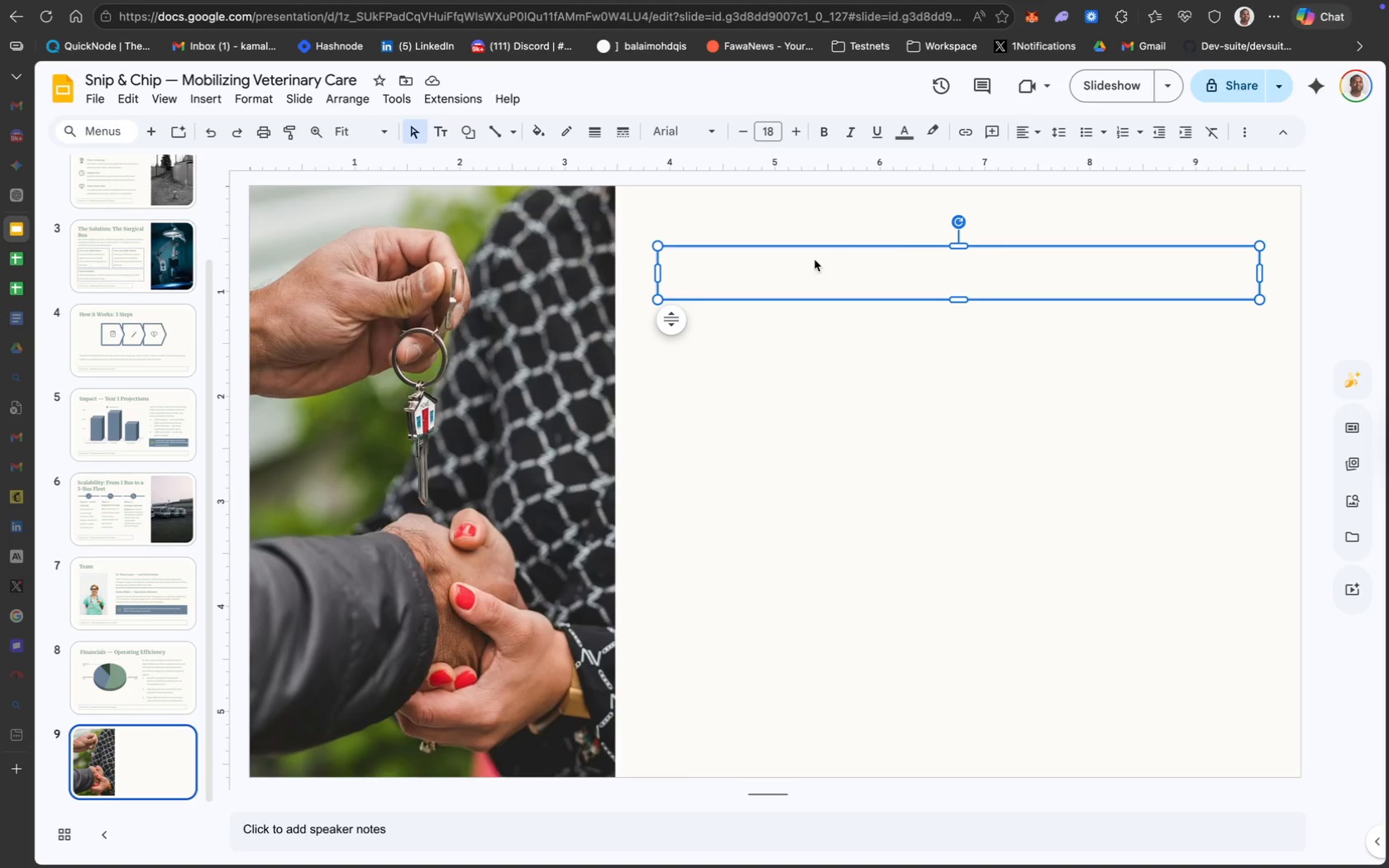 
left_click([804, 261])
 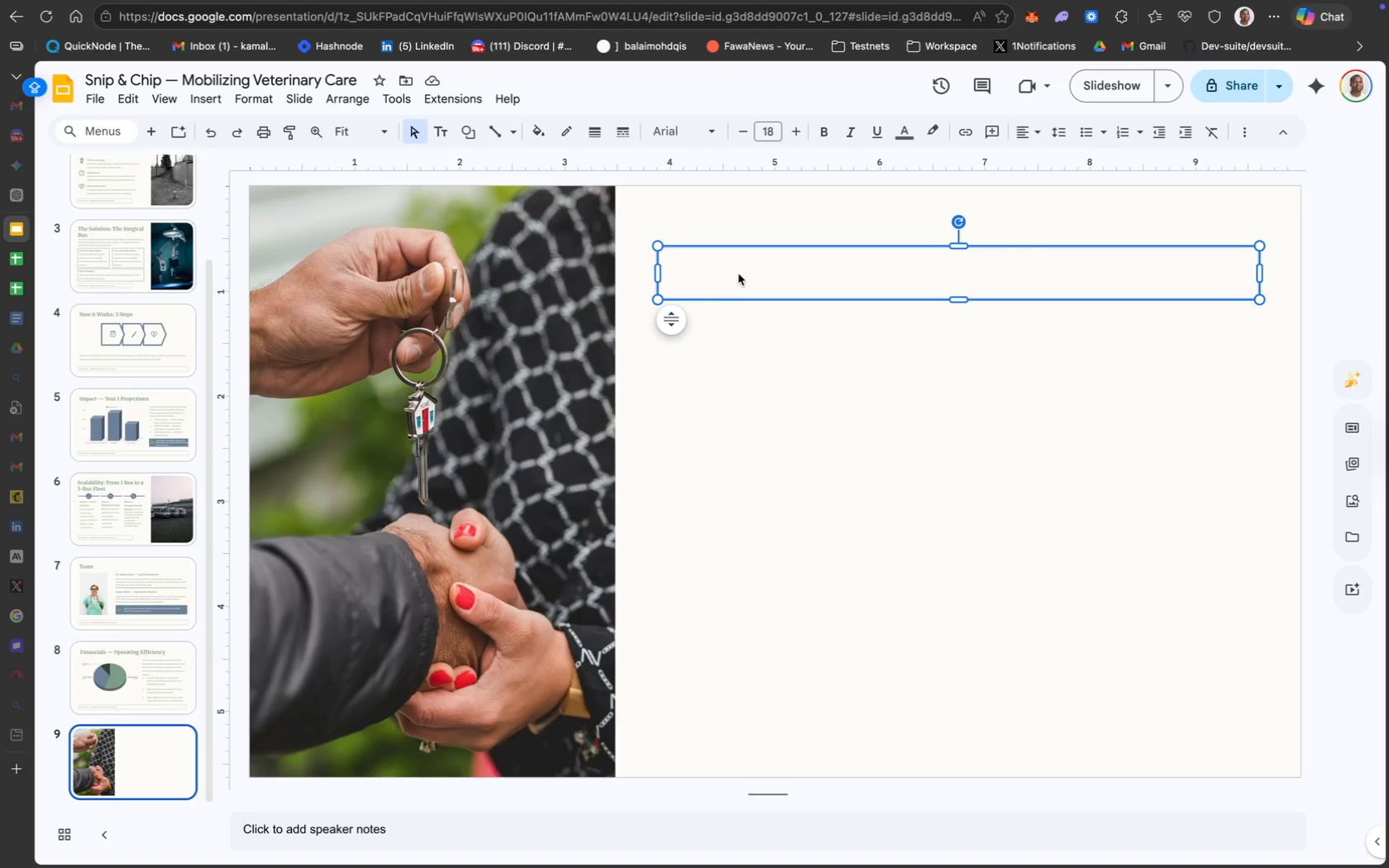 
left_click_drag(start_coordinate=[744, 242], to_coordinate=[745, 224])
 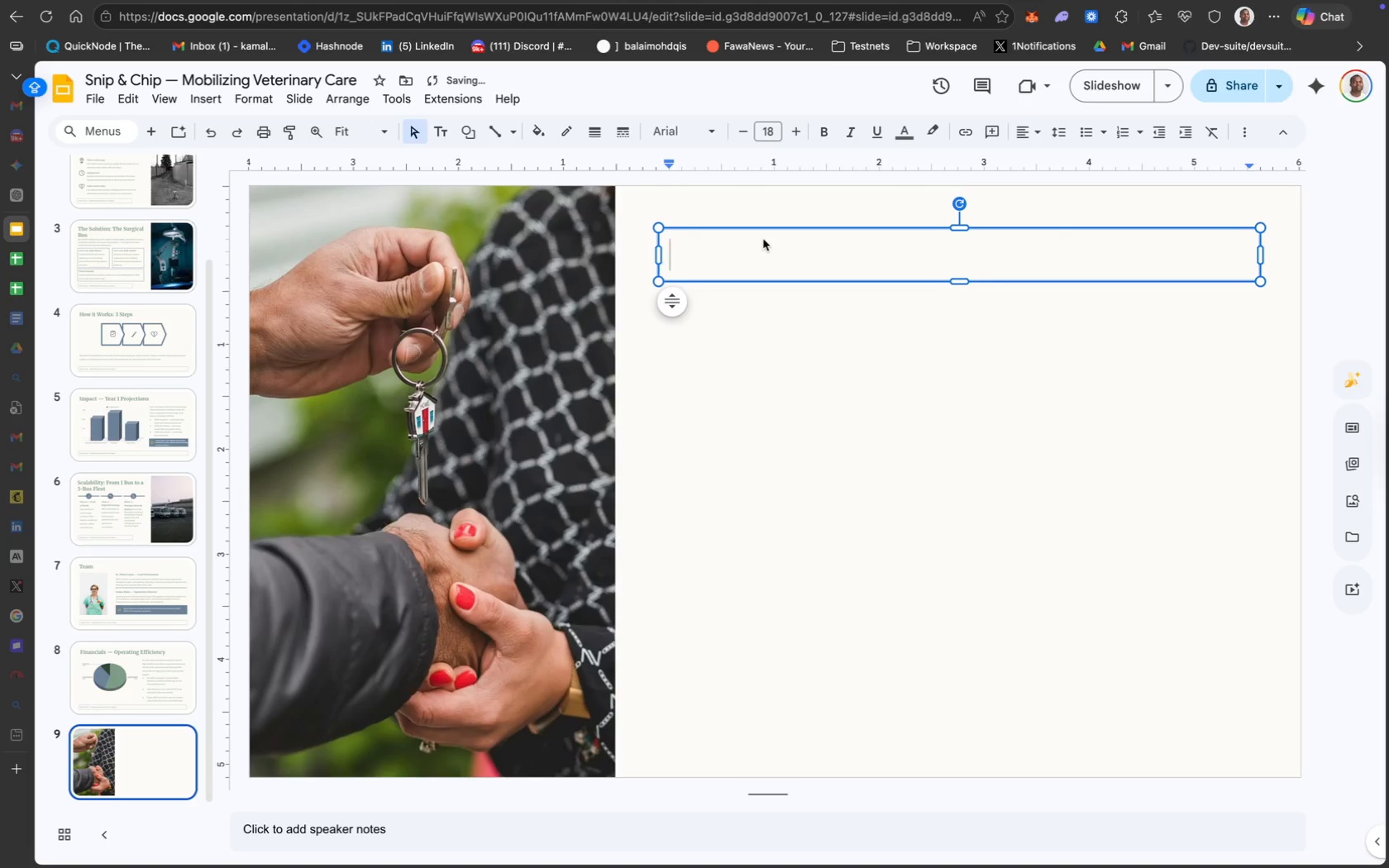 
type(The Ask: $120,000 Catalyst for Bus #1)
 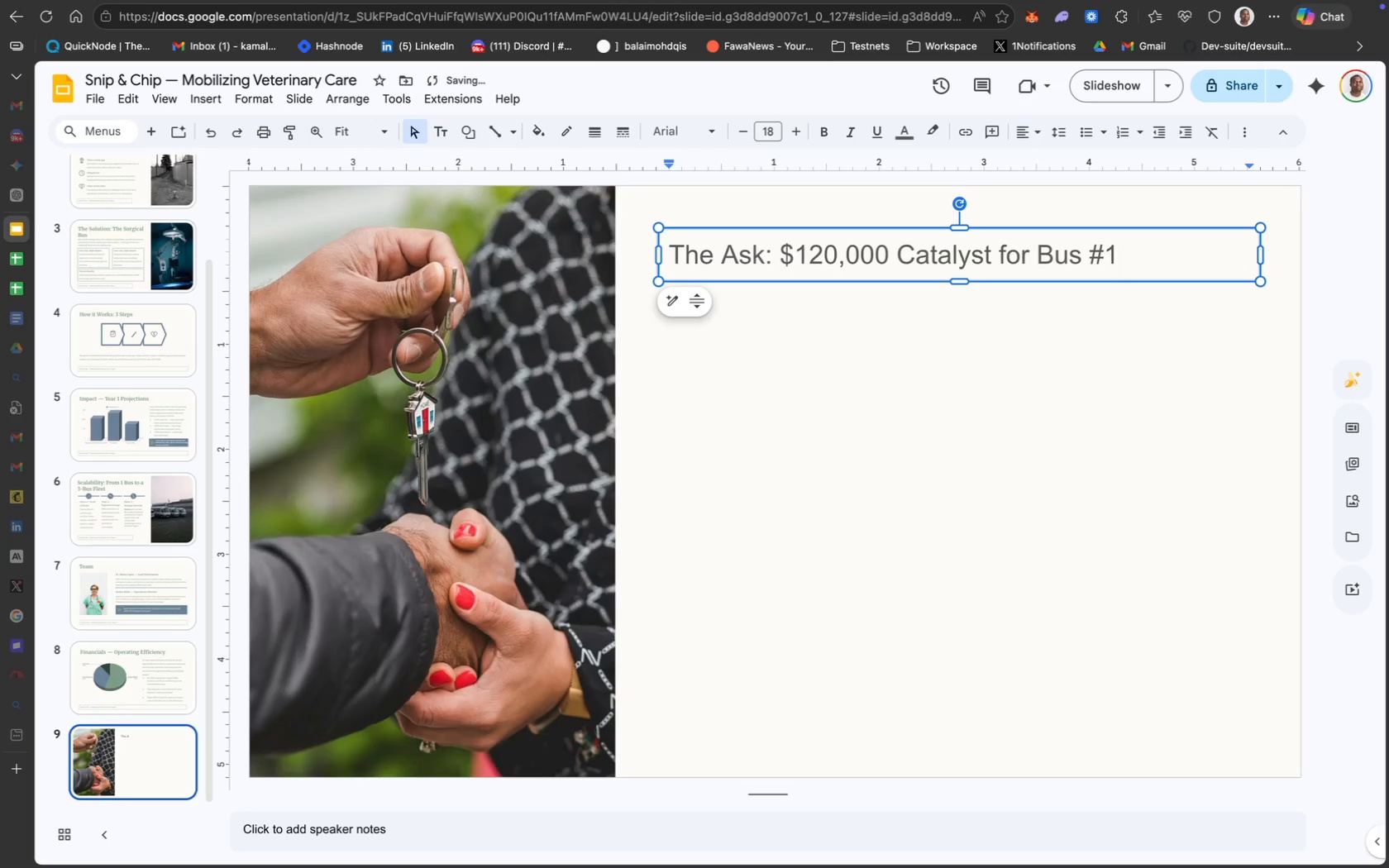 
key(Meta+A)
 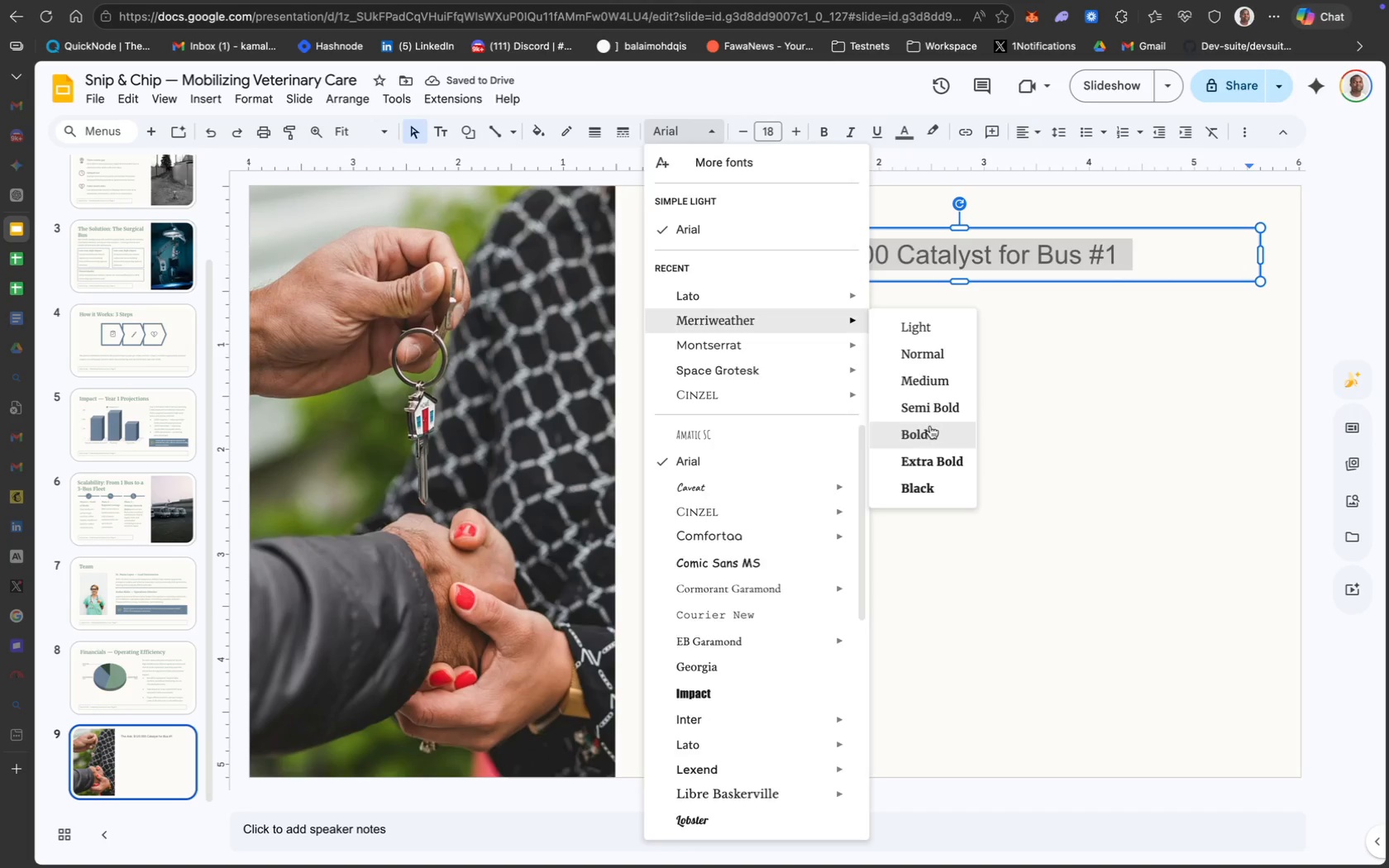 
left_click([769, 132])
 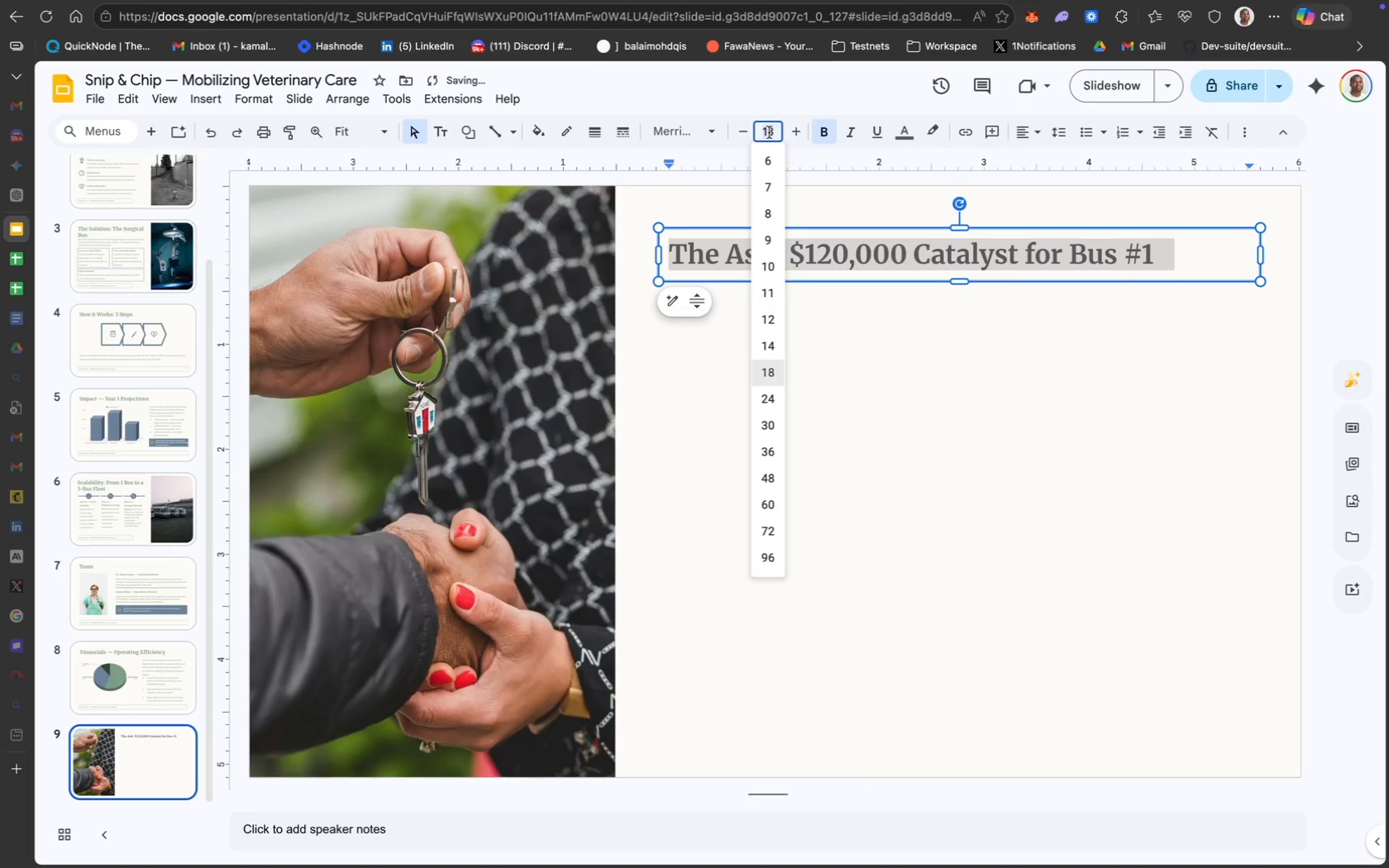 
type(30)
 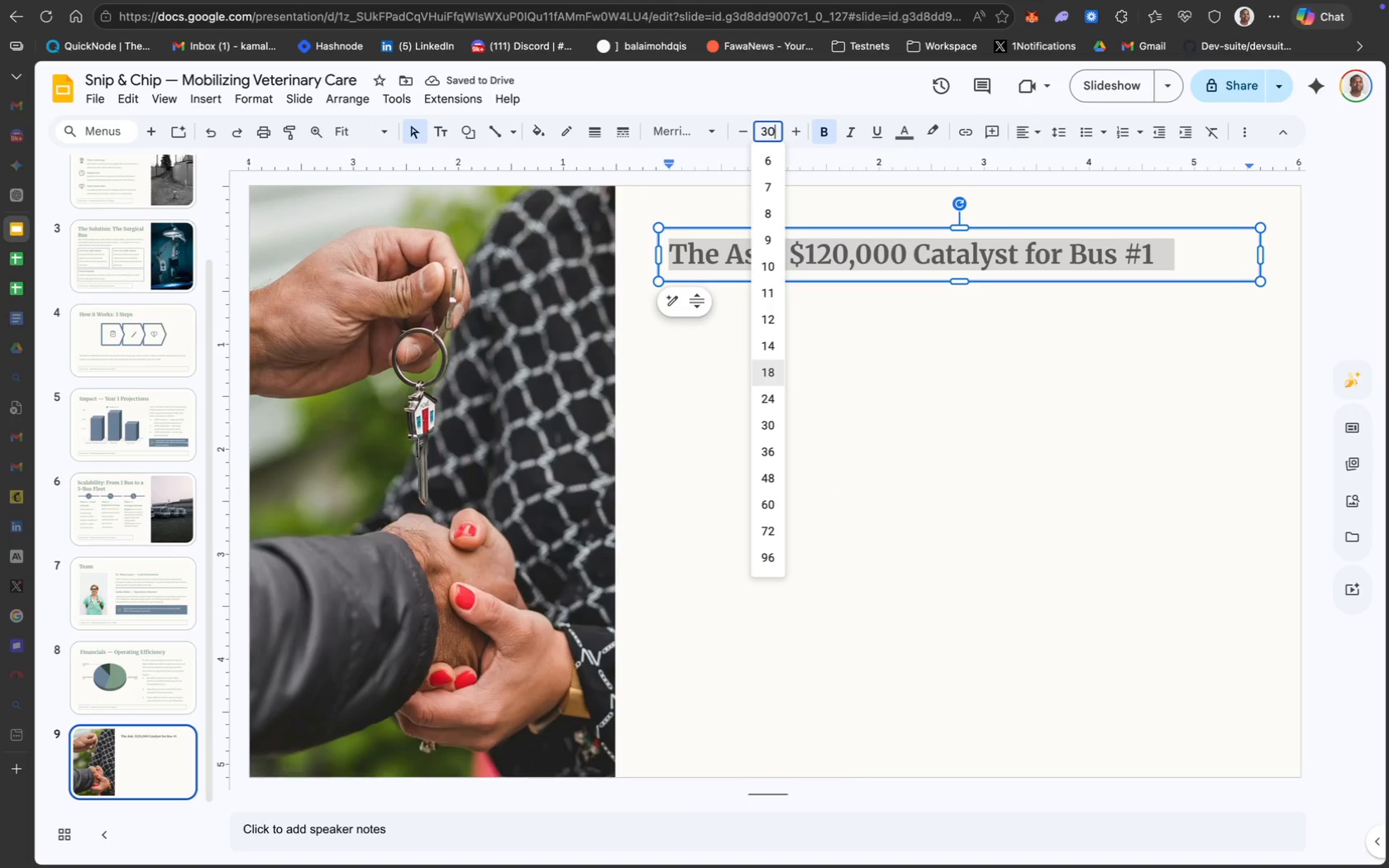 
key(Enter)
 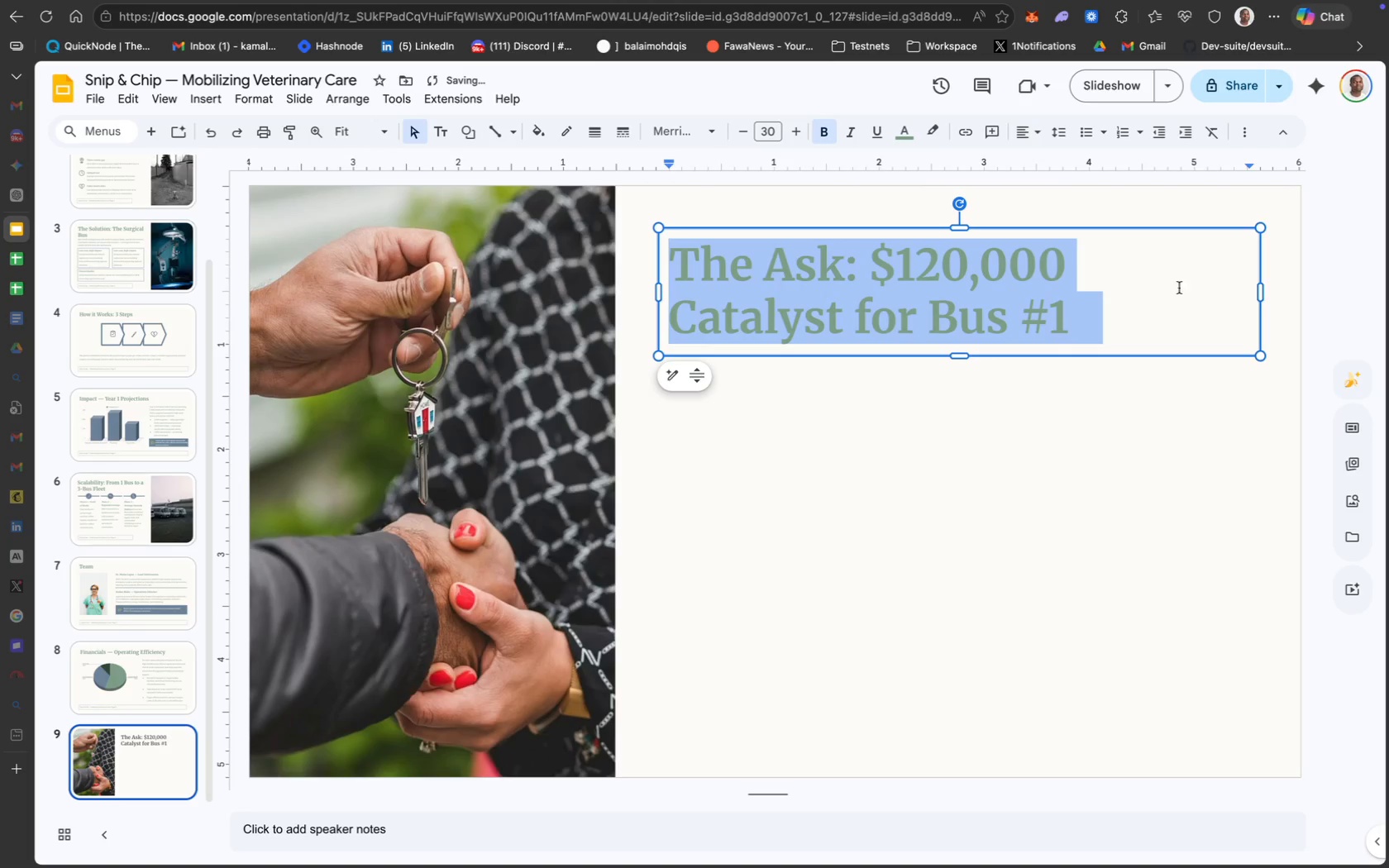 
left_click([1263, 293])
 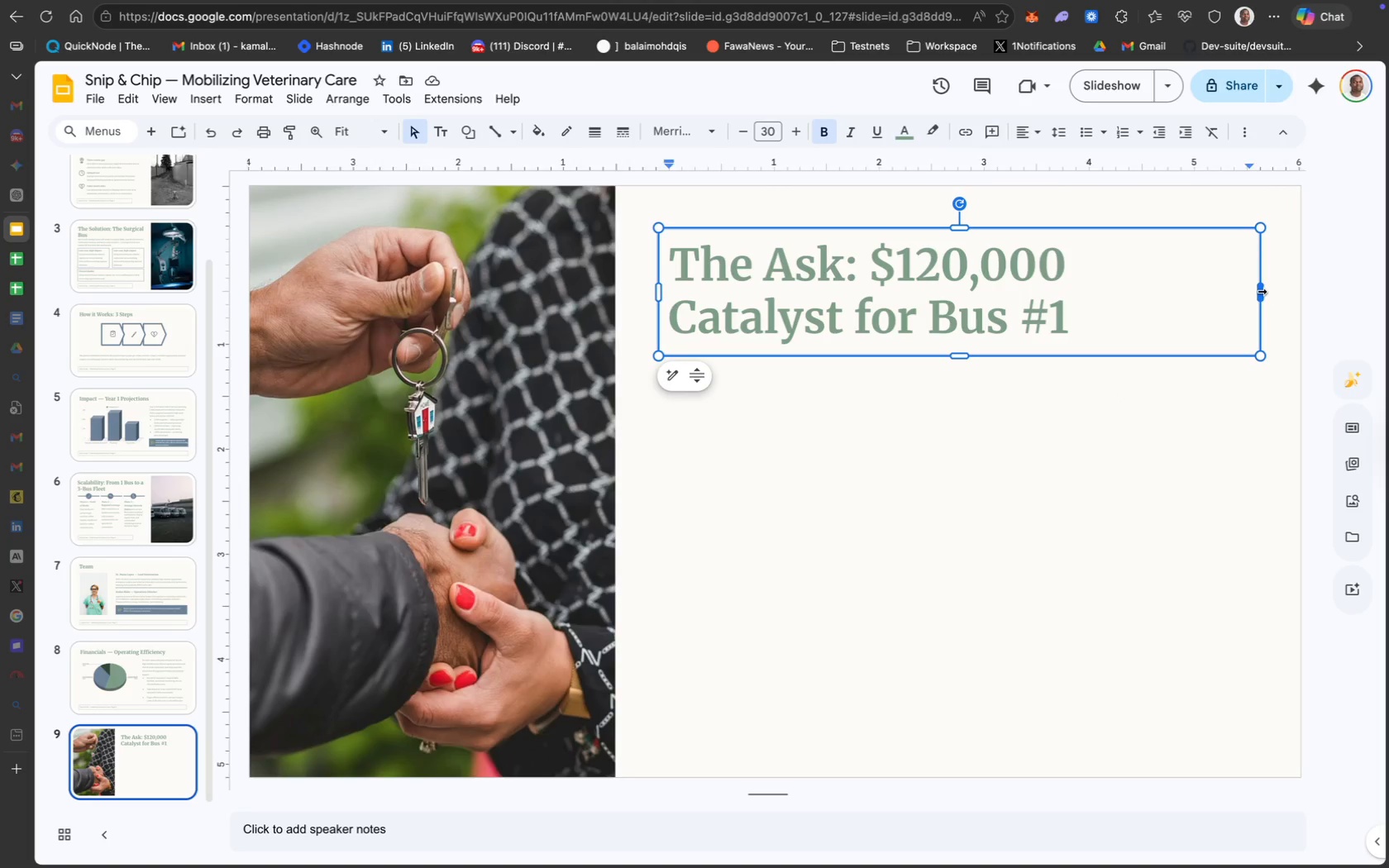 
wait(8.81)
 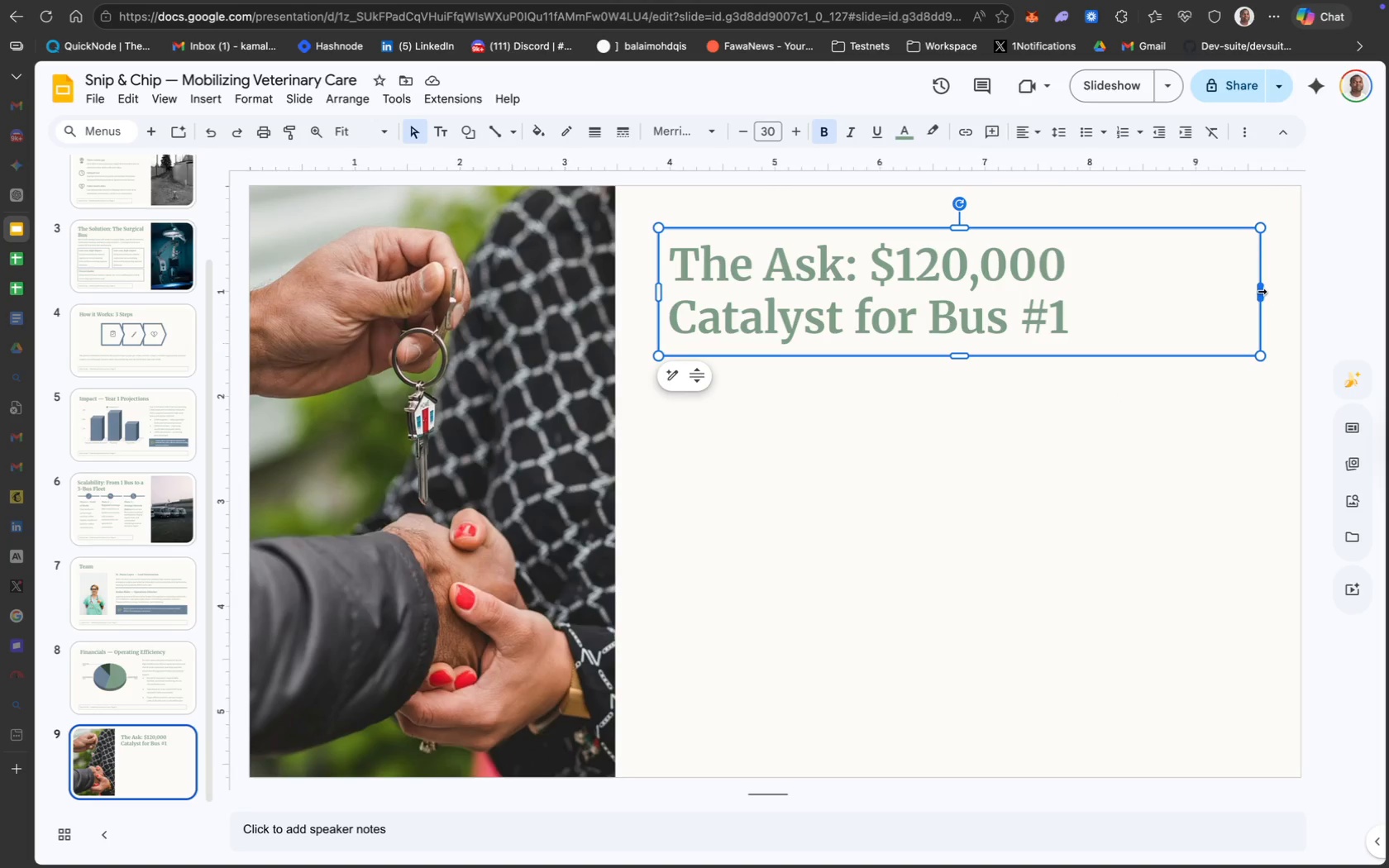 
key(Meta+A)
 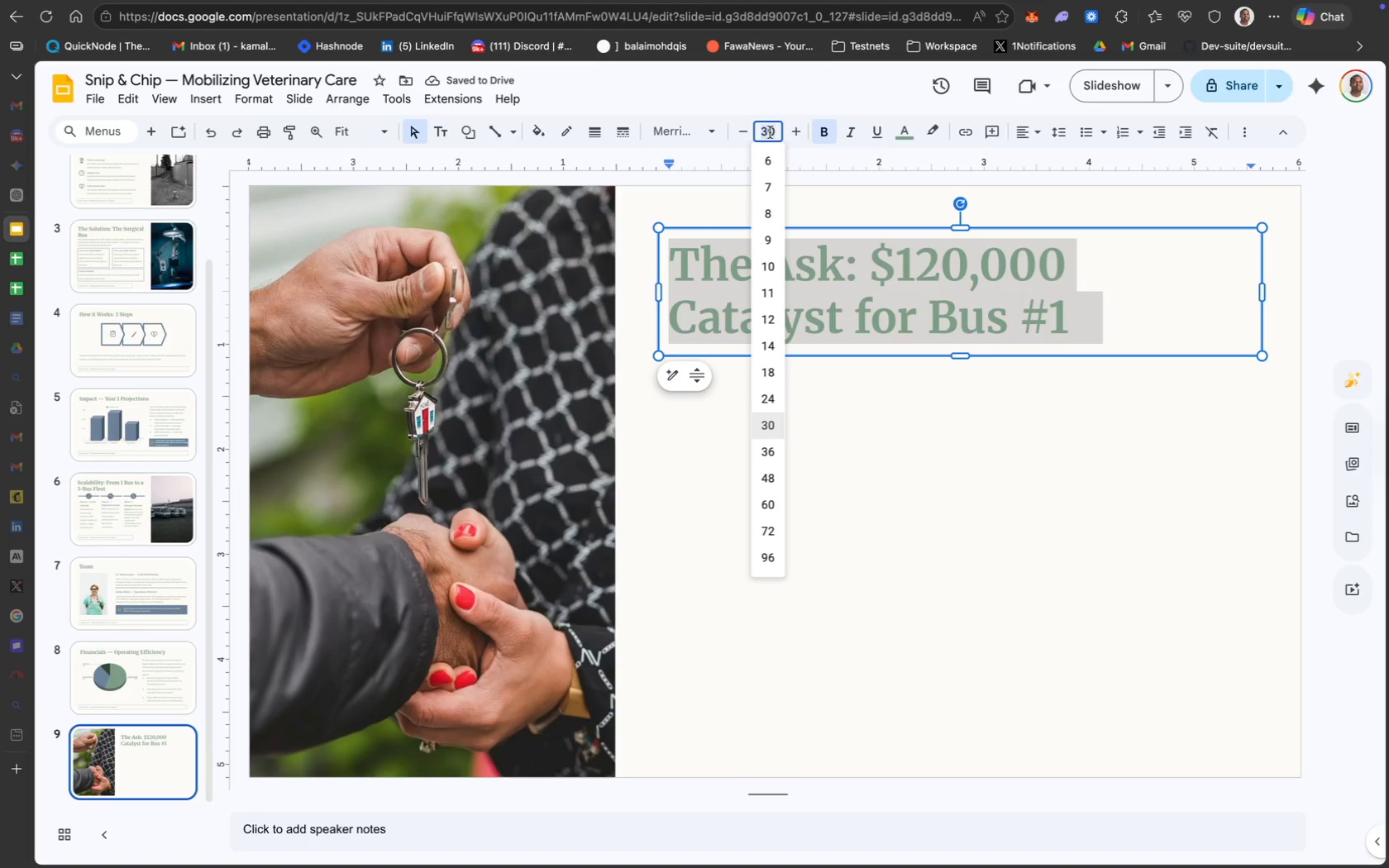 
type(25)
 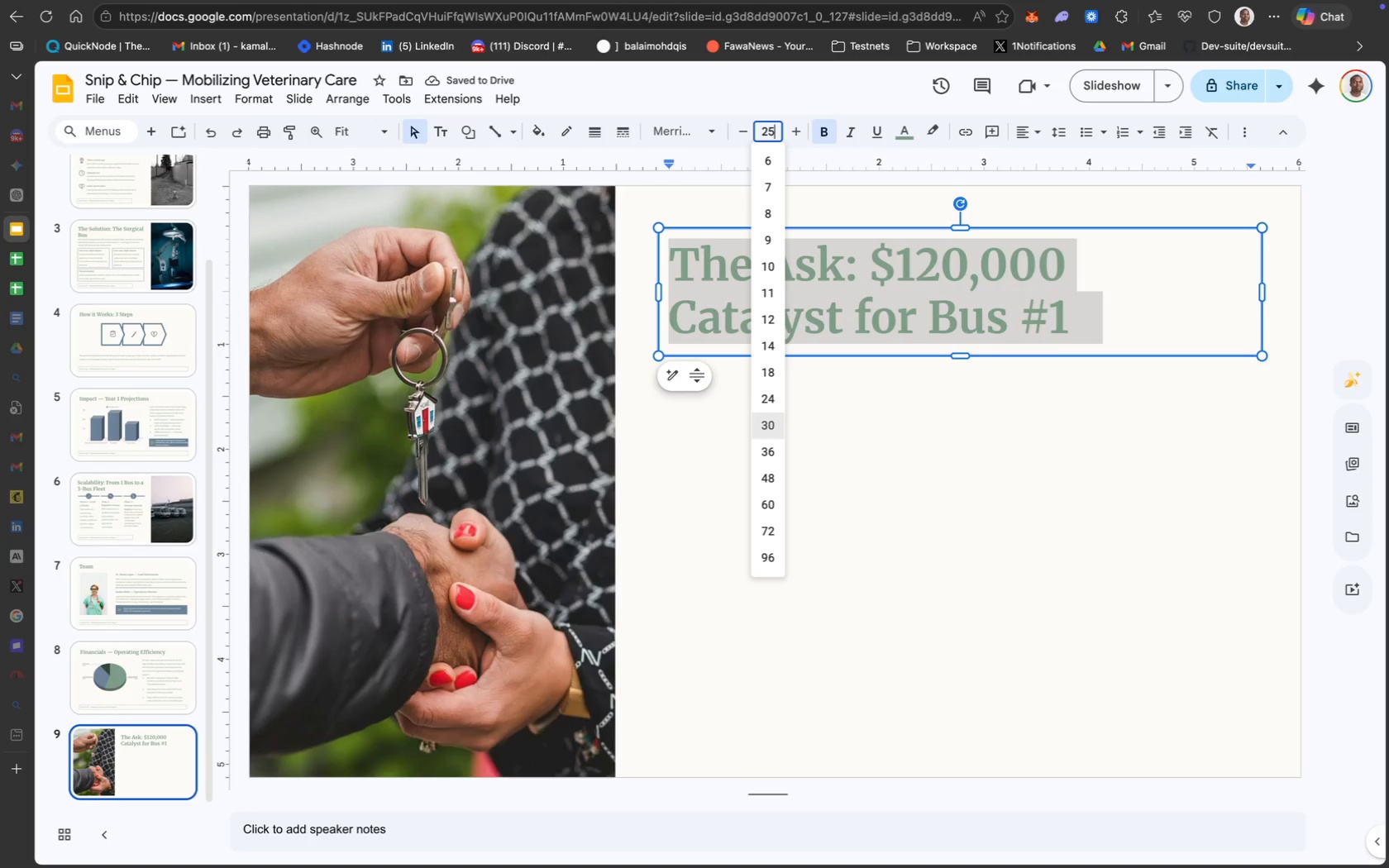 
key(Enter)
 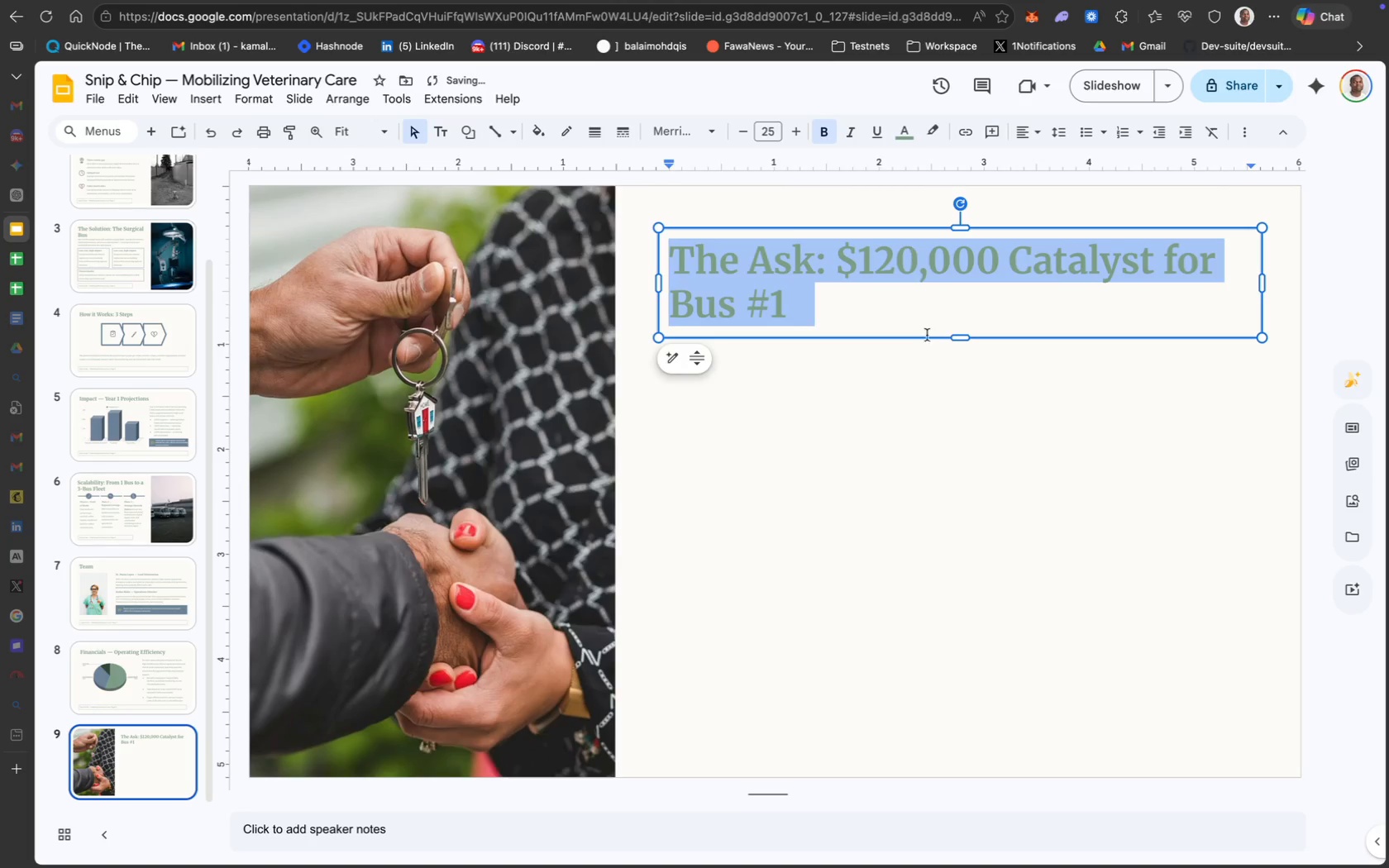 
left_click([935, 355])
 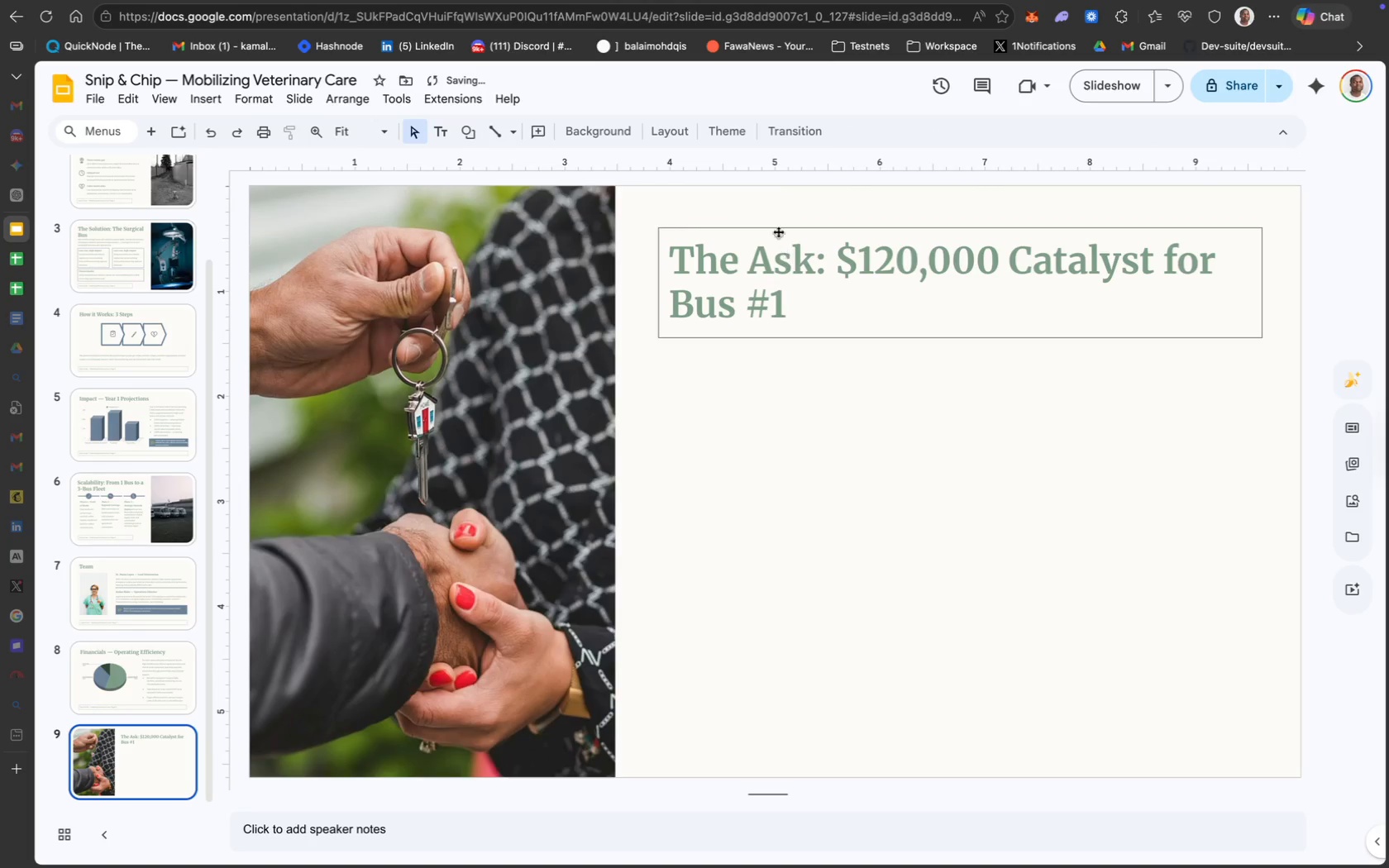 
left_click_drag(start_coordinate=[776, 225], to_coordinate=[776, 217])
 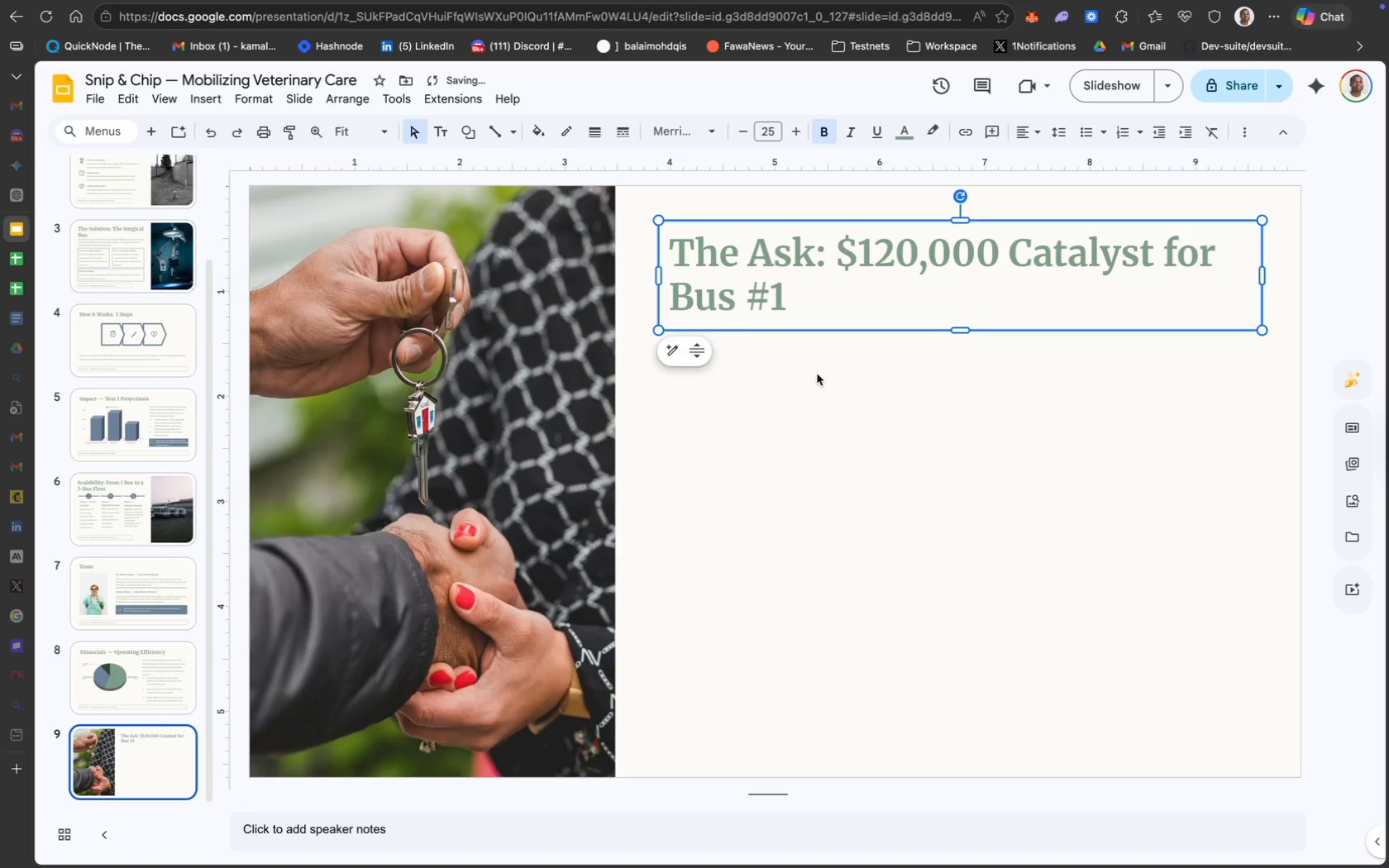 
left_click([820, 381])
 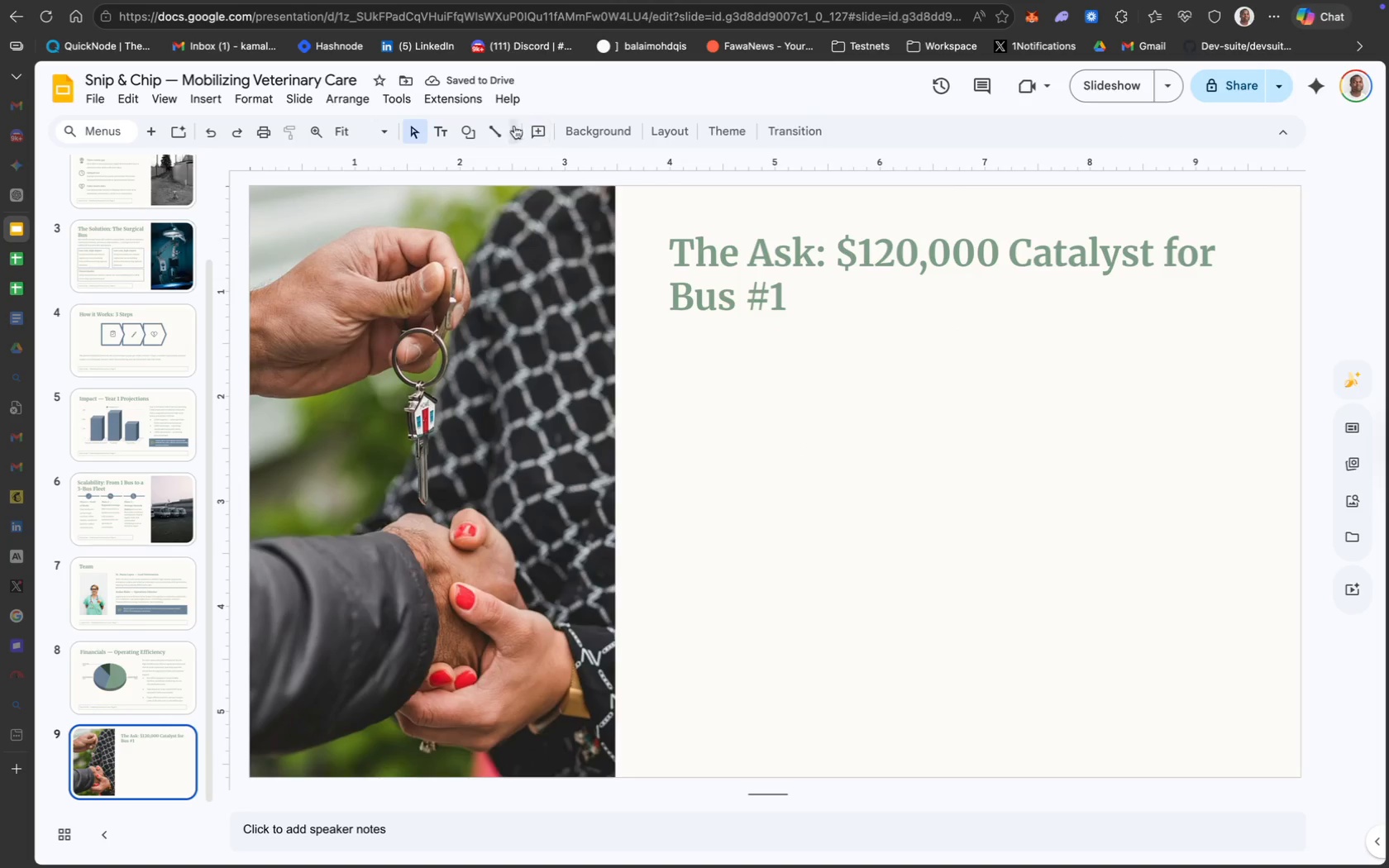 
left_click([442, 135])
 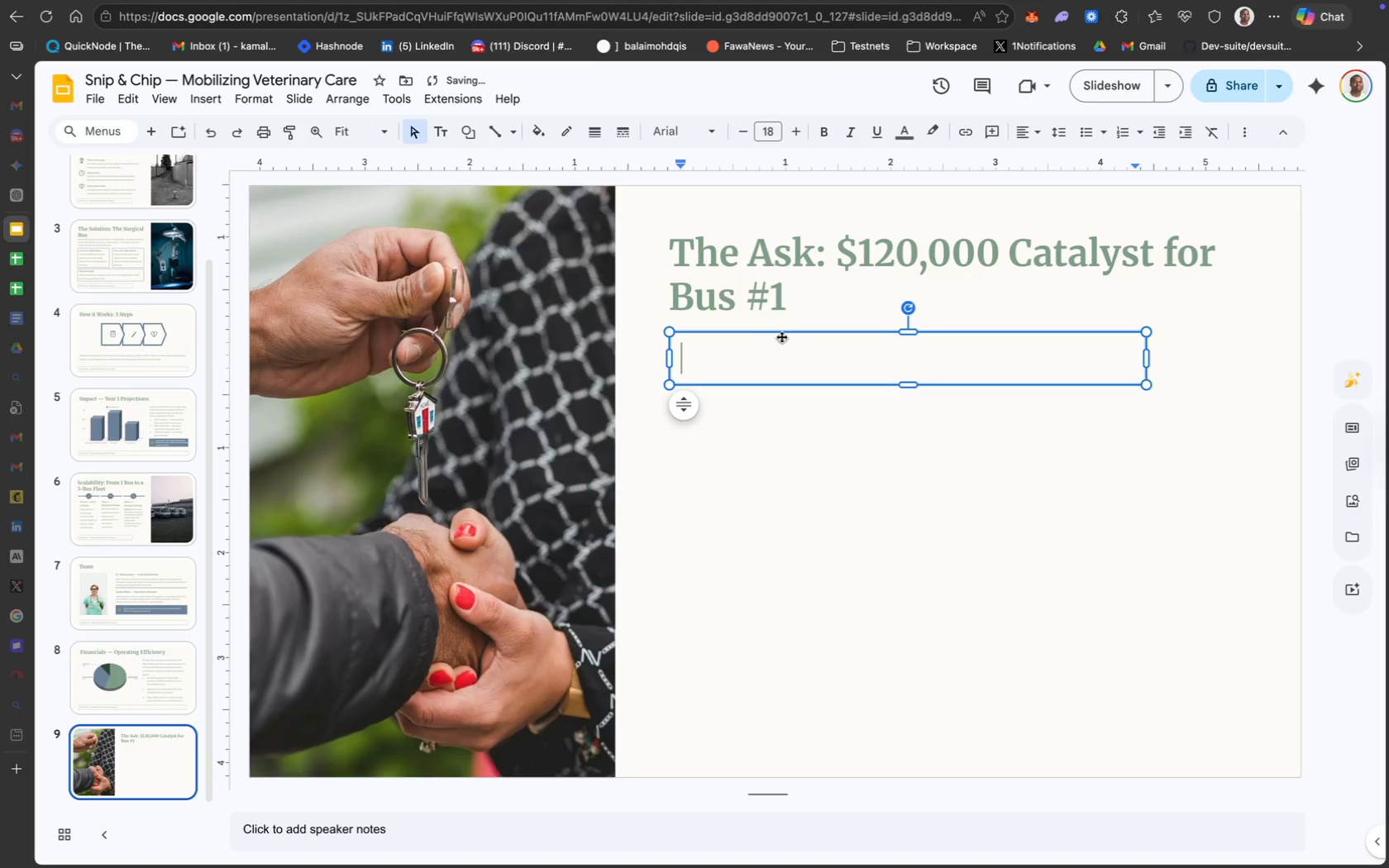 
left_click_drag(start_coordinate=[788, 332], to_coordinate=[780, 331])
 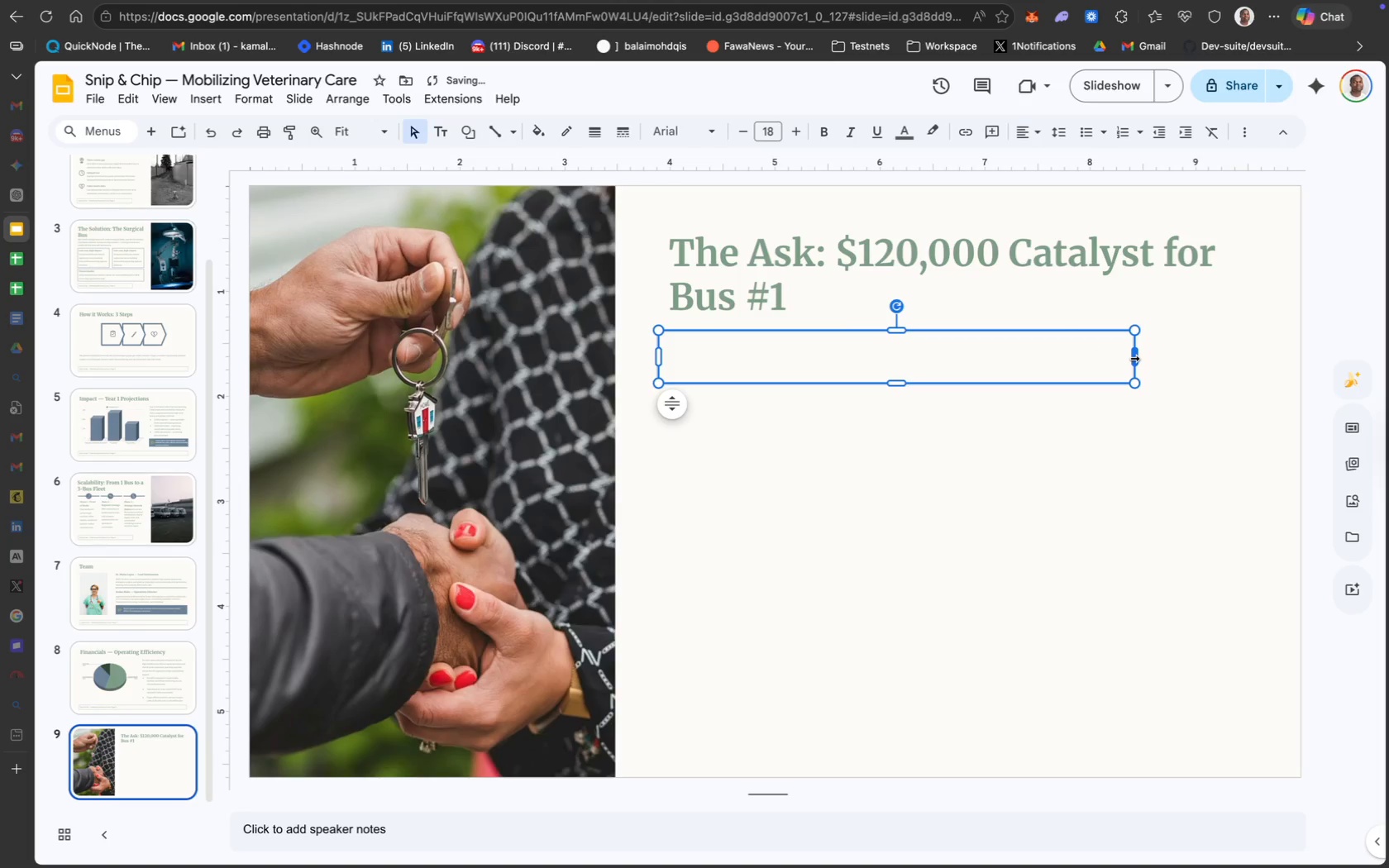 
left_click_drag(start_coordinate=[1134, 358], to_coordinate=[1248, 361])
 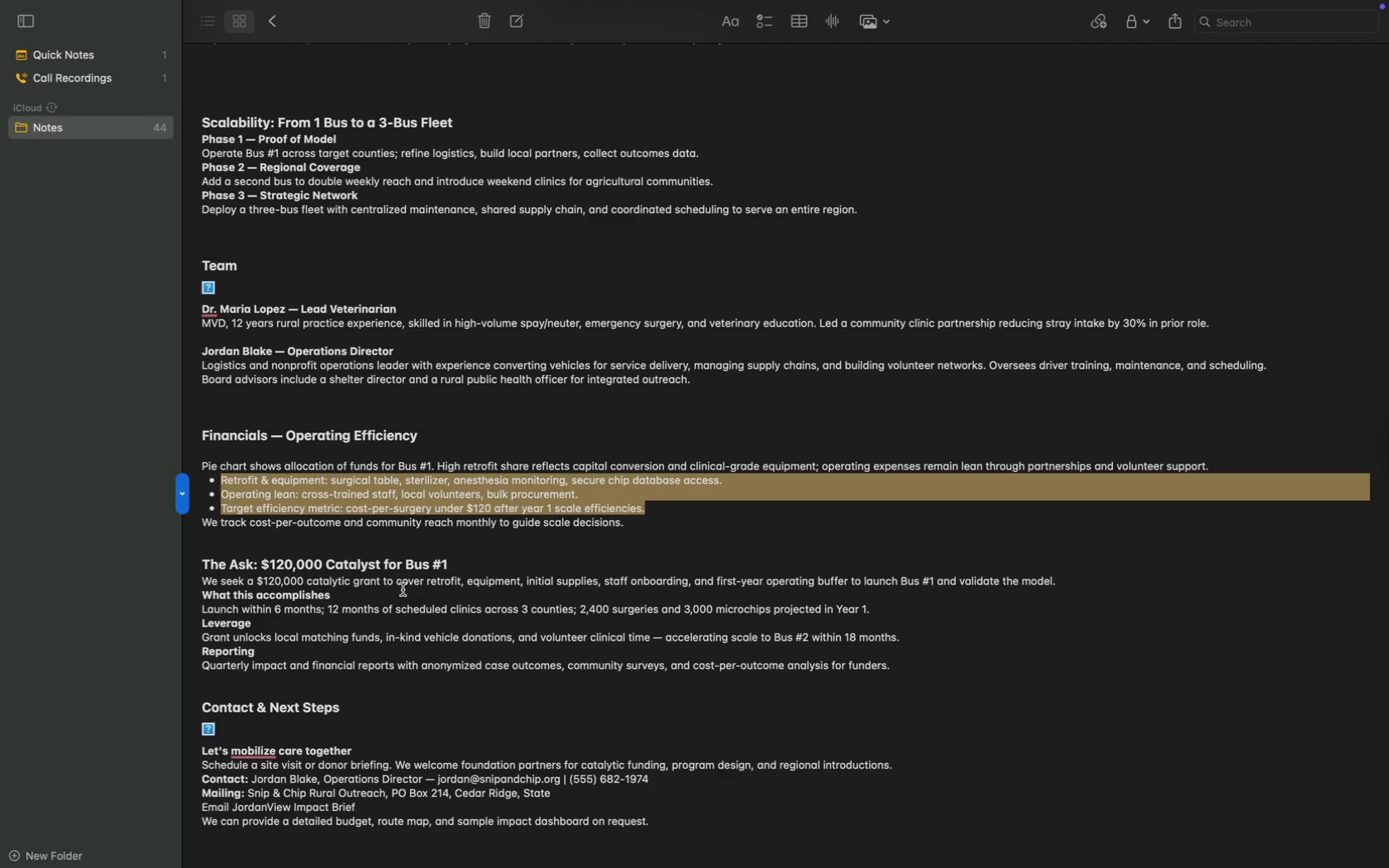 
wait(7.74)
 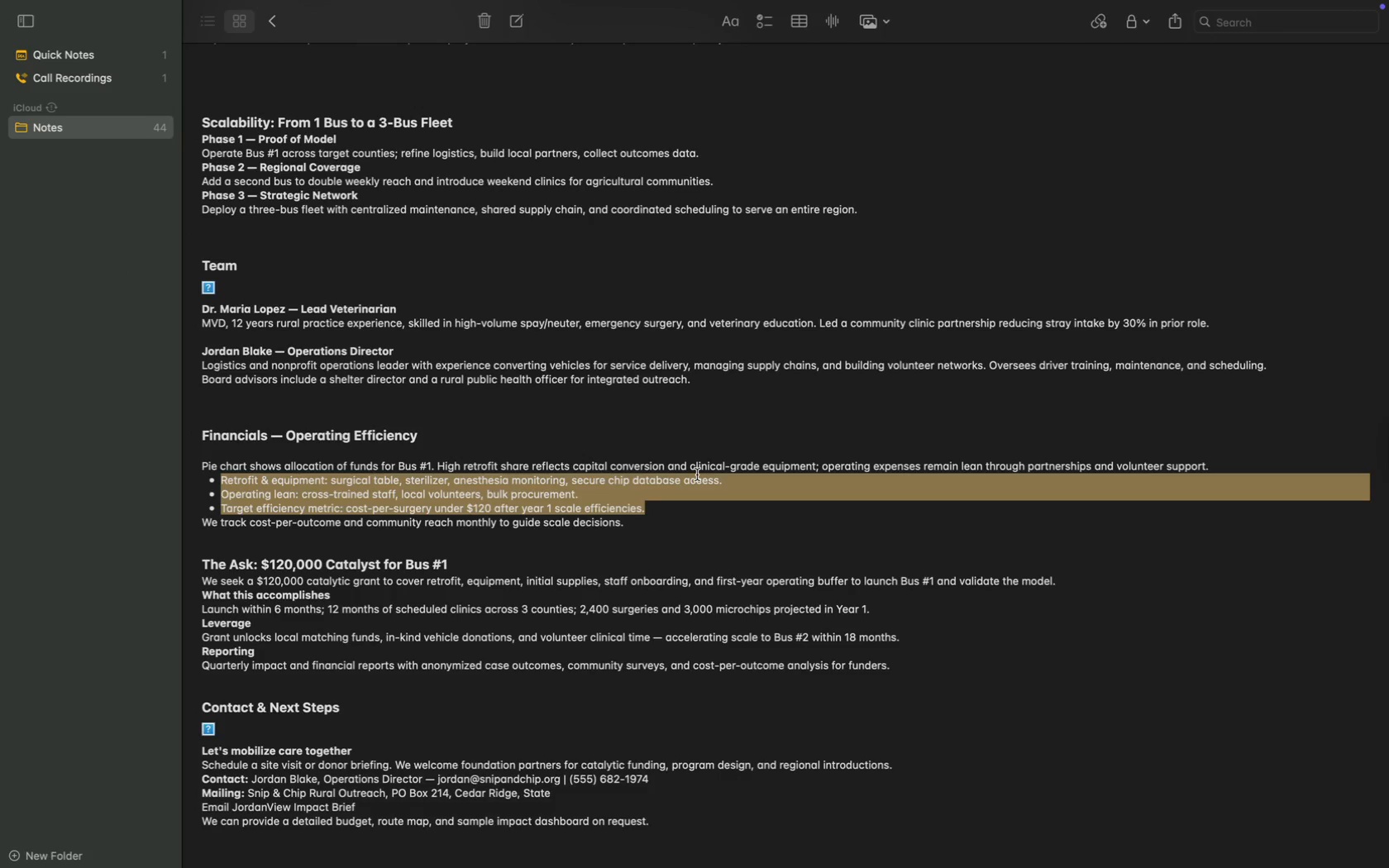 
left_click_drag(start_coordinate=[203, 576], to_coordinate=[1090, 582])
 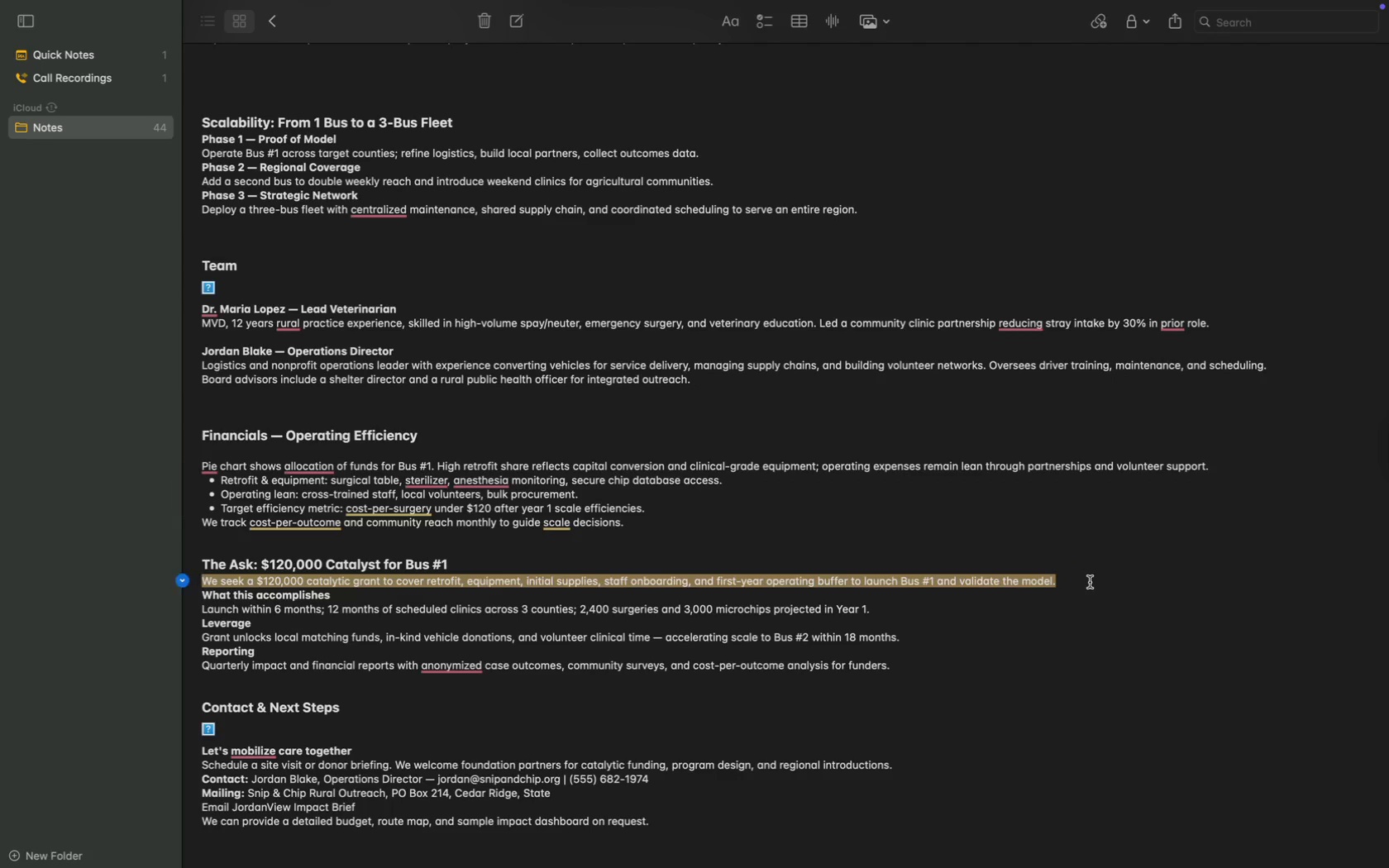 
key(Meta+C)
 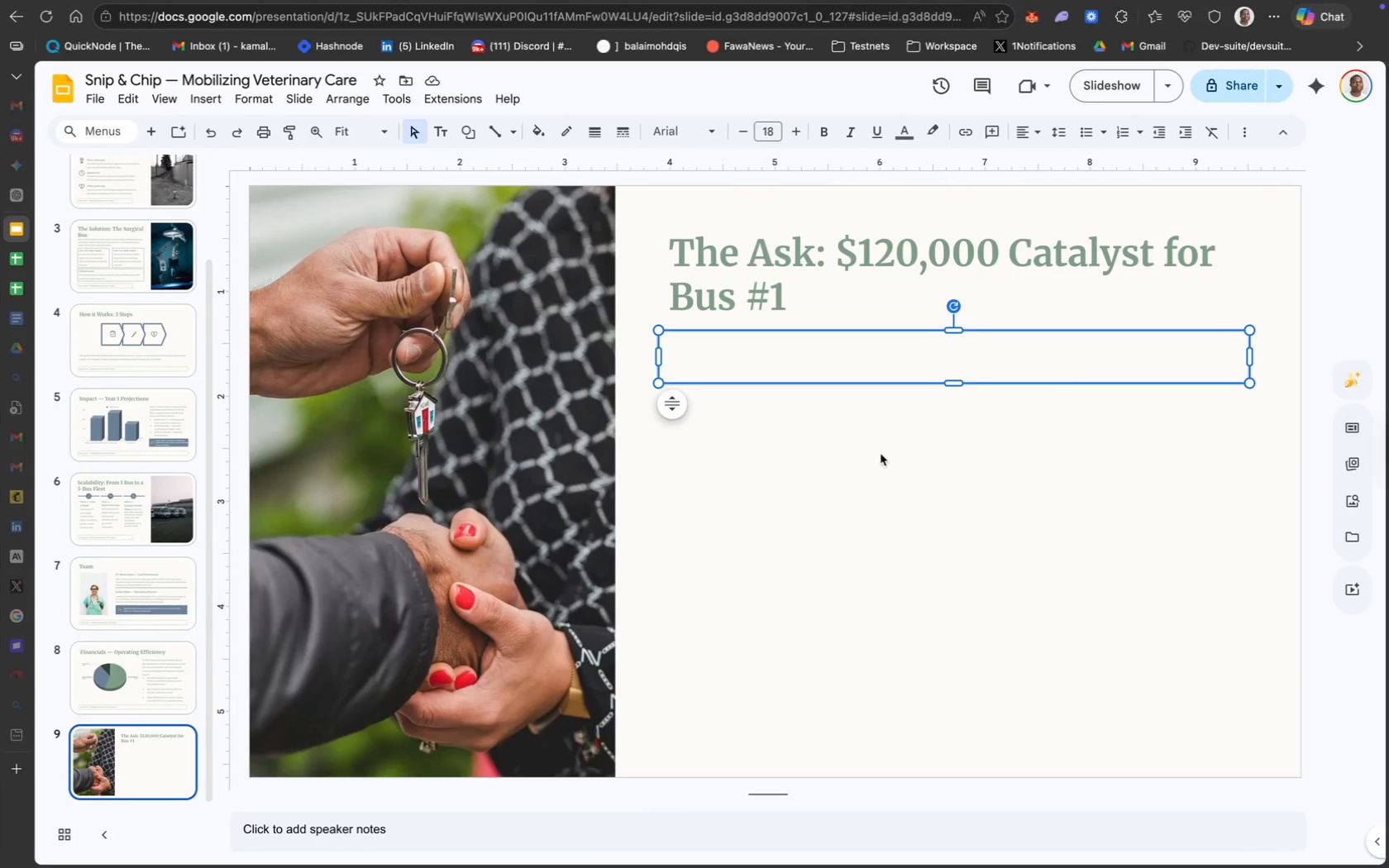 
key(Meta+V)
 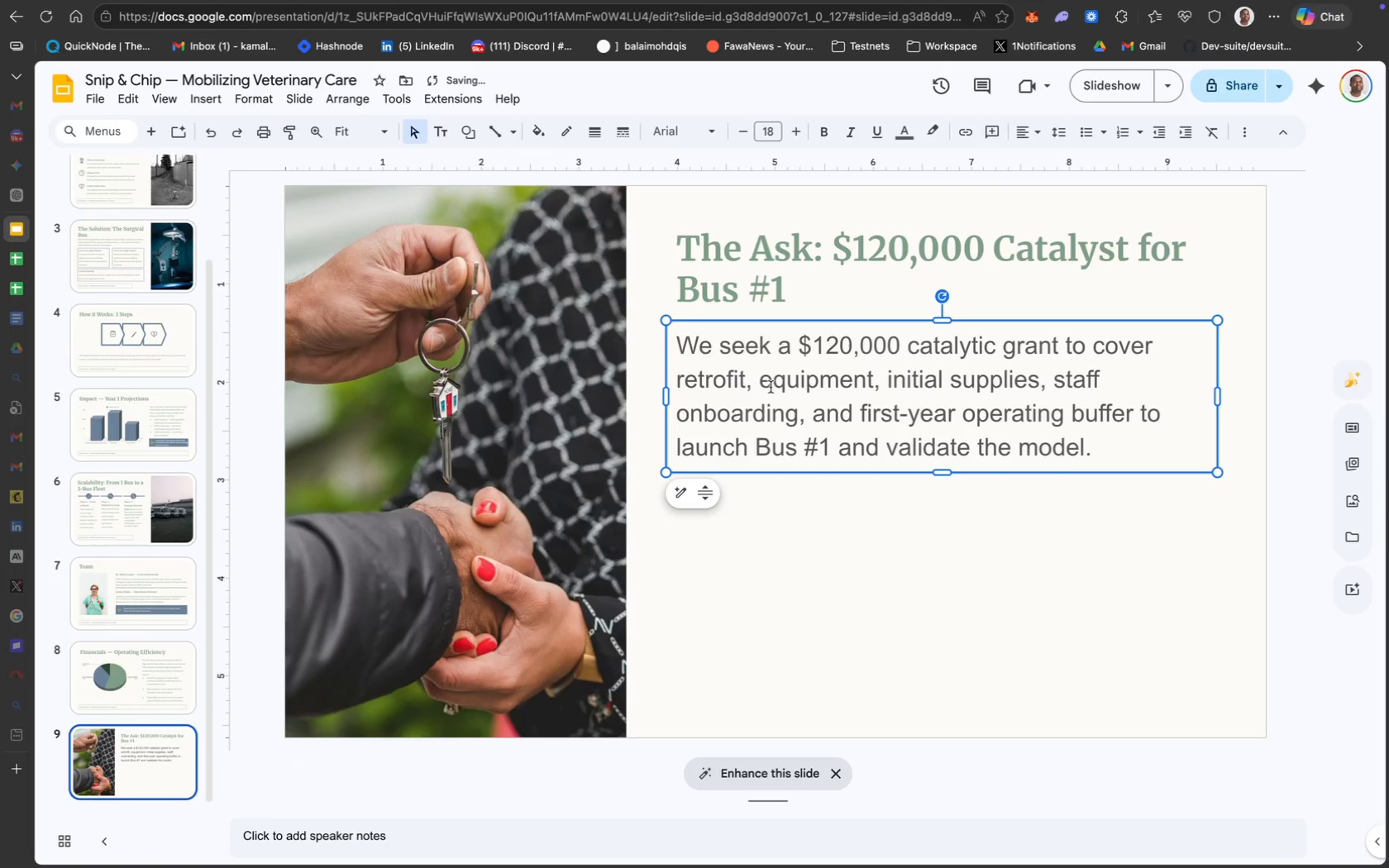 
key(Meta+CommandLeft)
 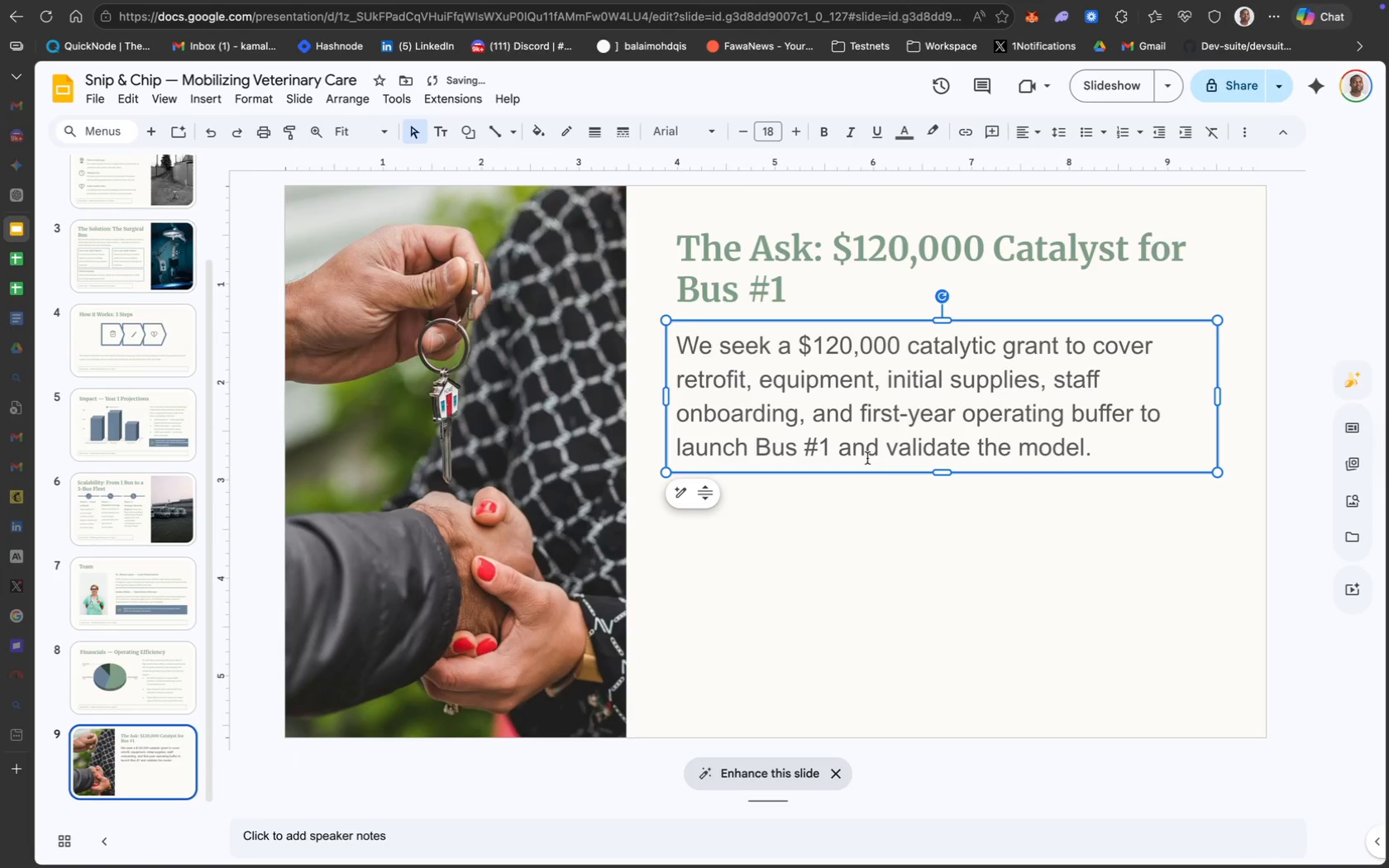 
key(Meta+CommandLeft)
 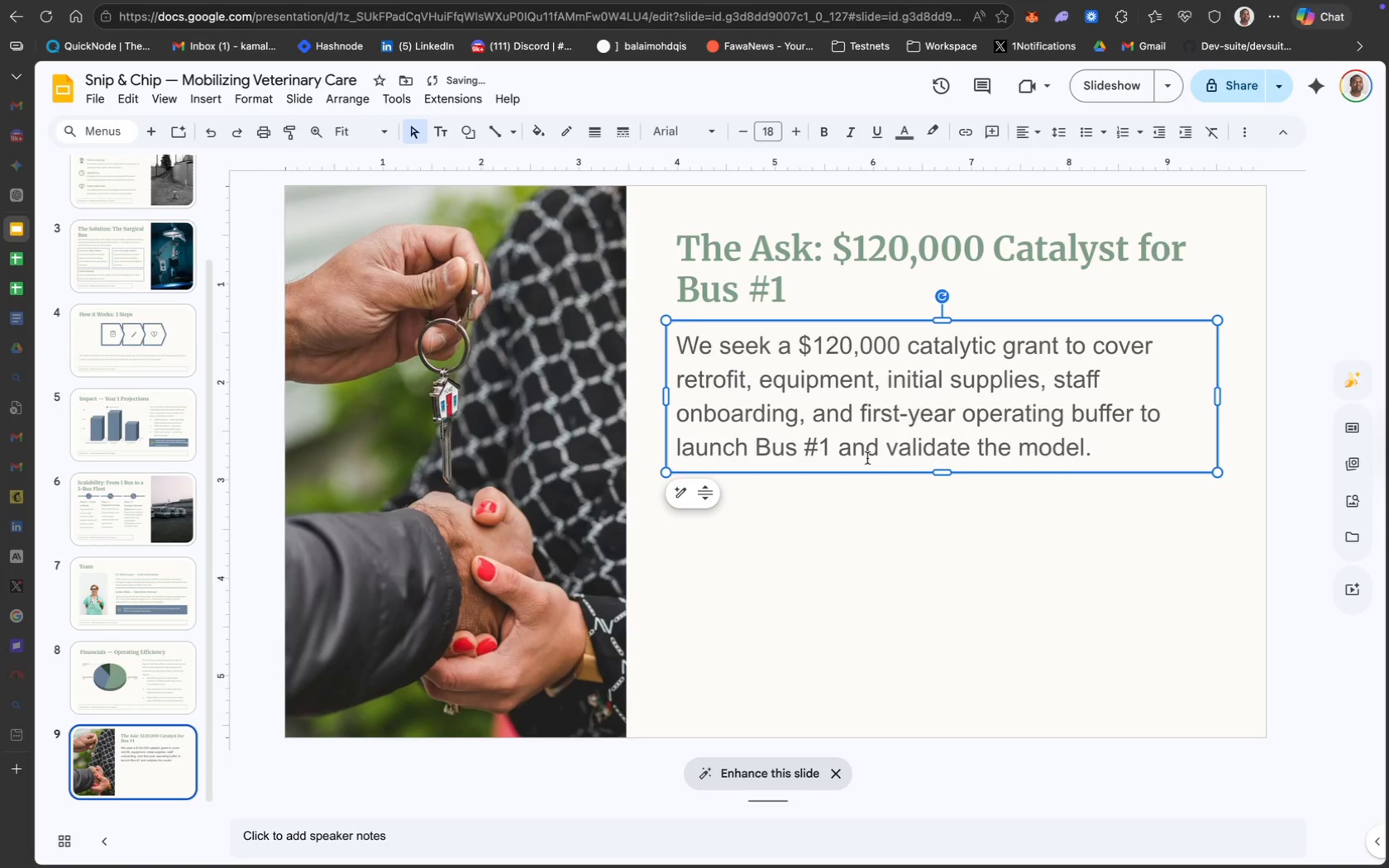 
key(Meta+A)
 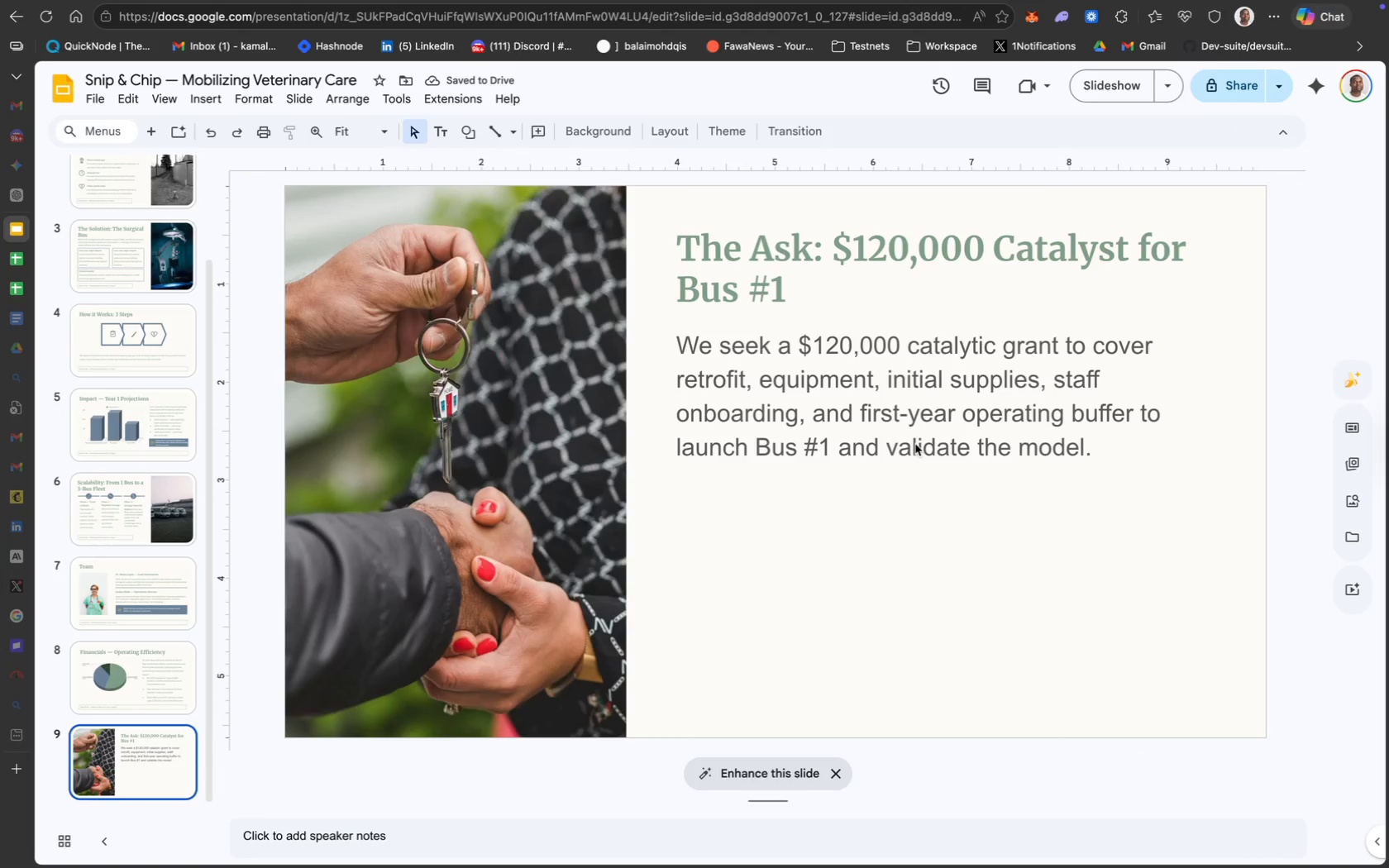 
key(Meta+CommandLeft)
 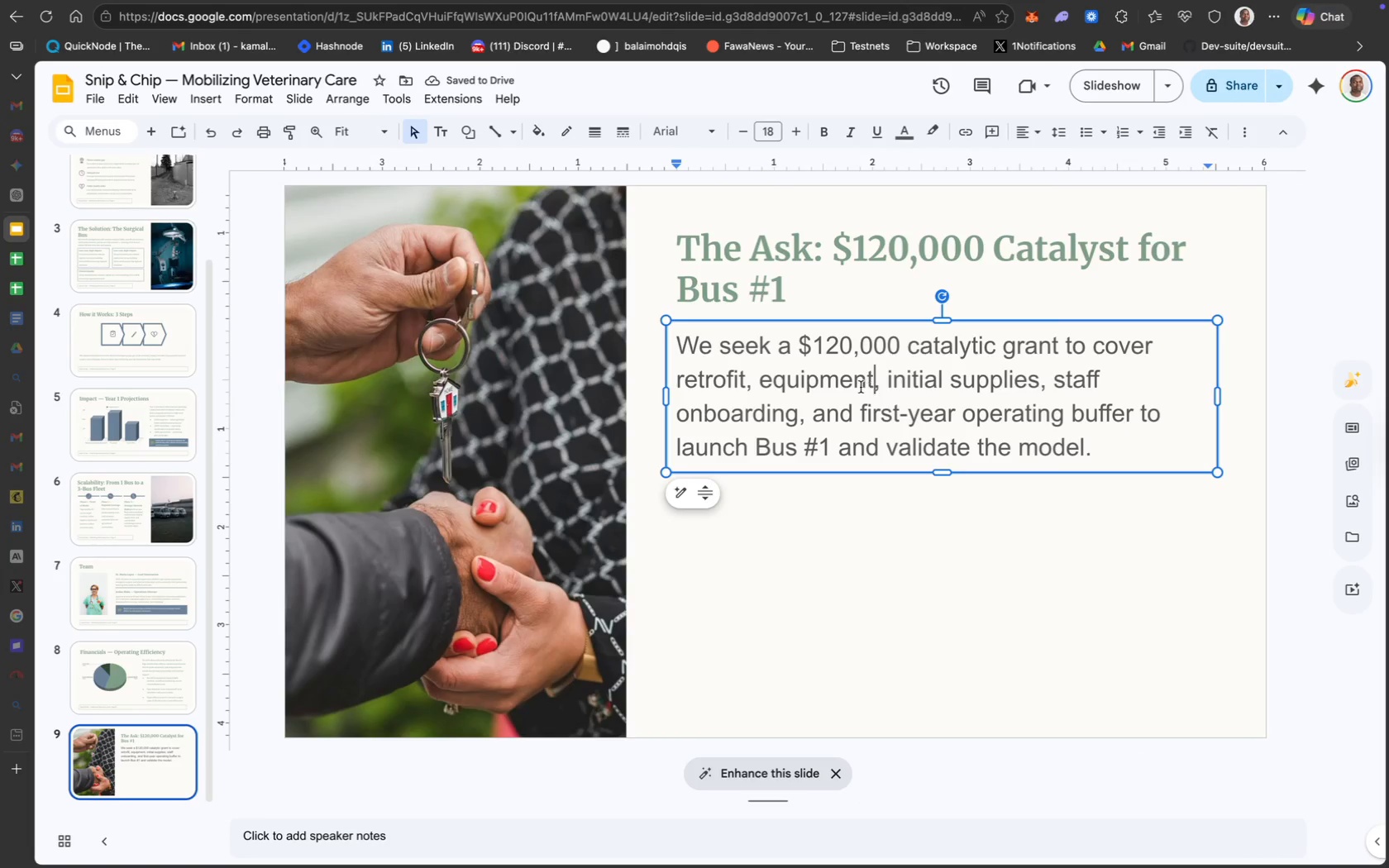 
key(Meta+CommandLeft)
 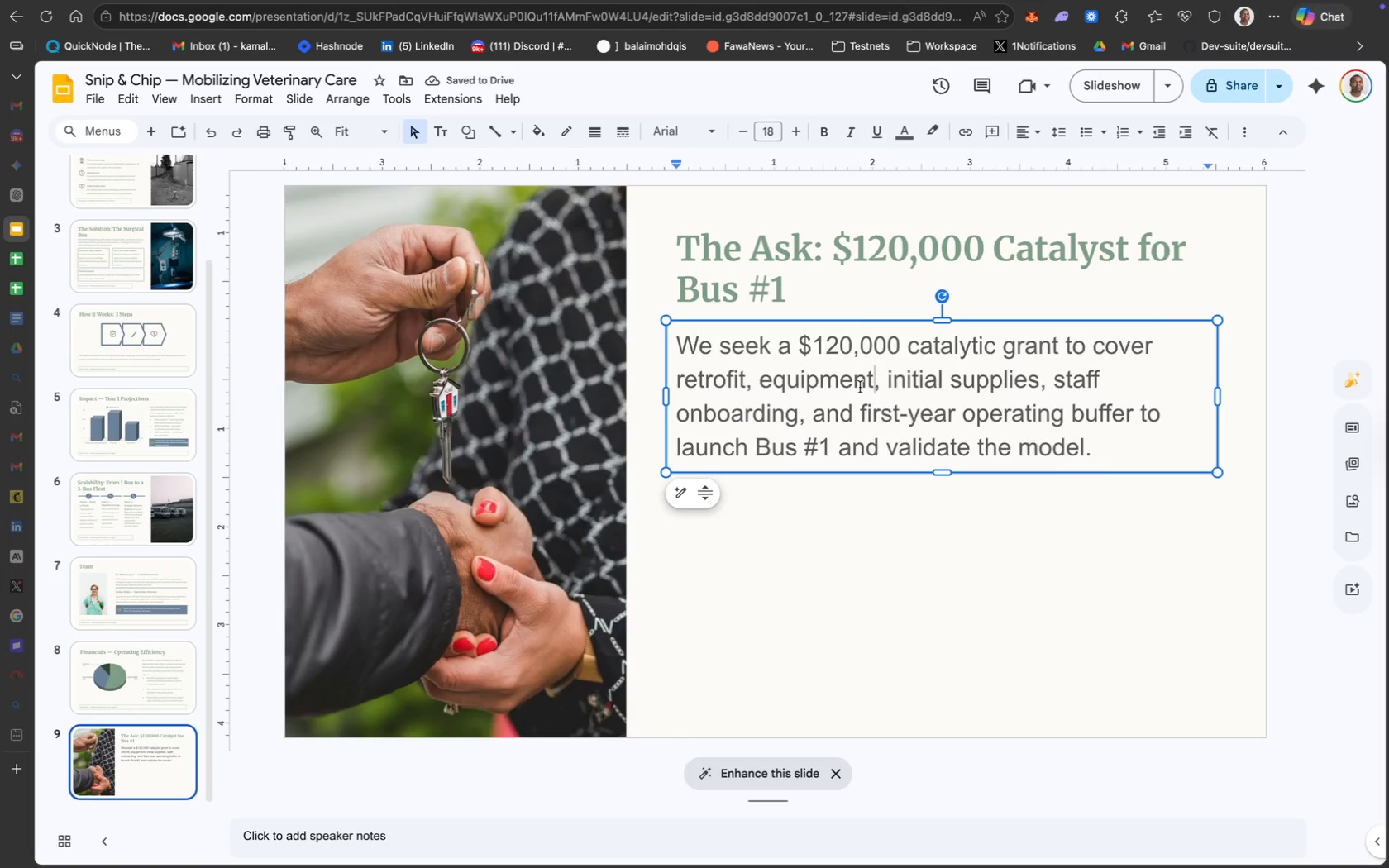 
key(Meta+A)
 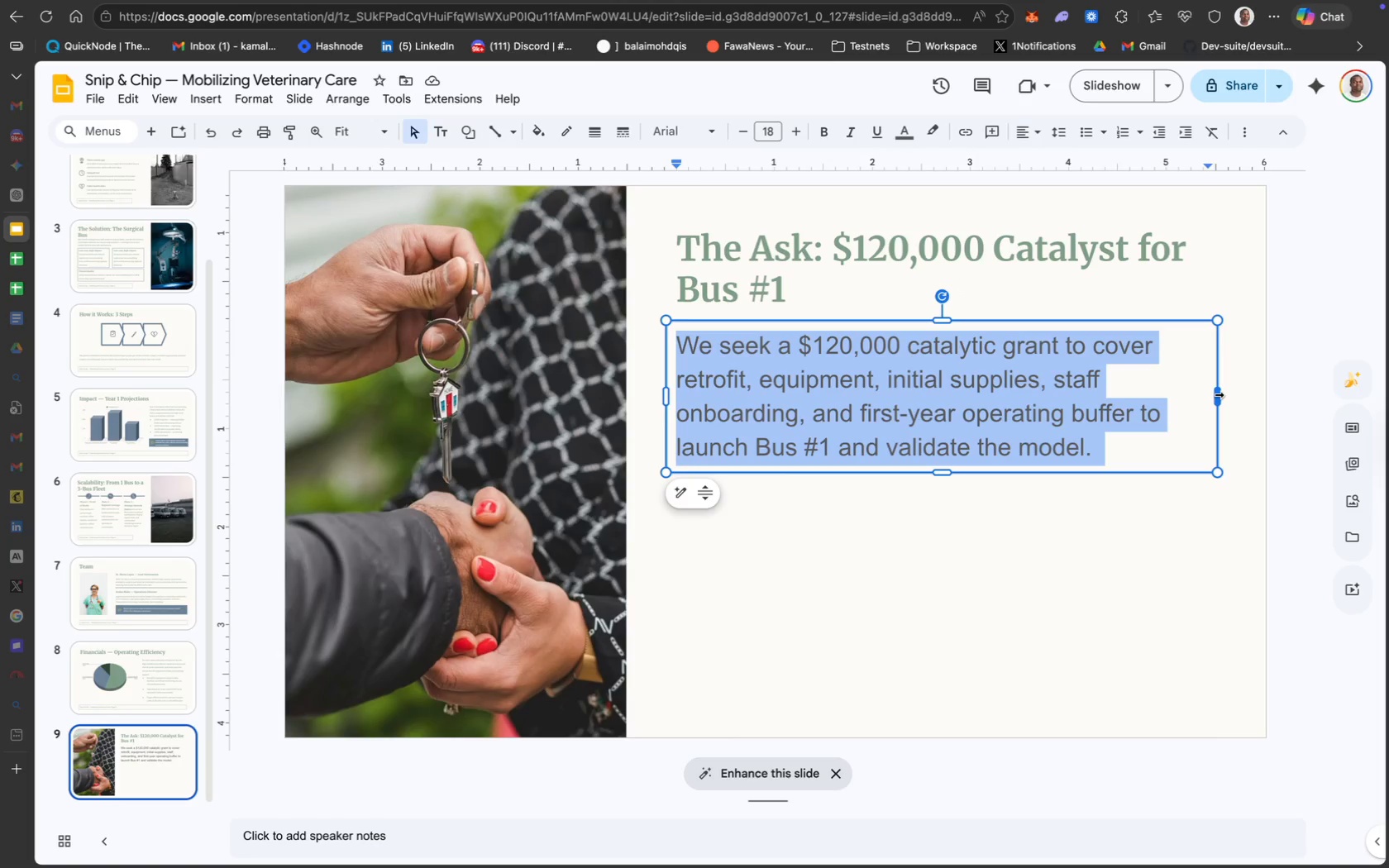 
left_click_drag(start_coordinate=[1218, 393], to_coordinate=[1227, 393])
 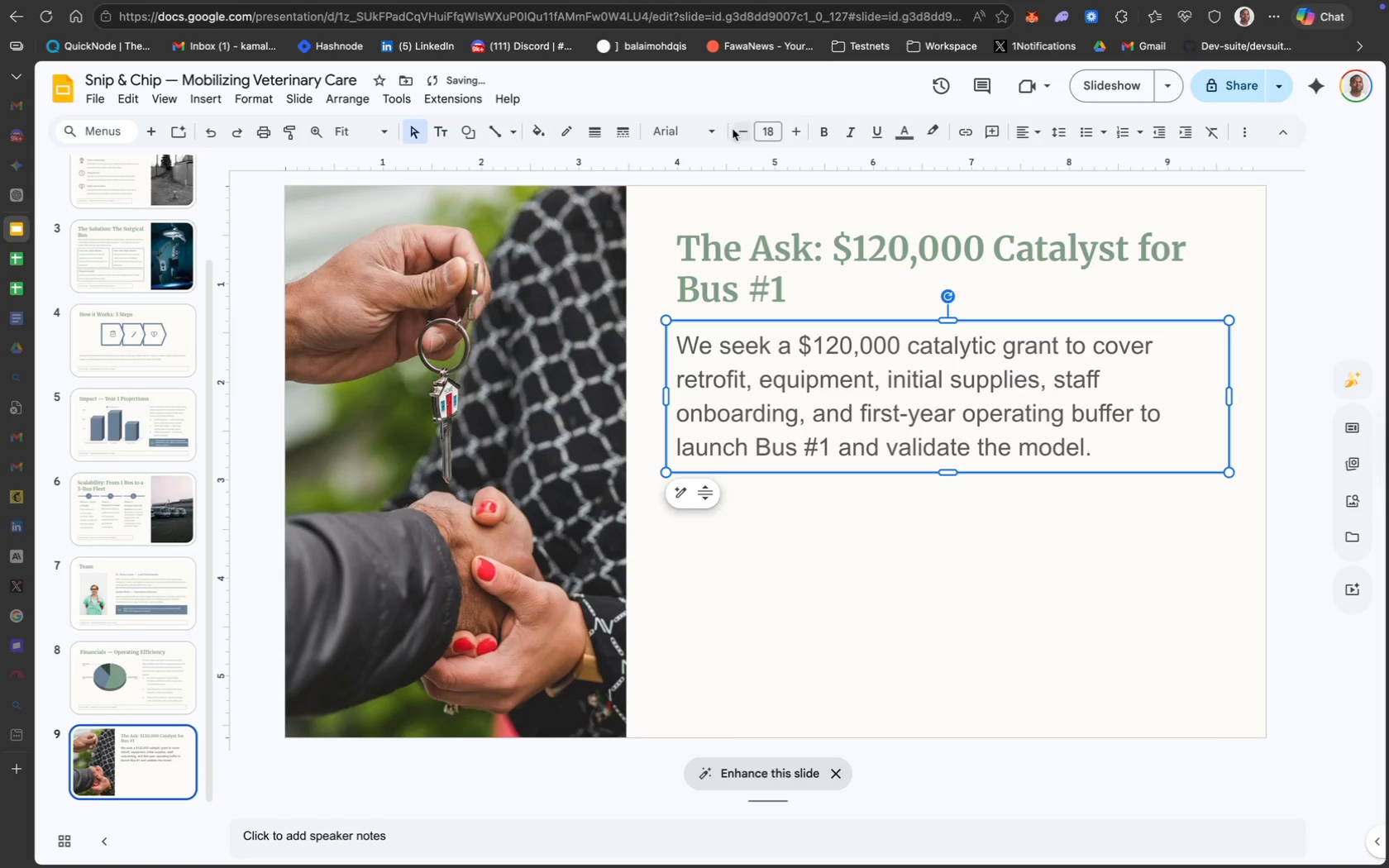 
left_click([702, 138])
 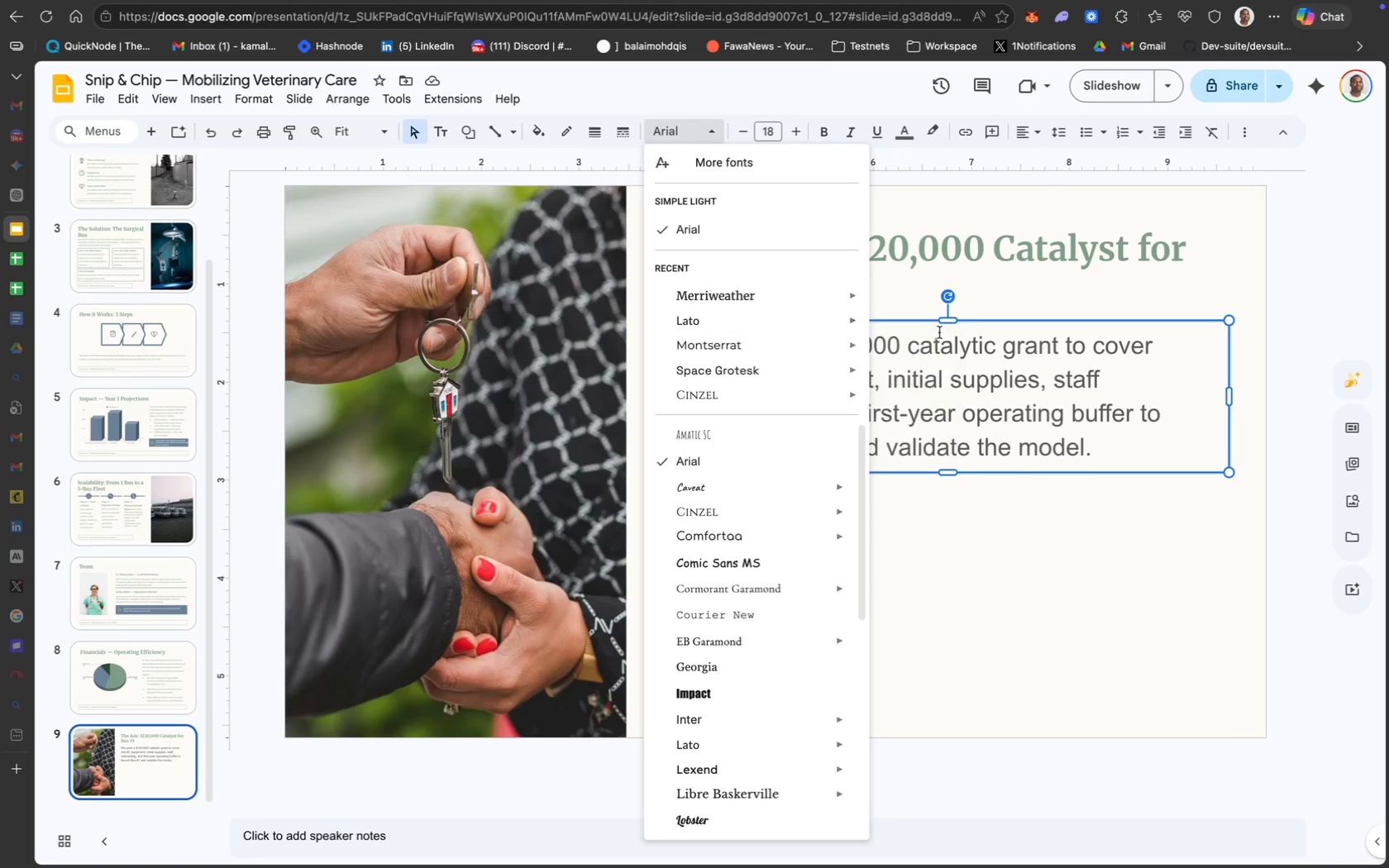 
wait(6.86)
 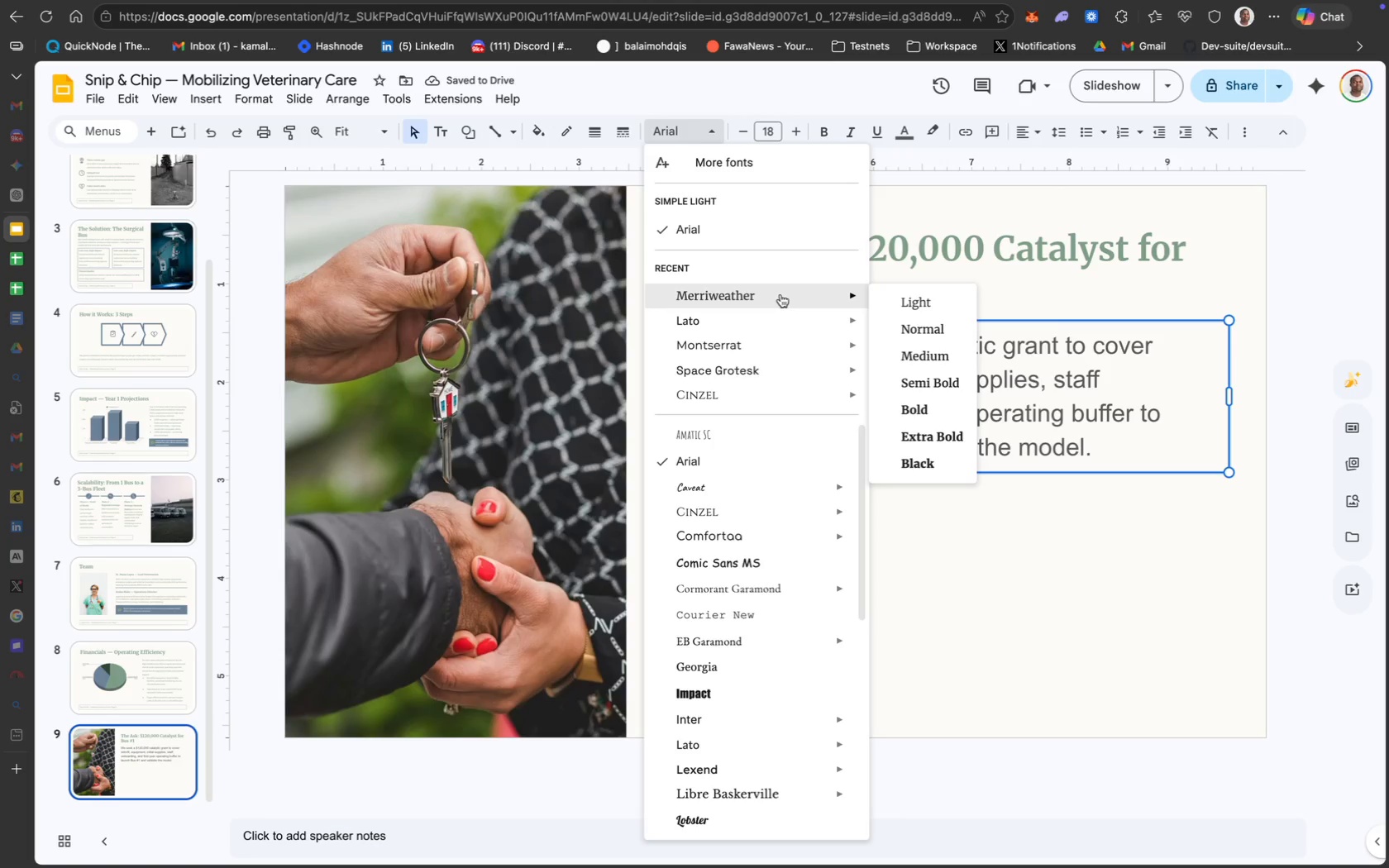 
left_click([921, 388])
 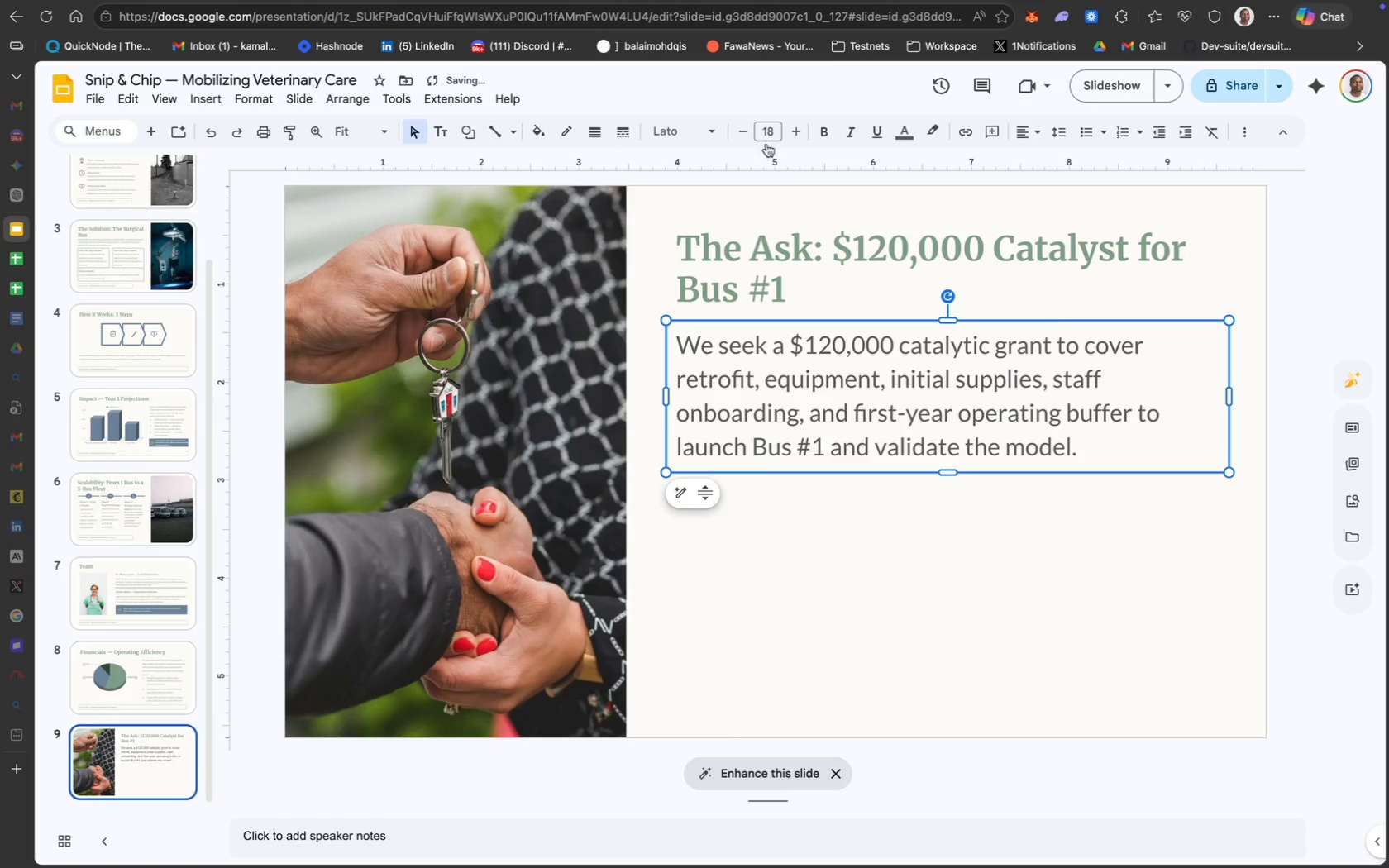 
left_click([766, 134])
 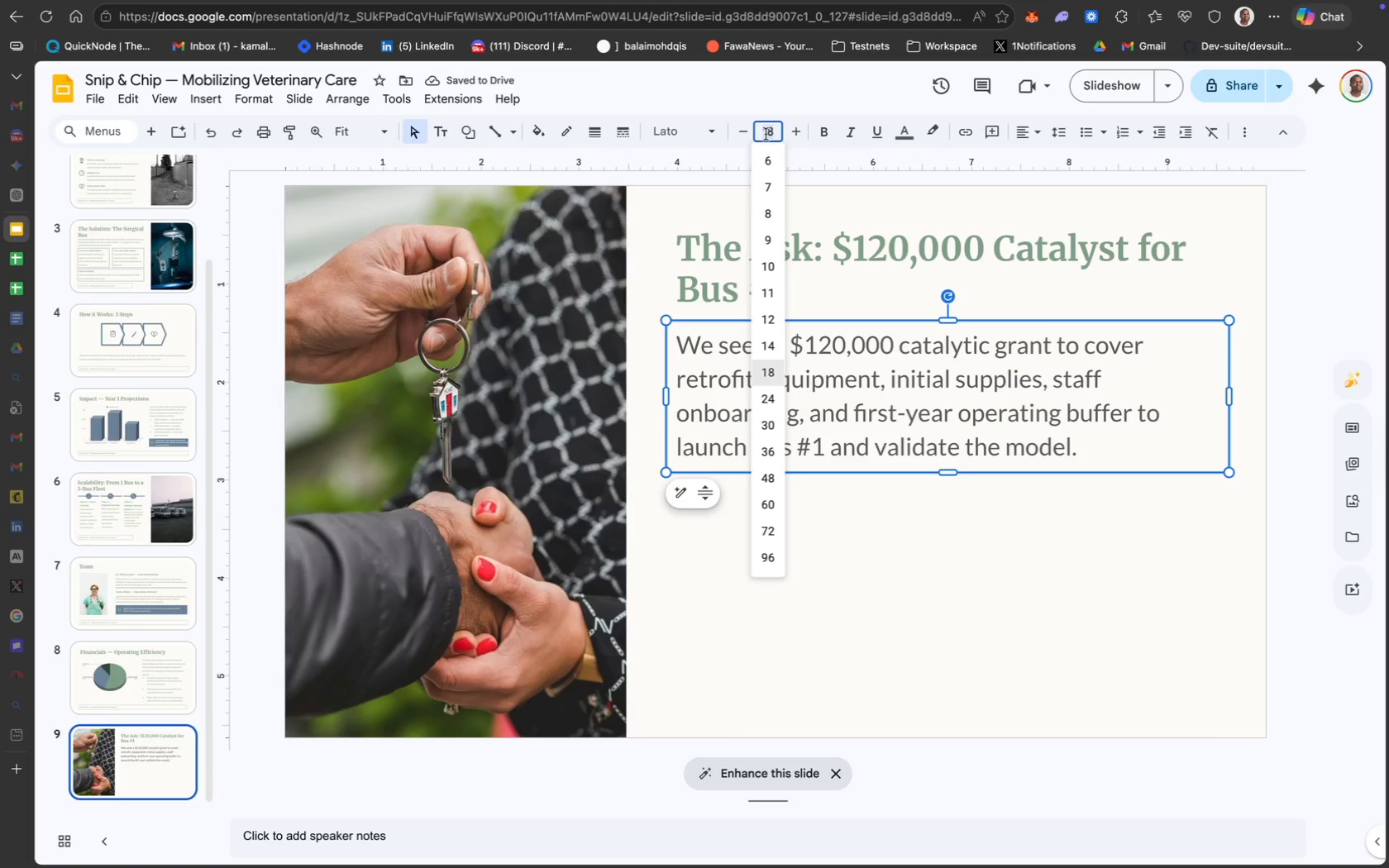 
type(12)
 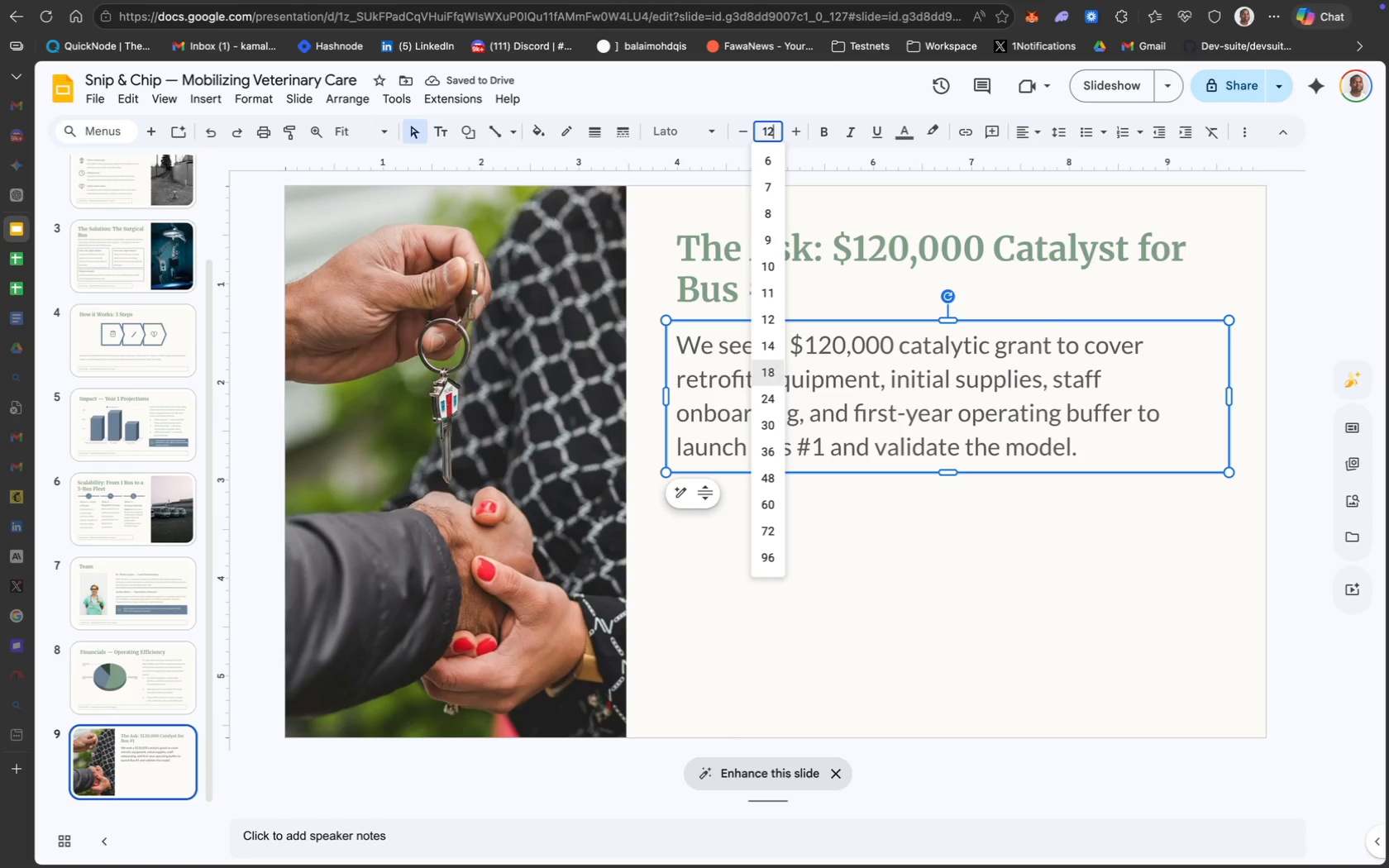 
key(Enter)
 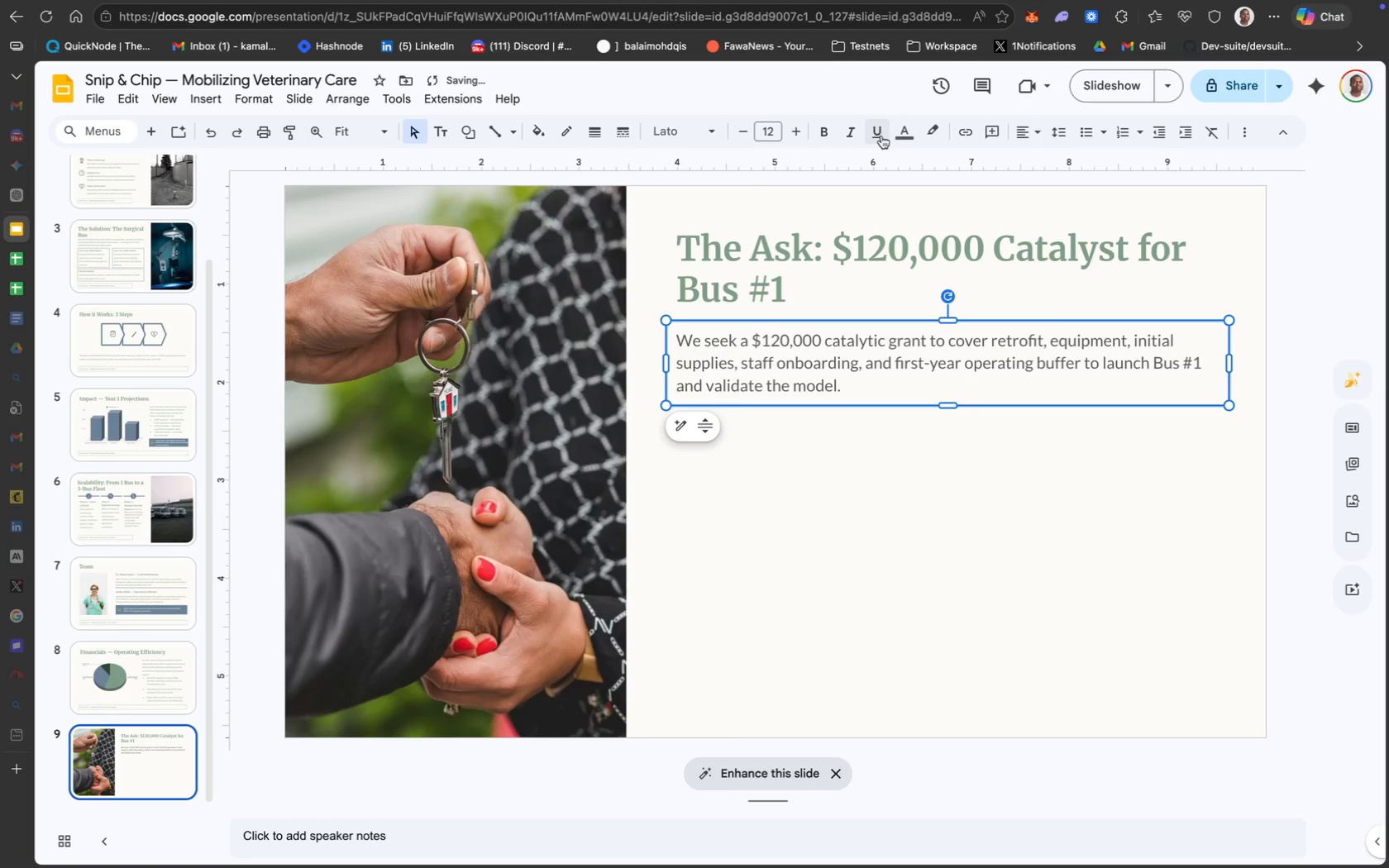 
left_click([895, 137])
 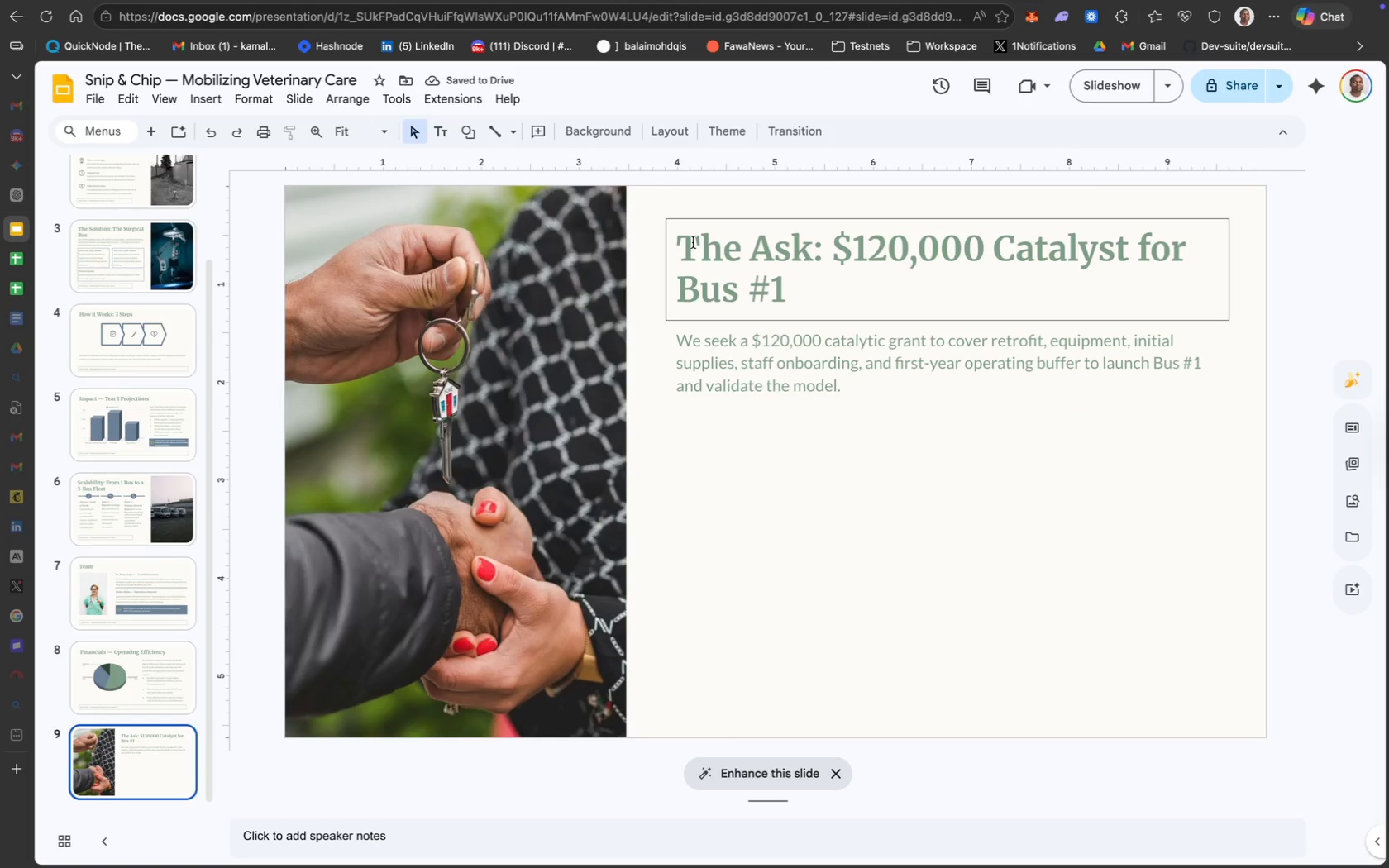 
wait(18.43)
 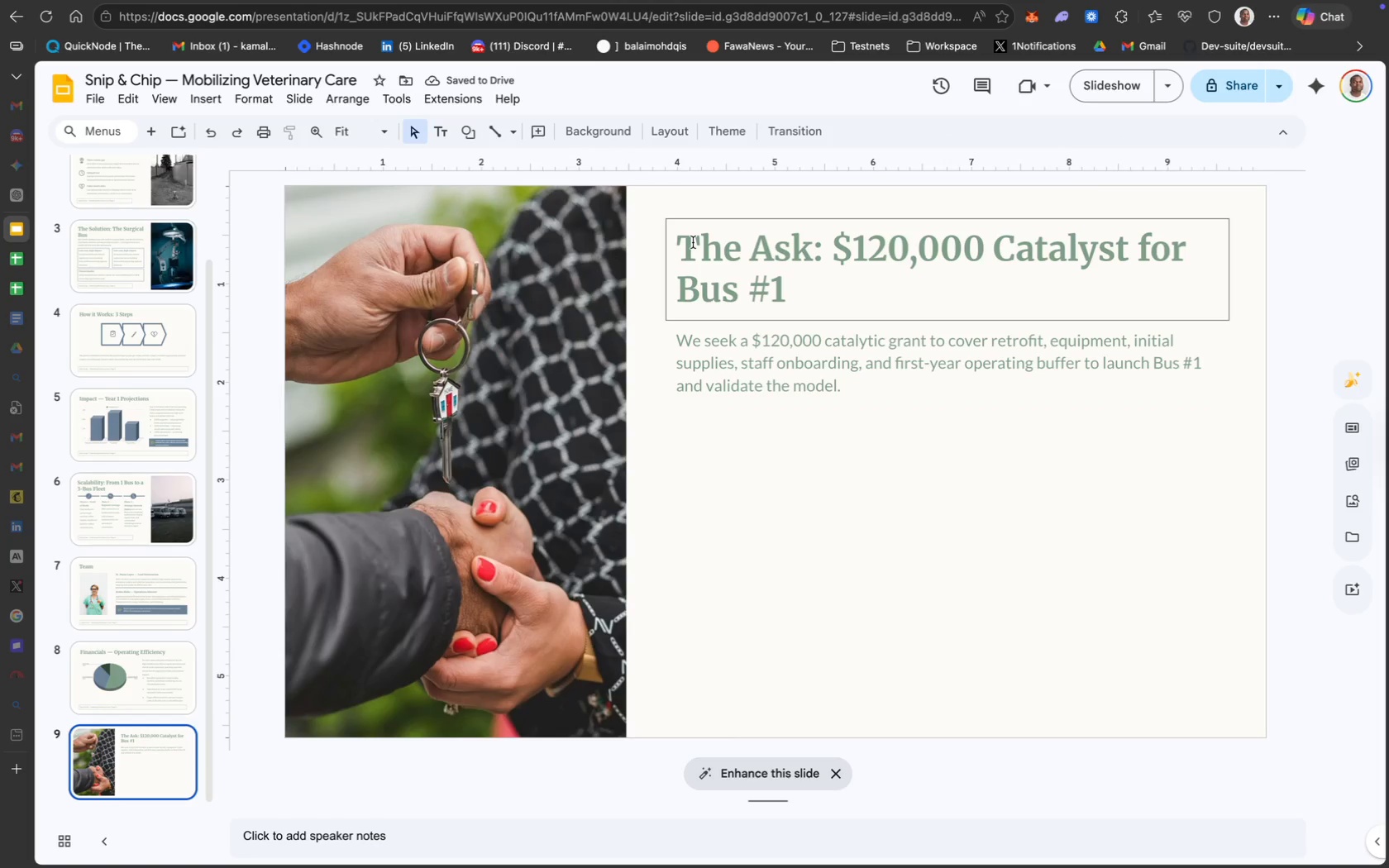 
key(CapsLock)
 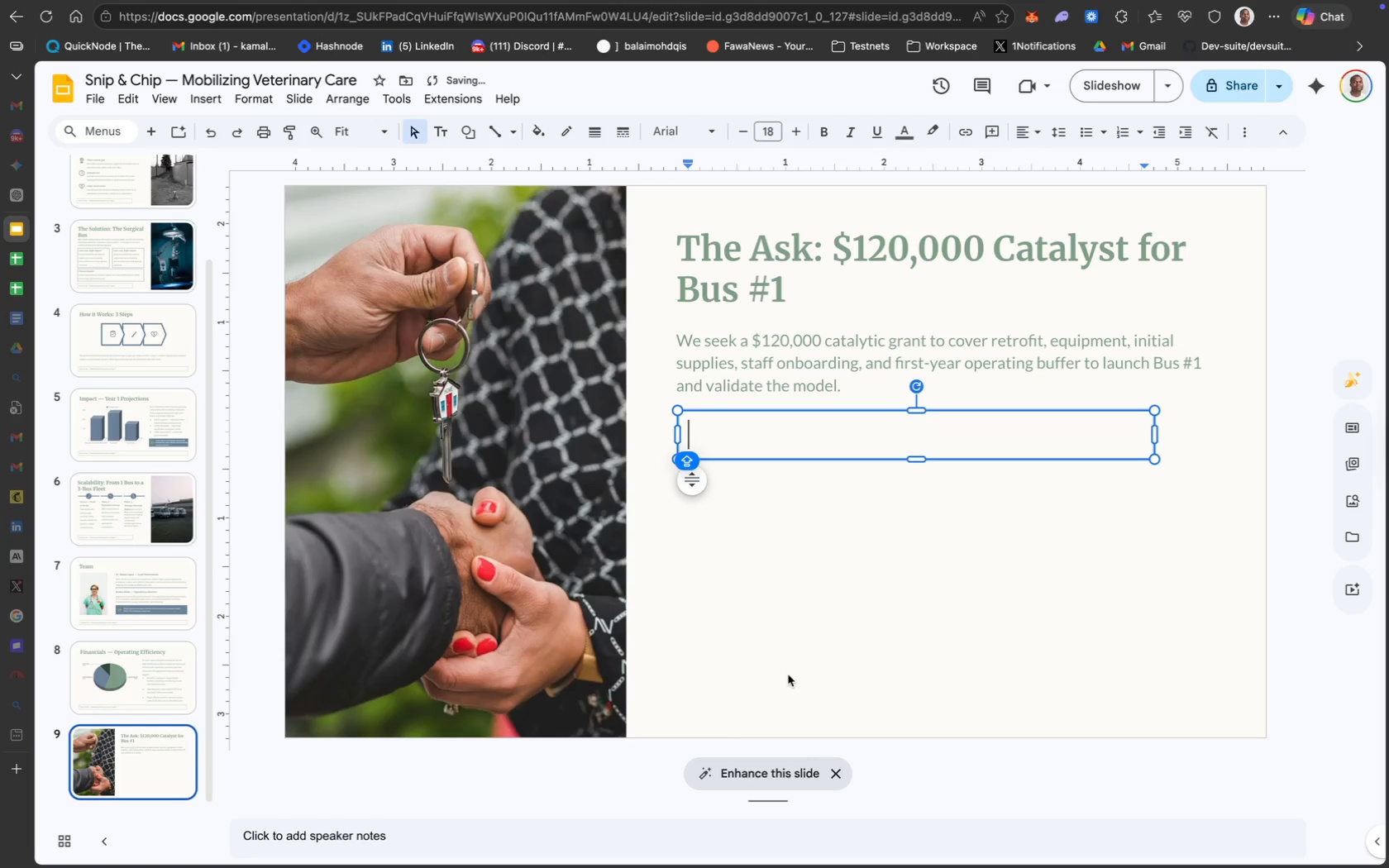 
wait(17.82)
 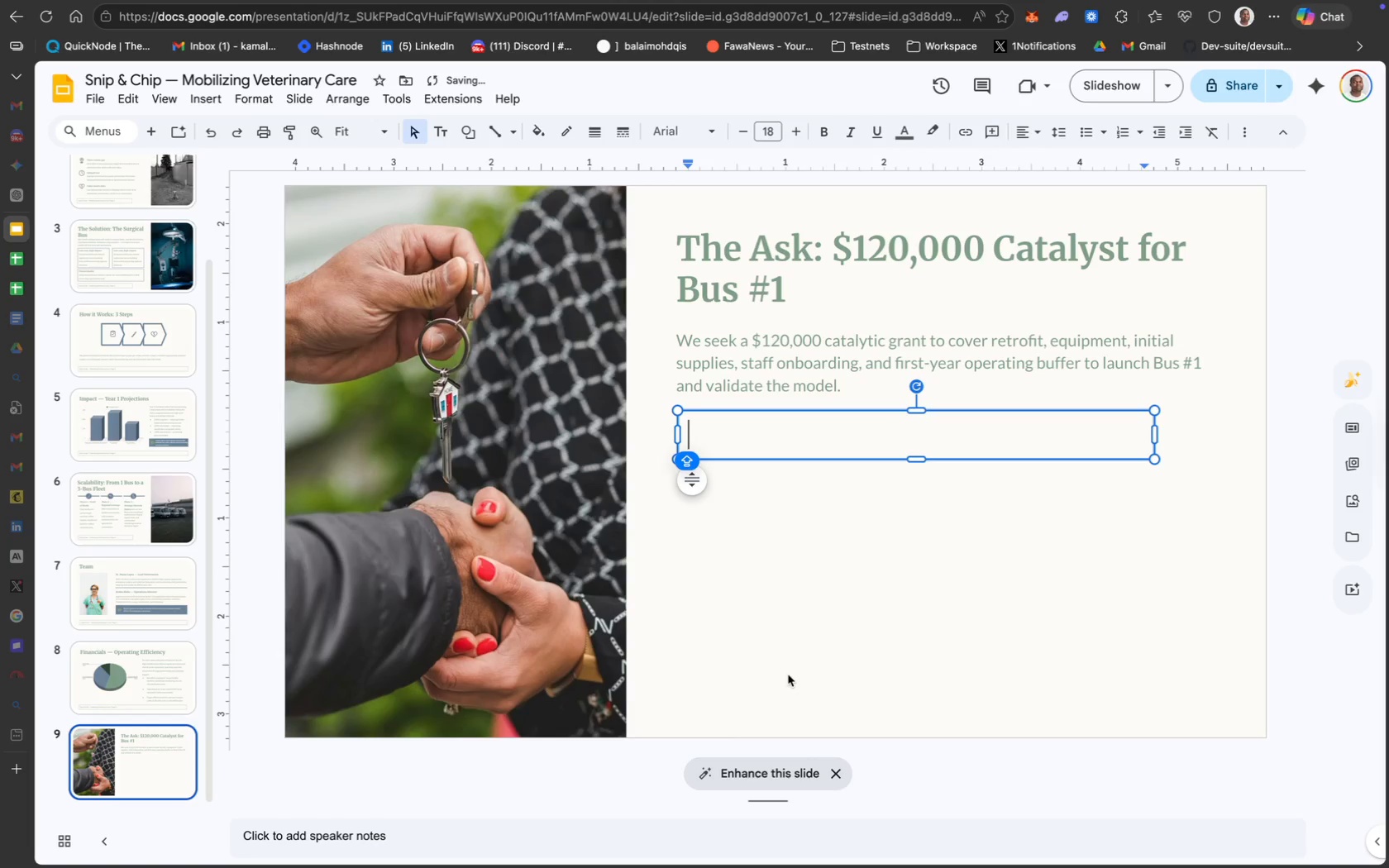 
scroll: coordinate [489, 568], scroll_direction: down, amount: 21.0
 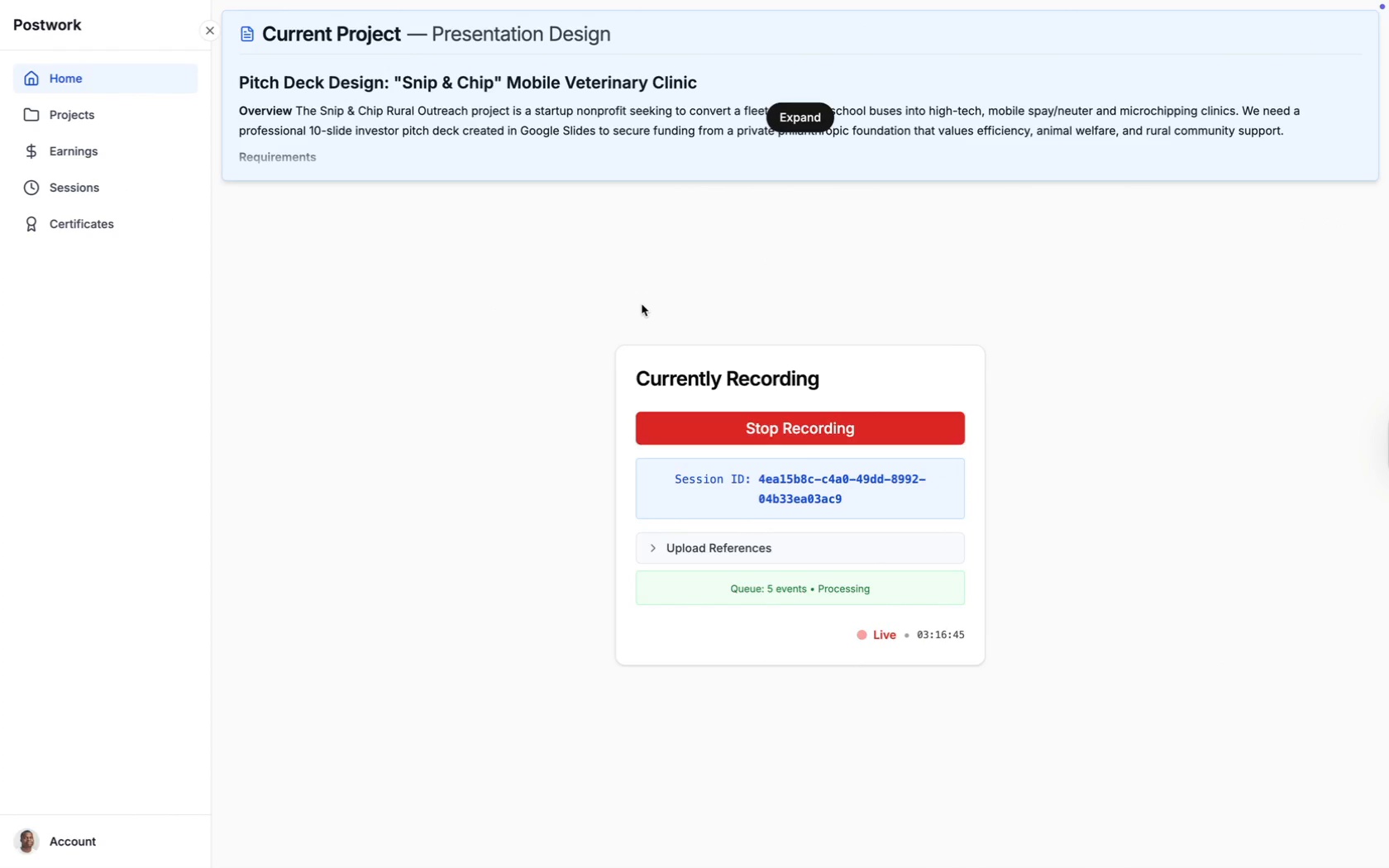 
wait(12.79)
 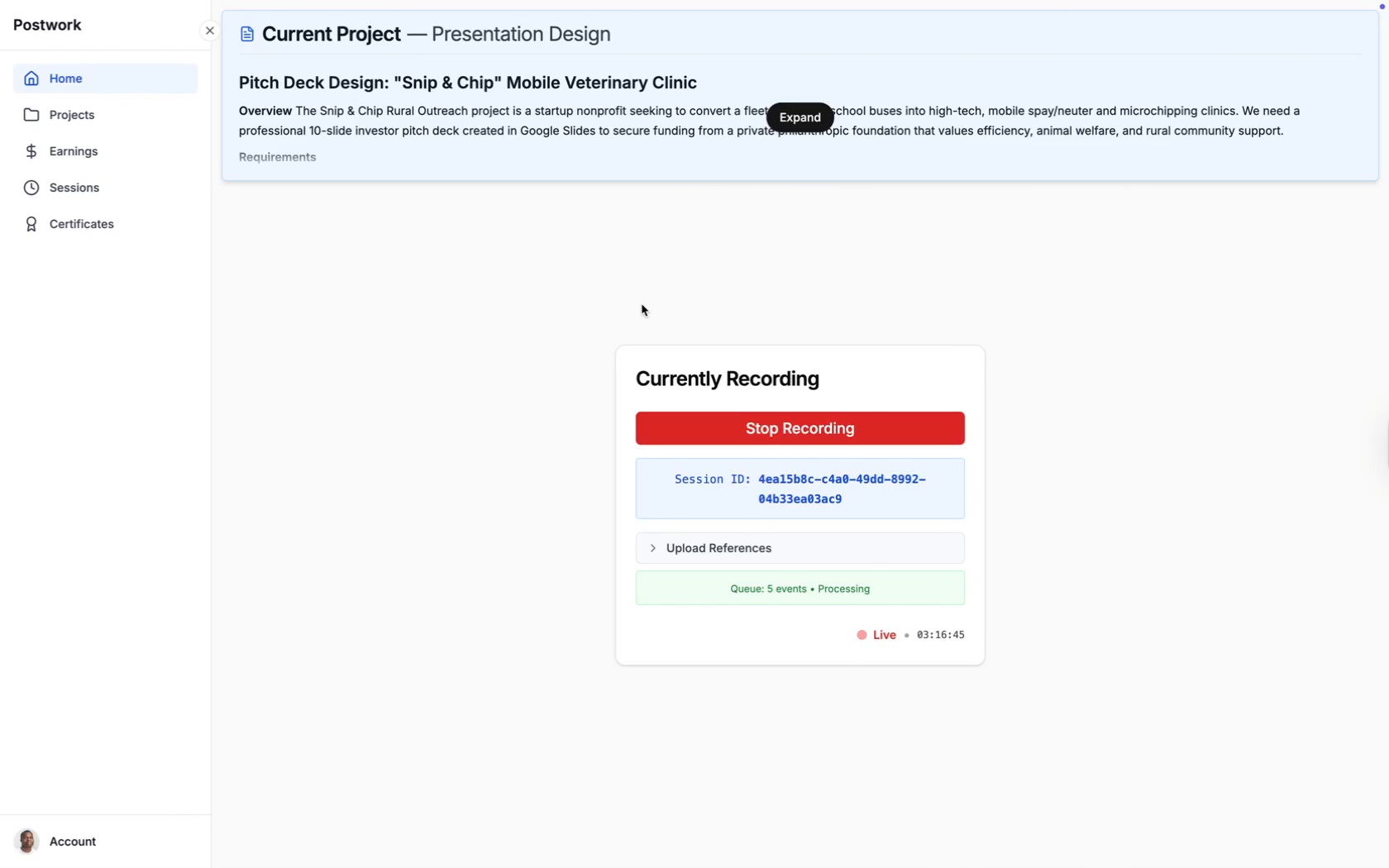 
type(What this accomplishes)
 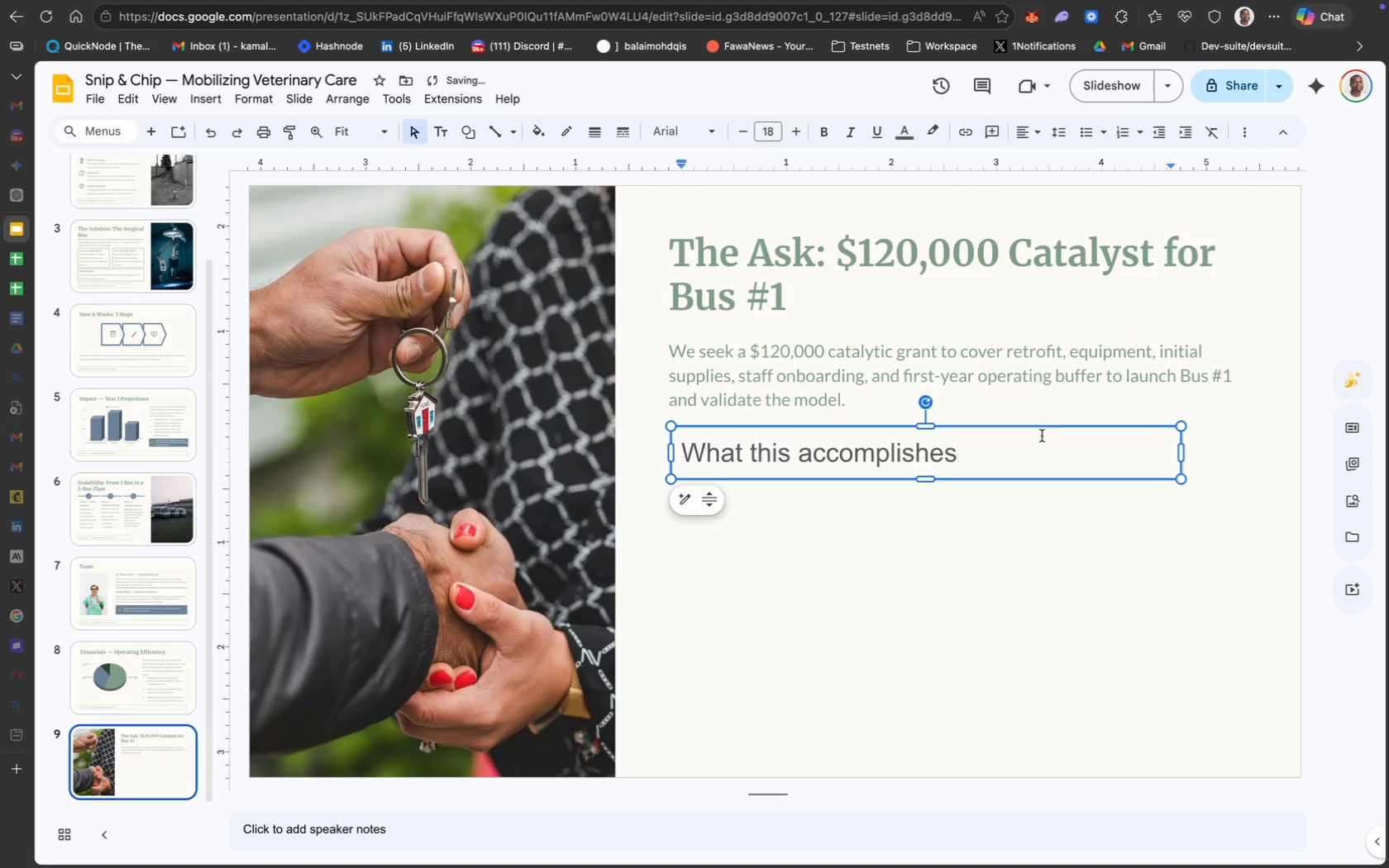 
key(Enter)
 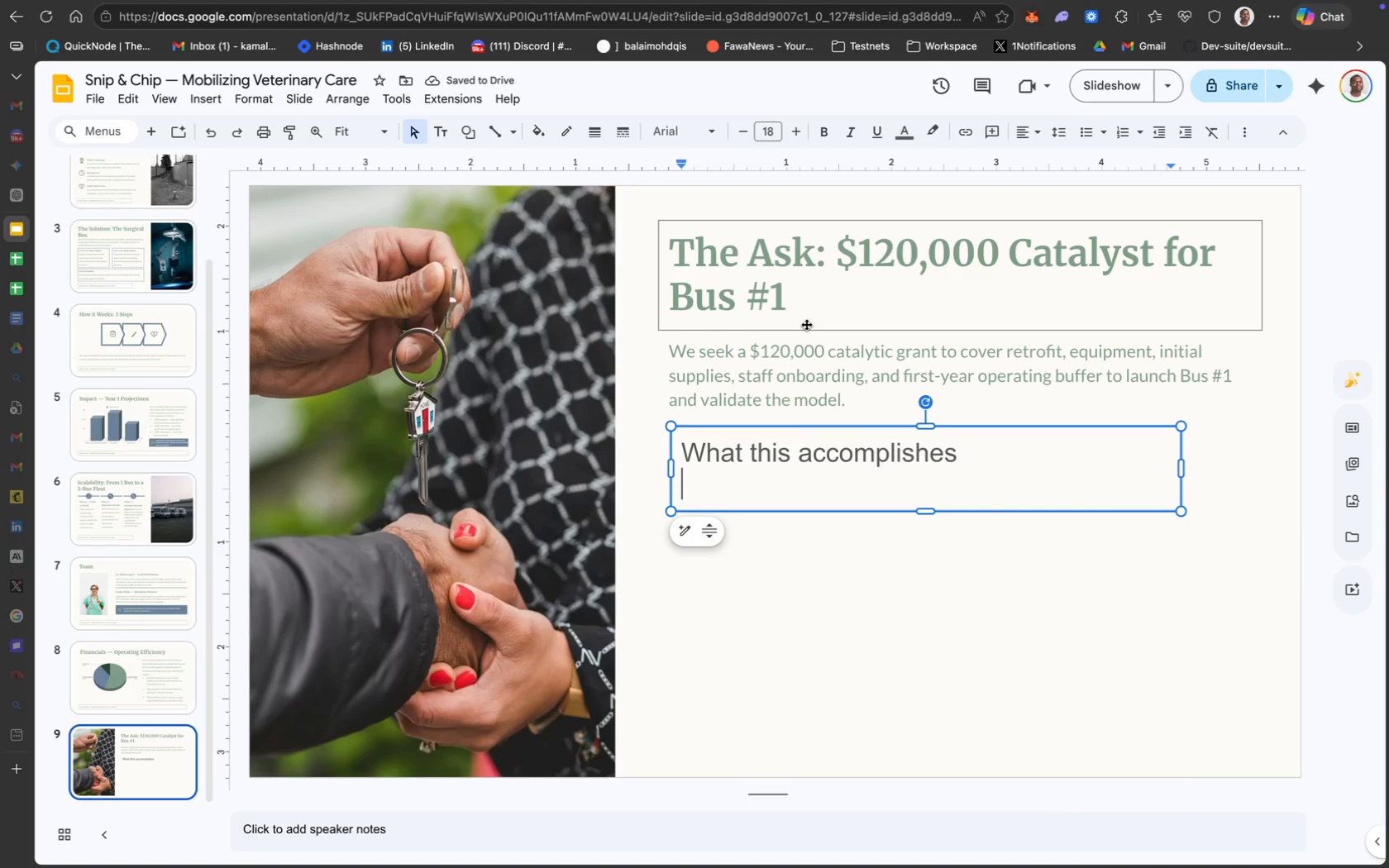 
wait(6.93)
 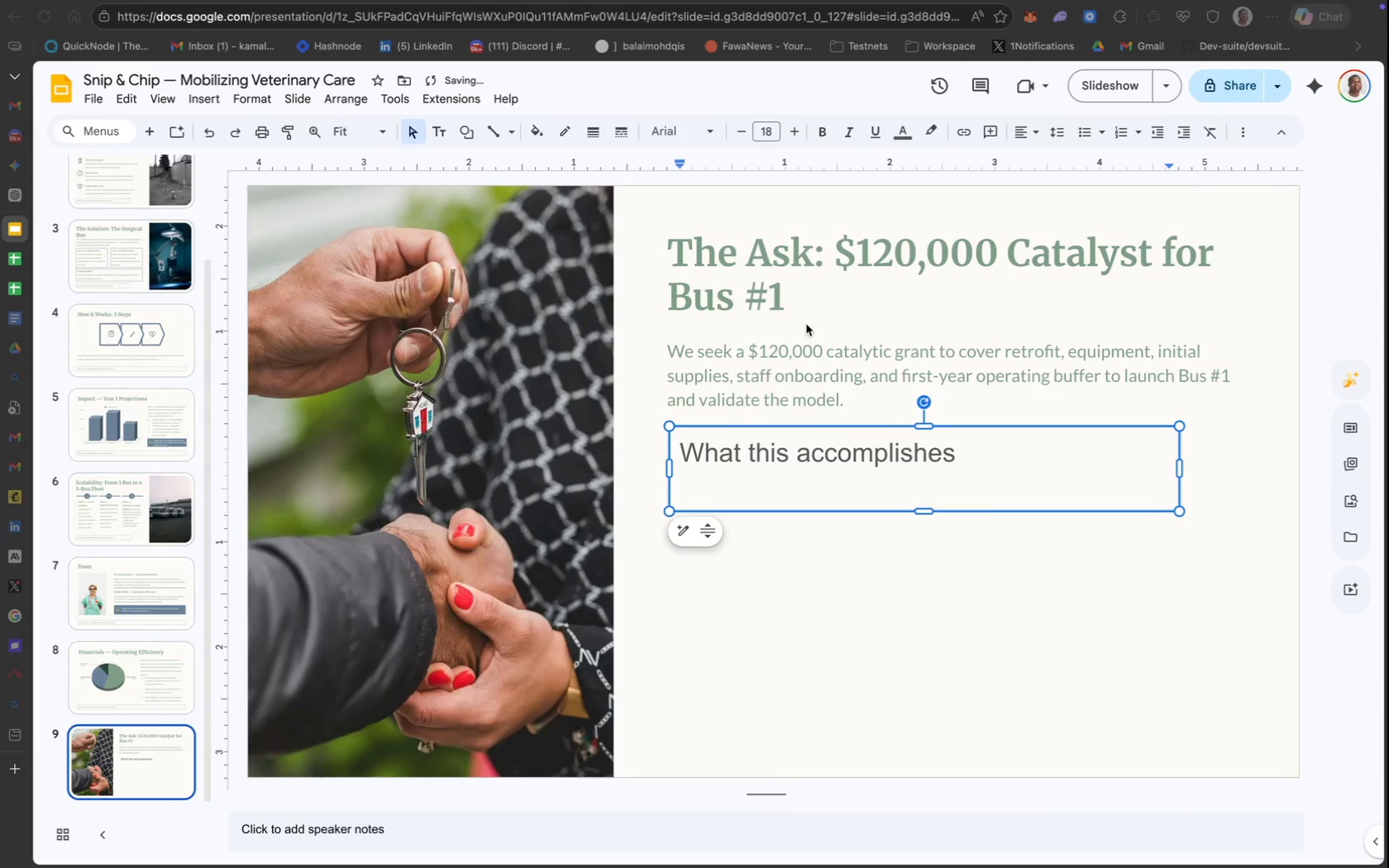 
type(Launch within )
 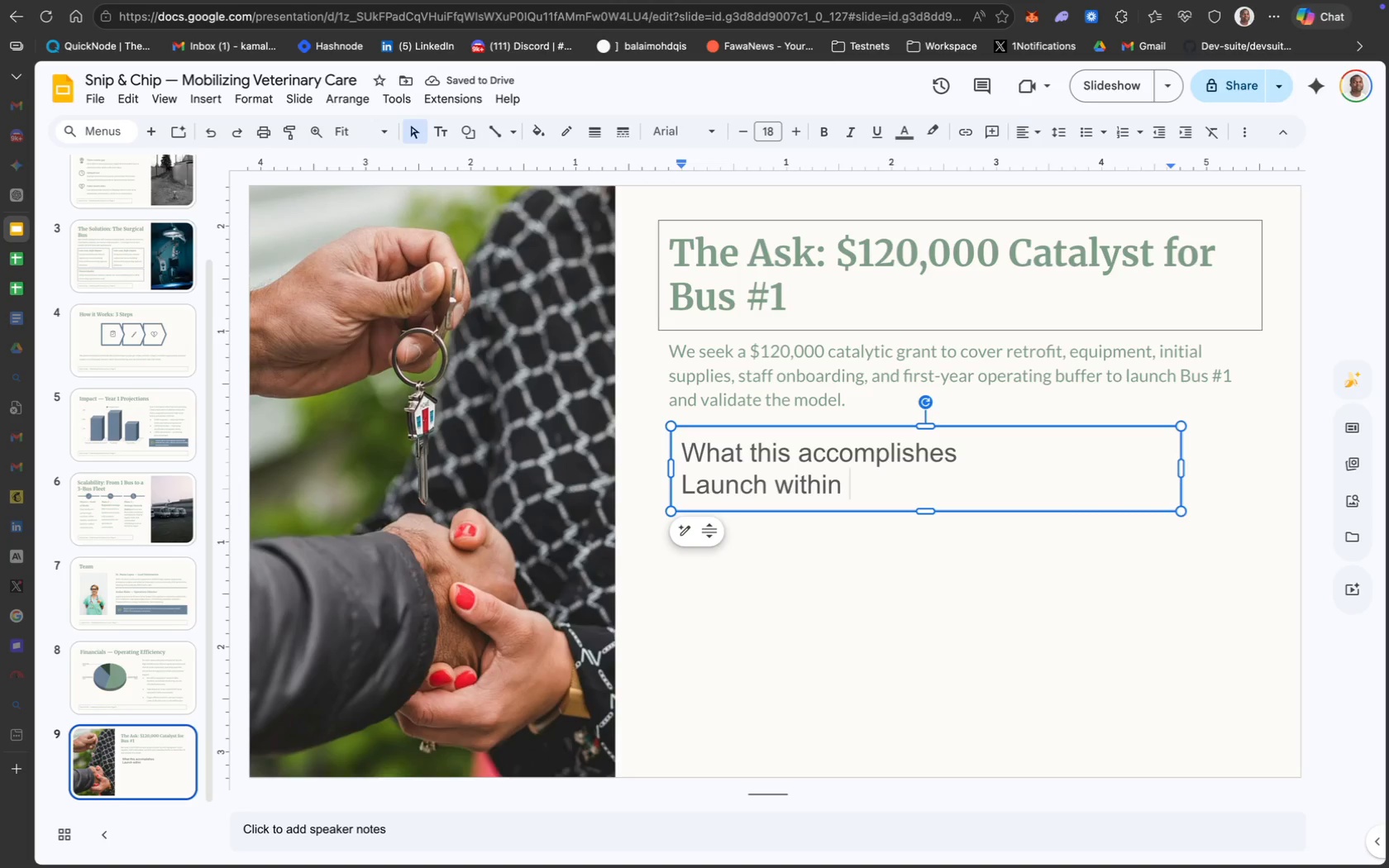 
wait(9.75)
 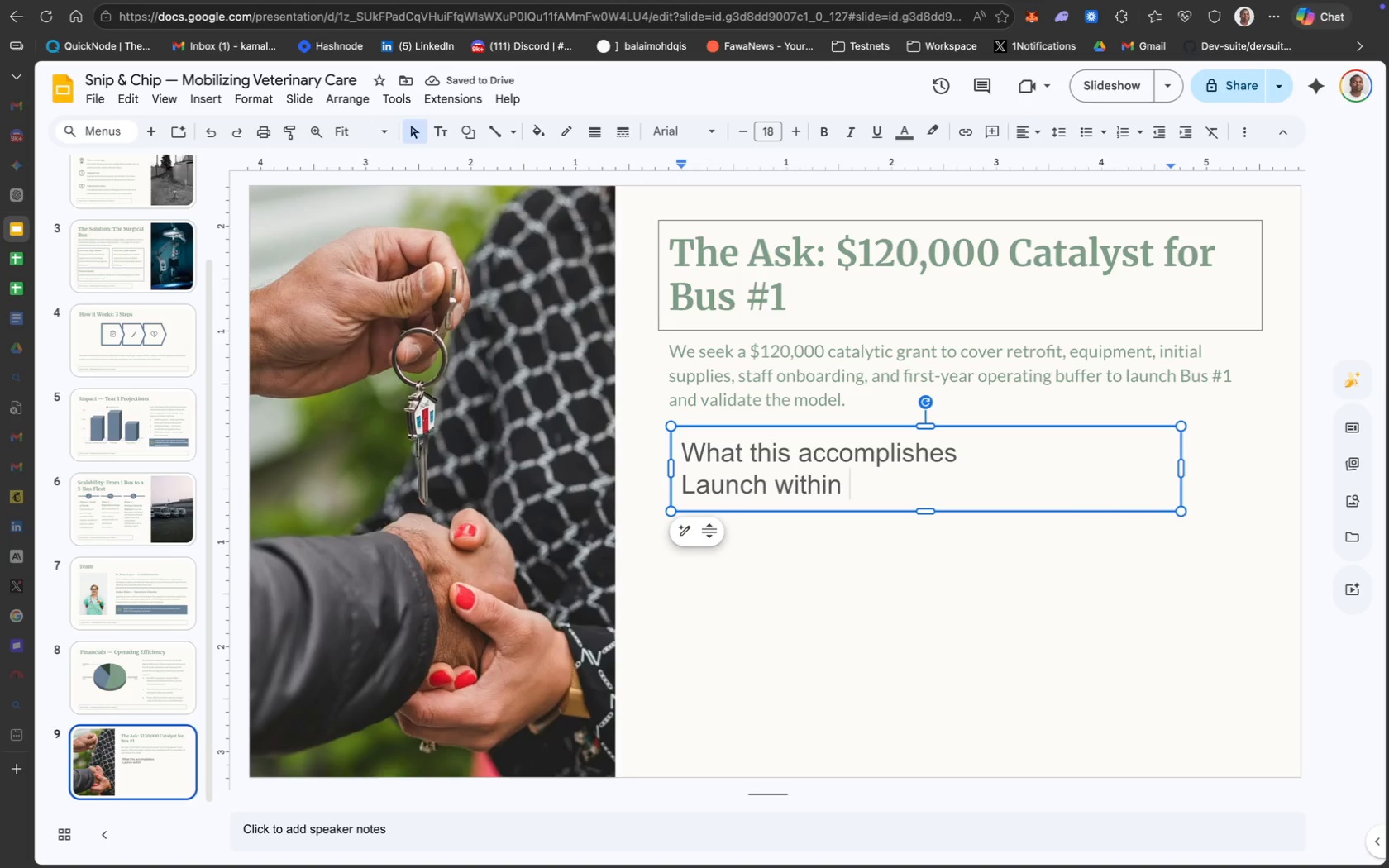 
type(6 ,)
key(Backspace)
type(months; 12)
 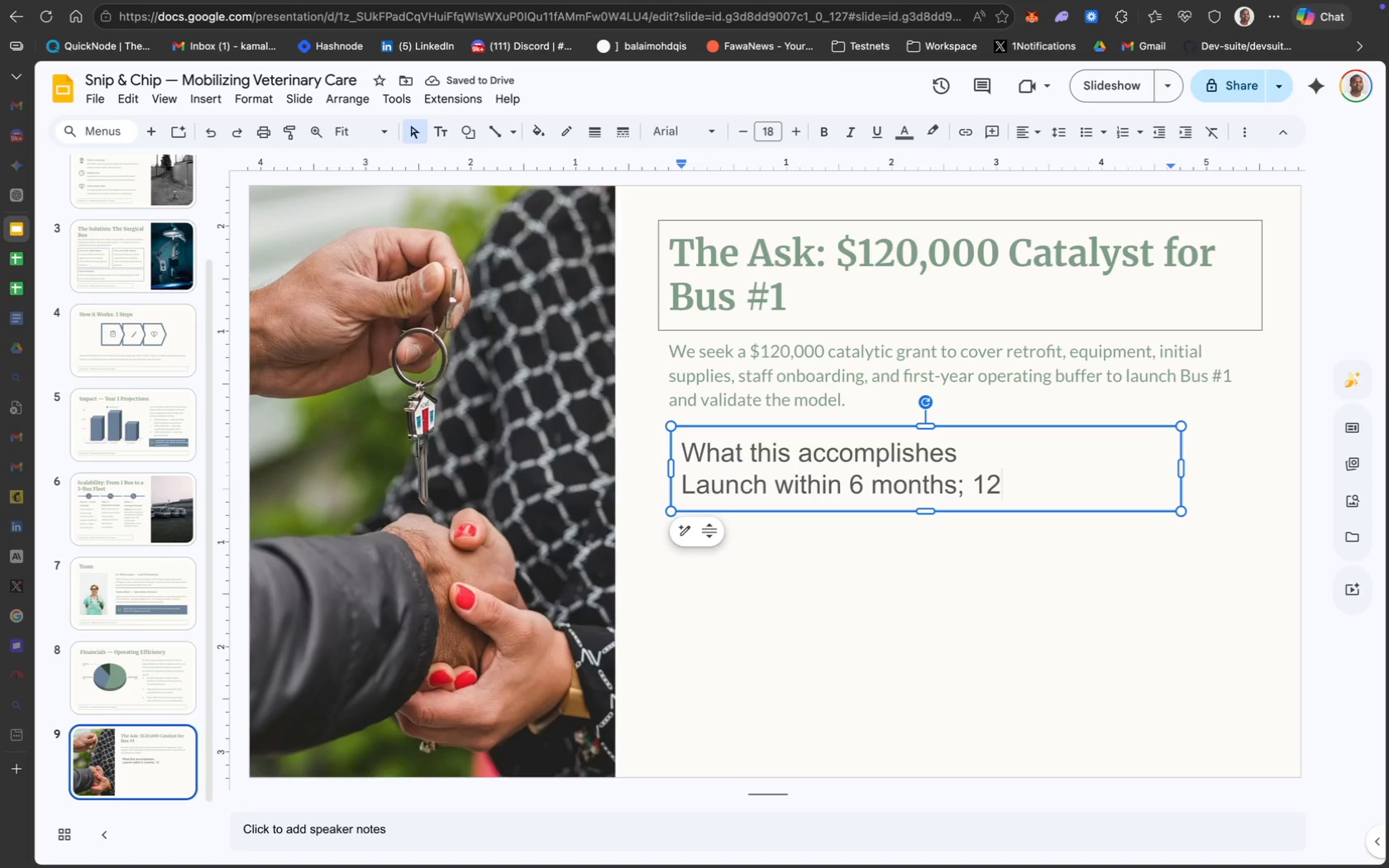 
wait(6.1)
 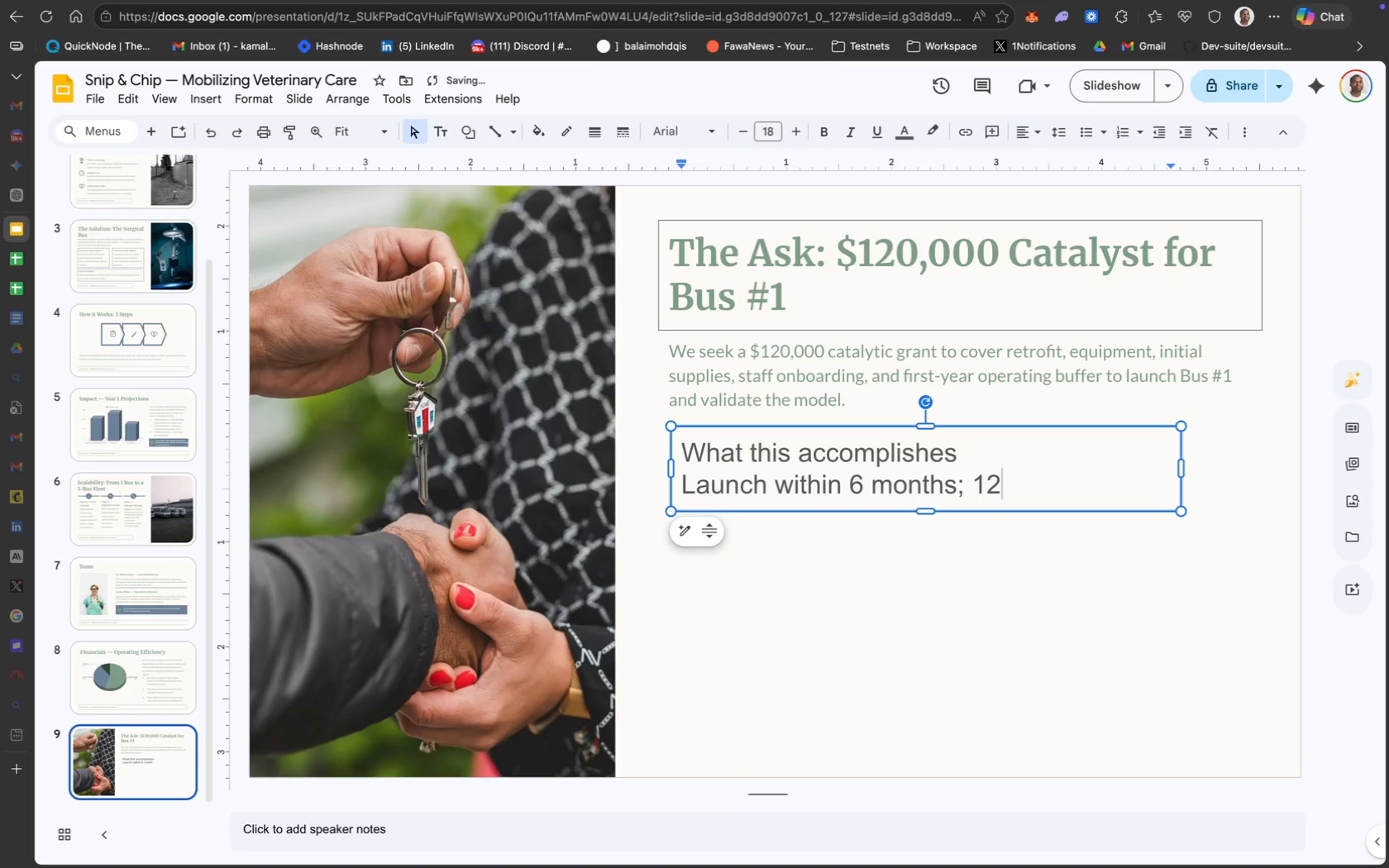 
type( months of scheduled clinics across 3 count)
 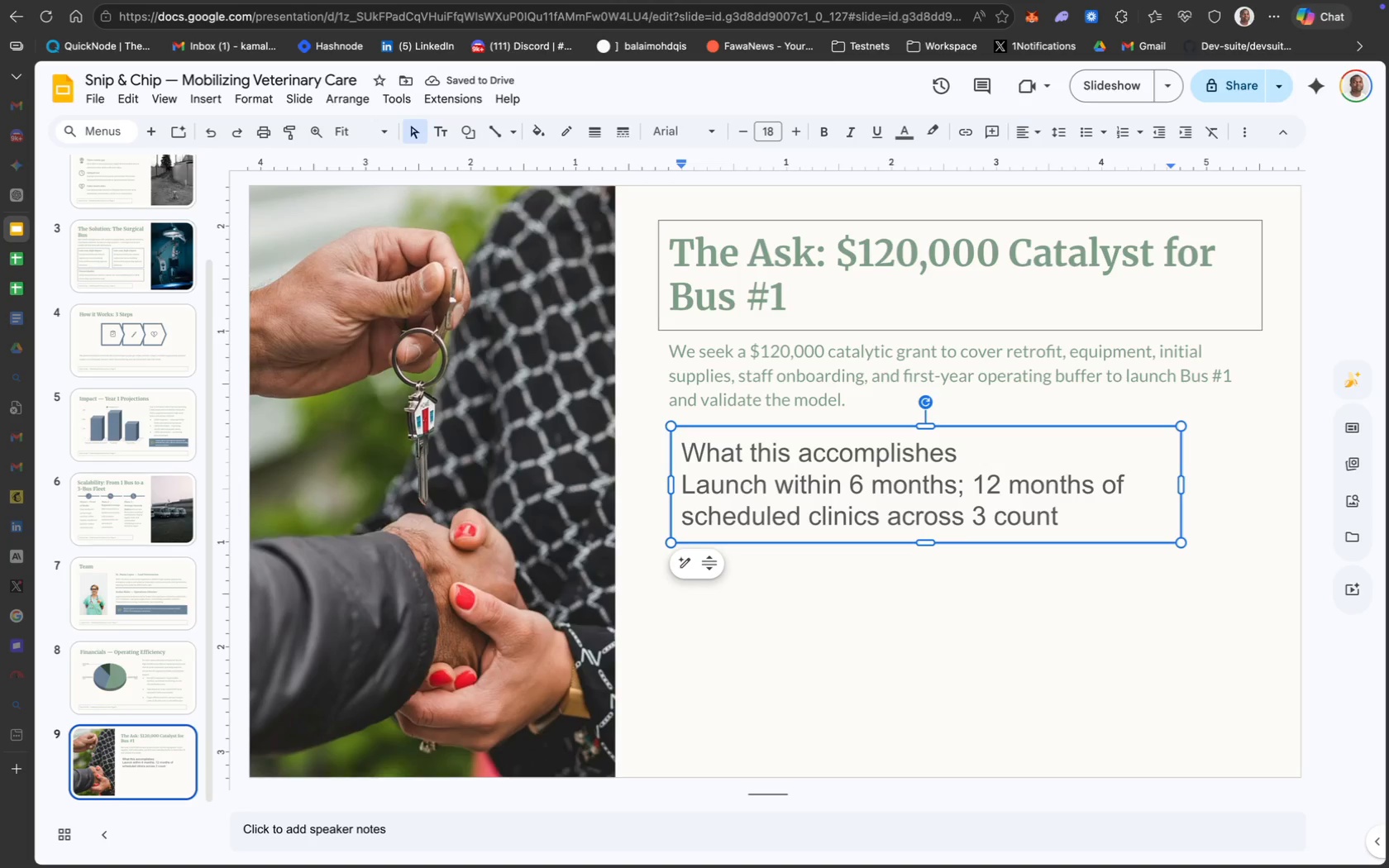 
type(ies )
key(Backspace)
type(:)
key(Backspace)
type(; 2,400 surgeries and 3,000 microchips projected in year 1.)
 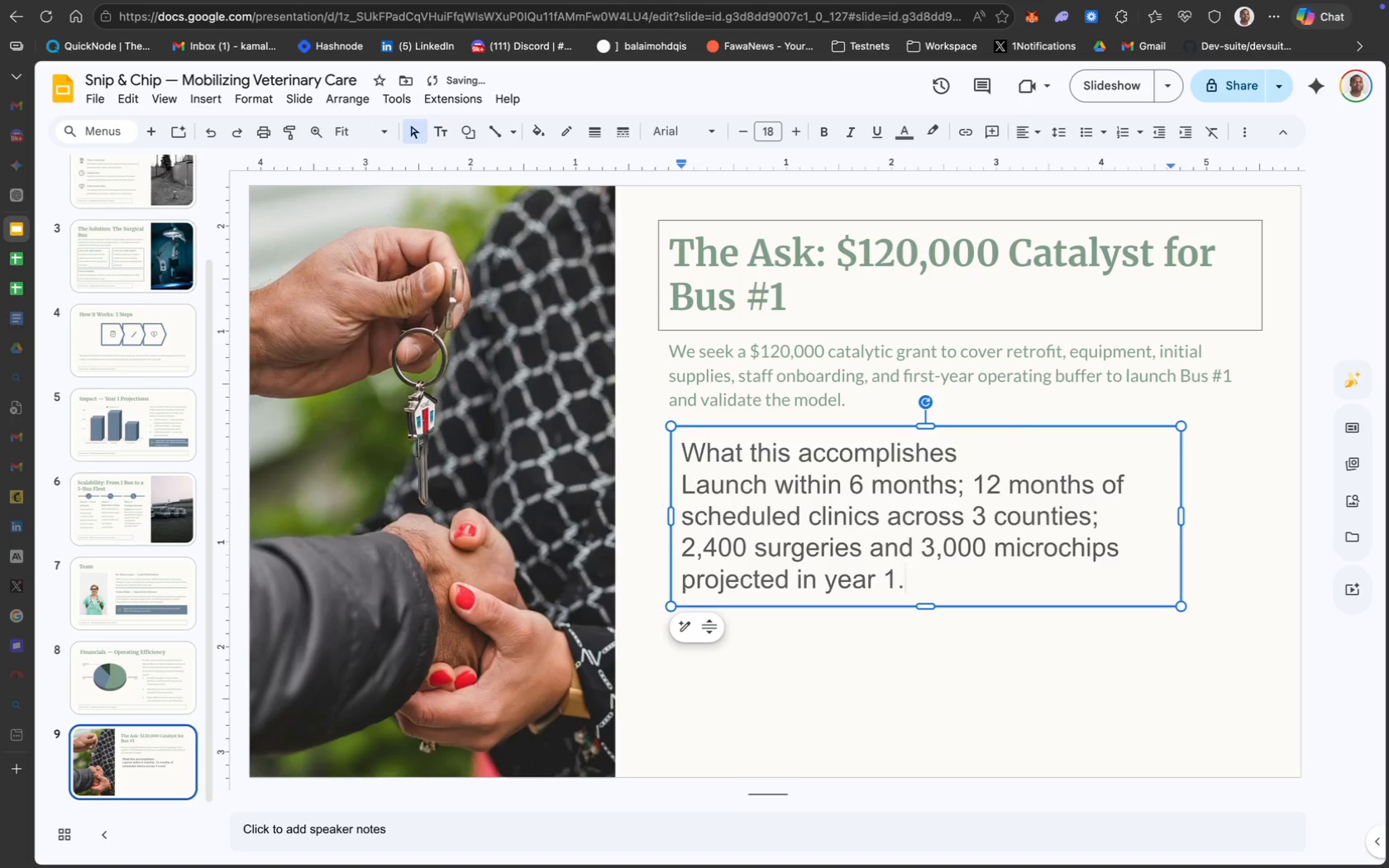 
key(Meta+CommandLeft)
 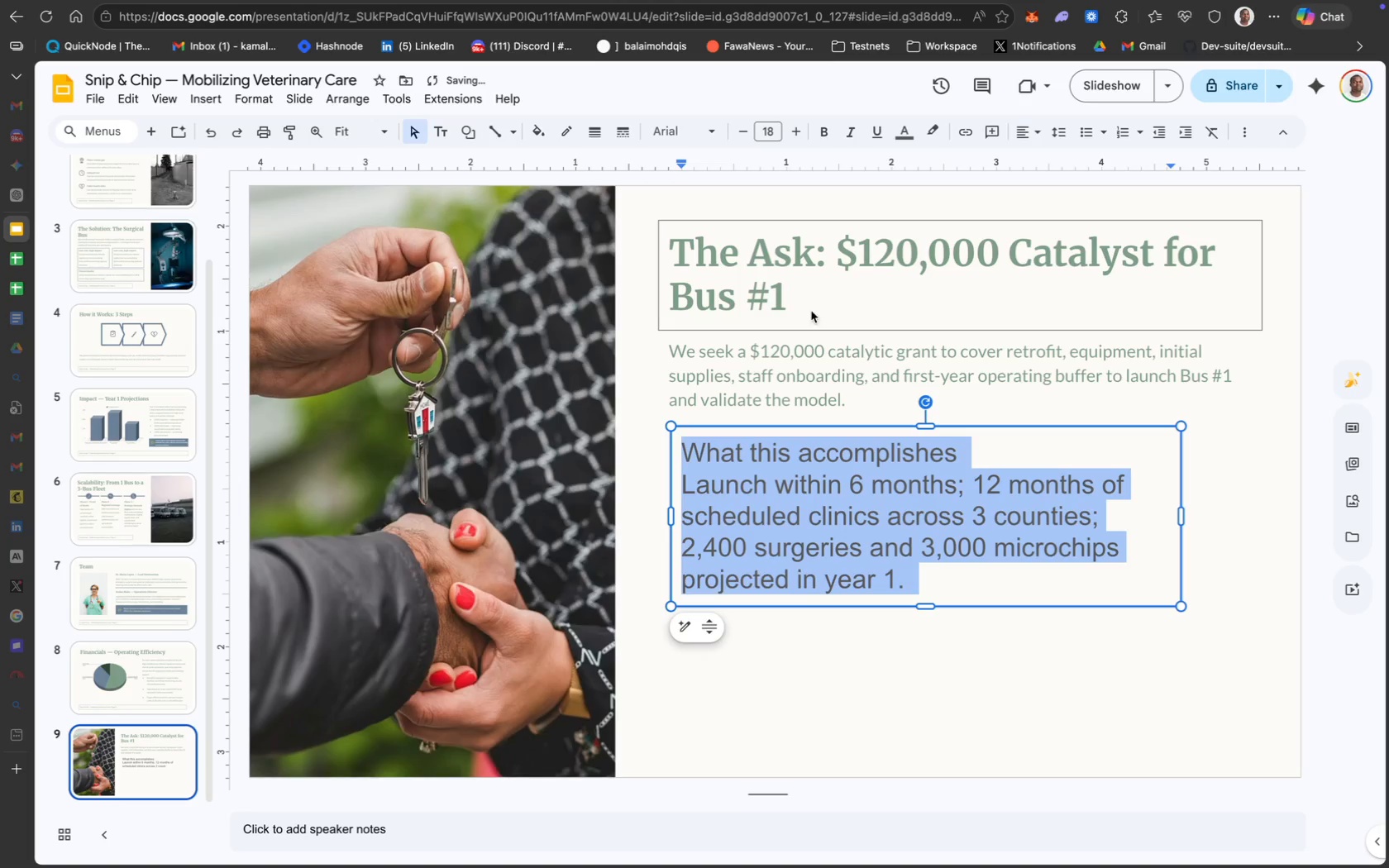 
key(Meta+A)
 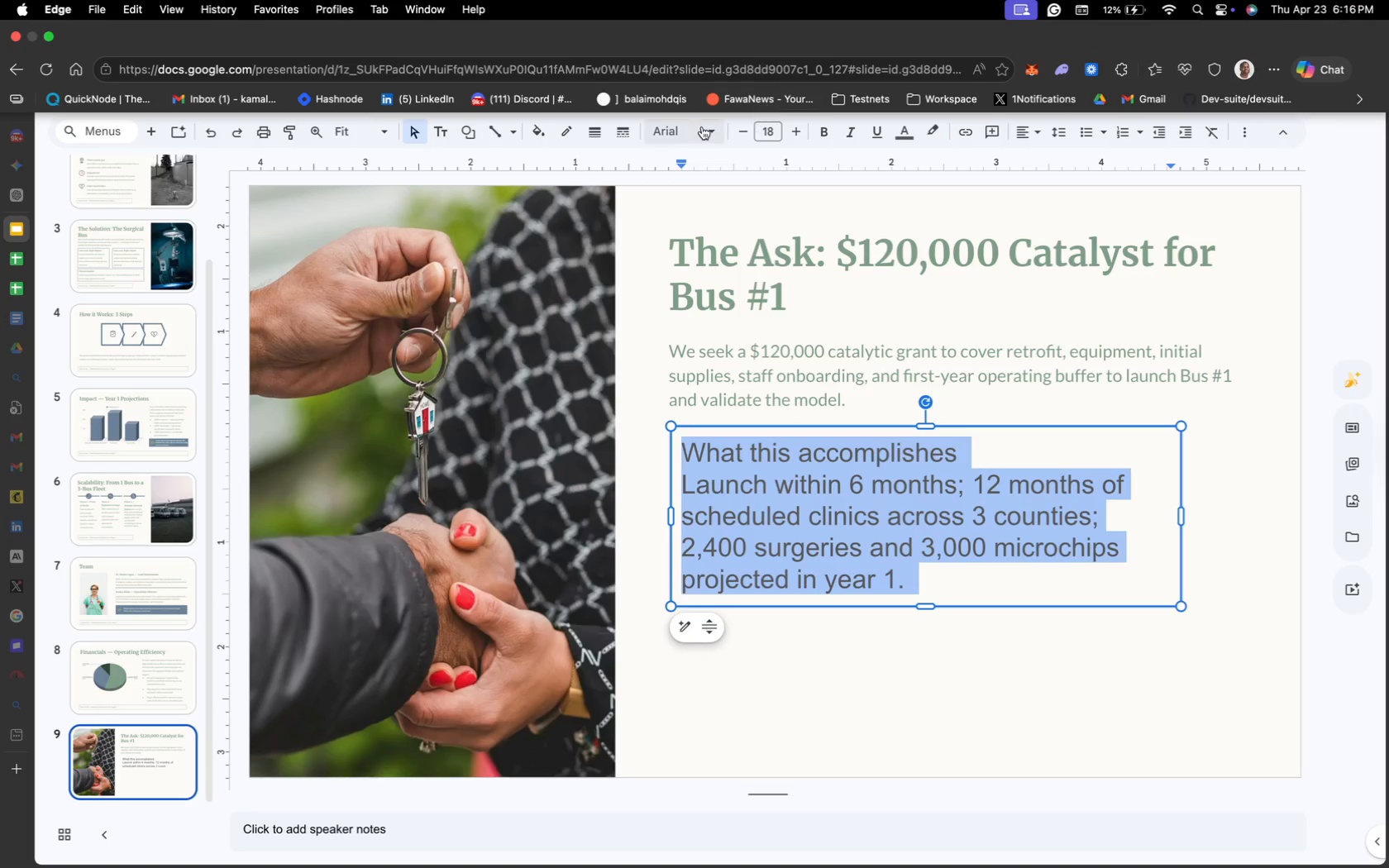 
left_click([691, 118])
 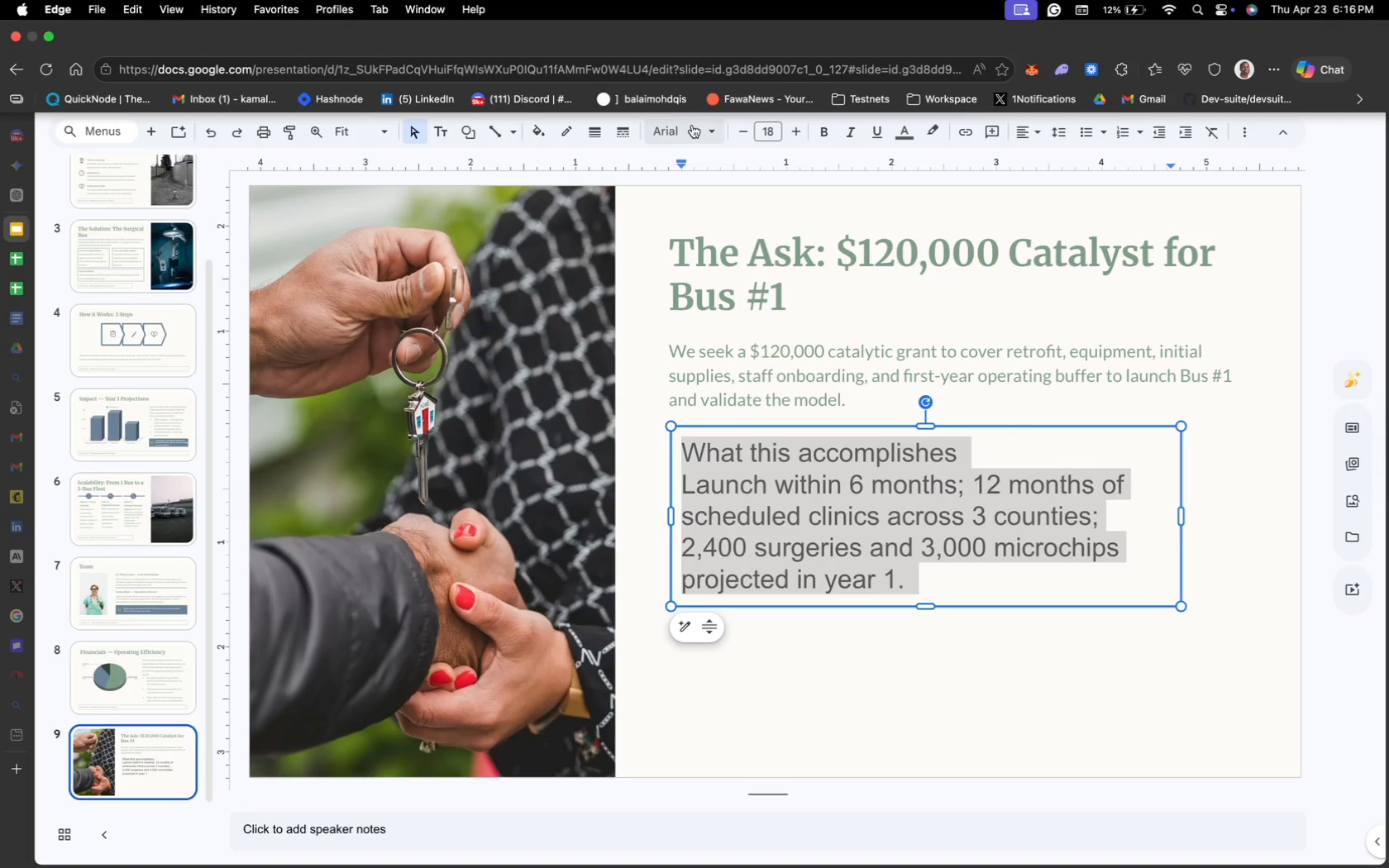 
left_click([693, 129])
 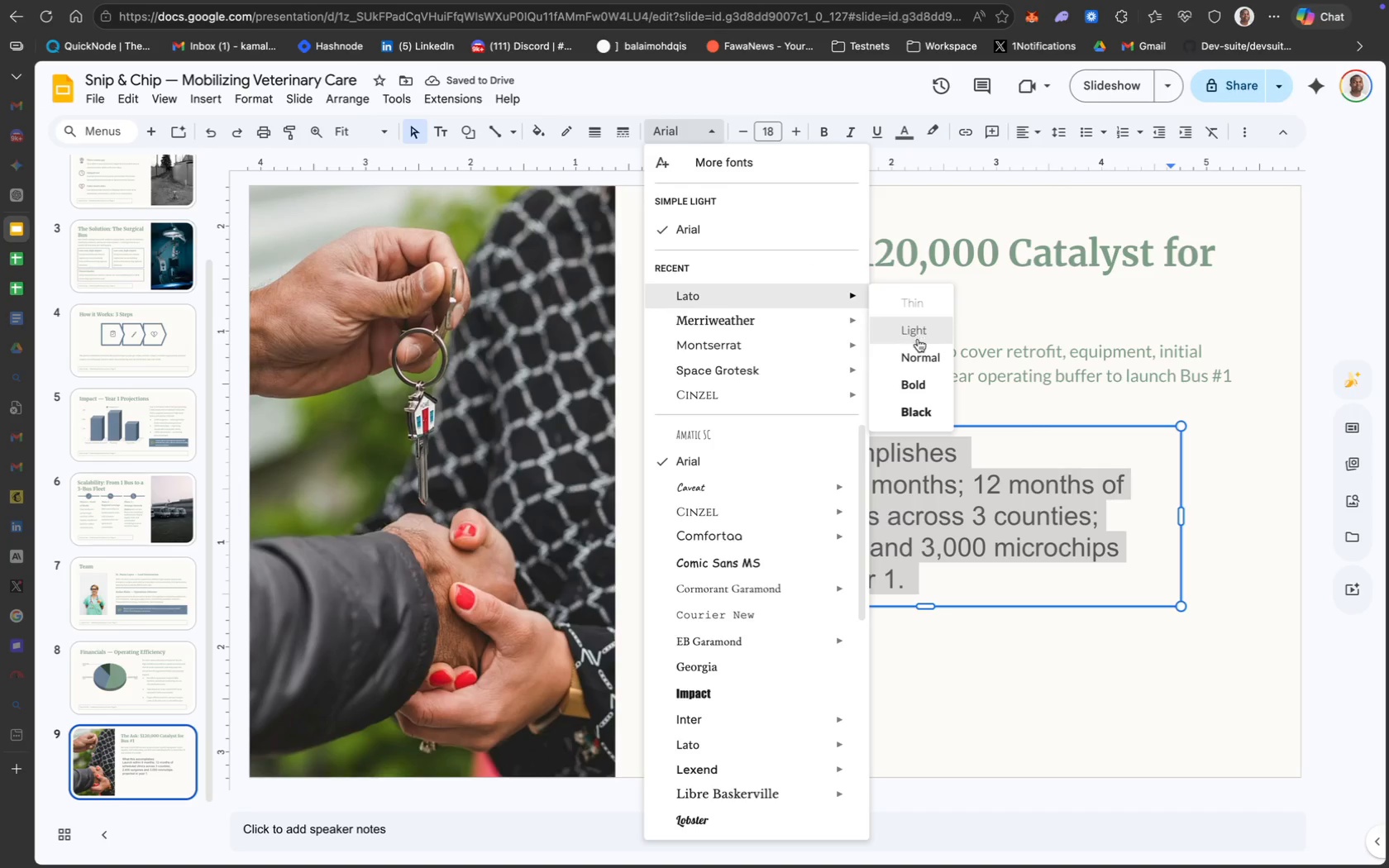 
left_click([924, 356])
 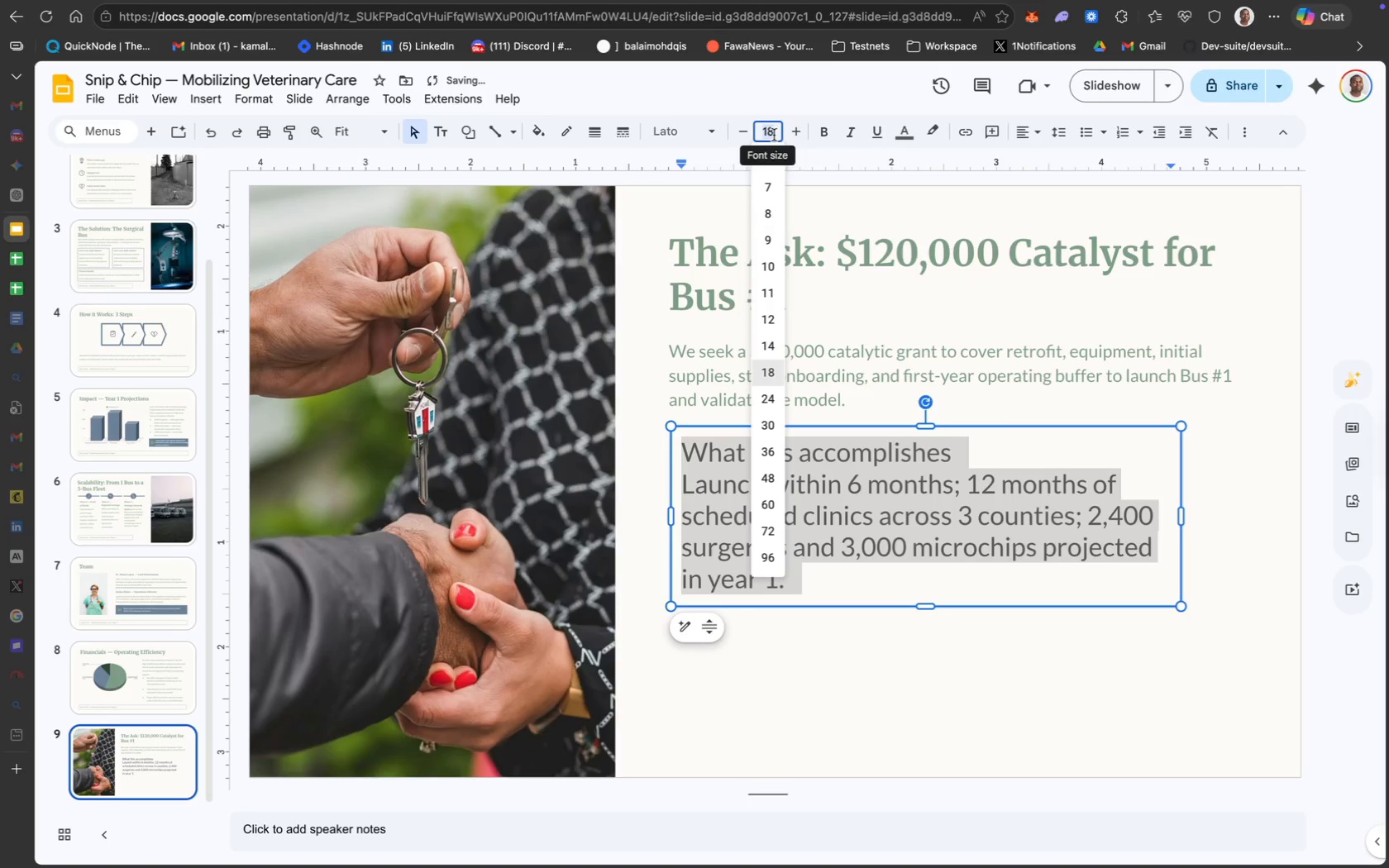 
type(10)
 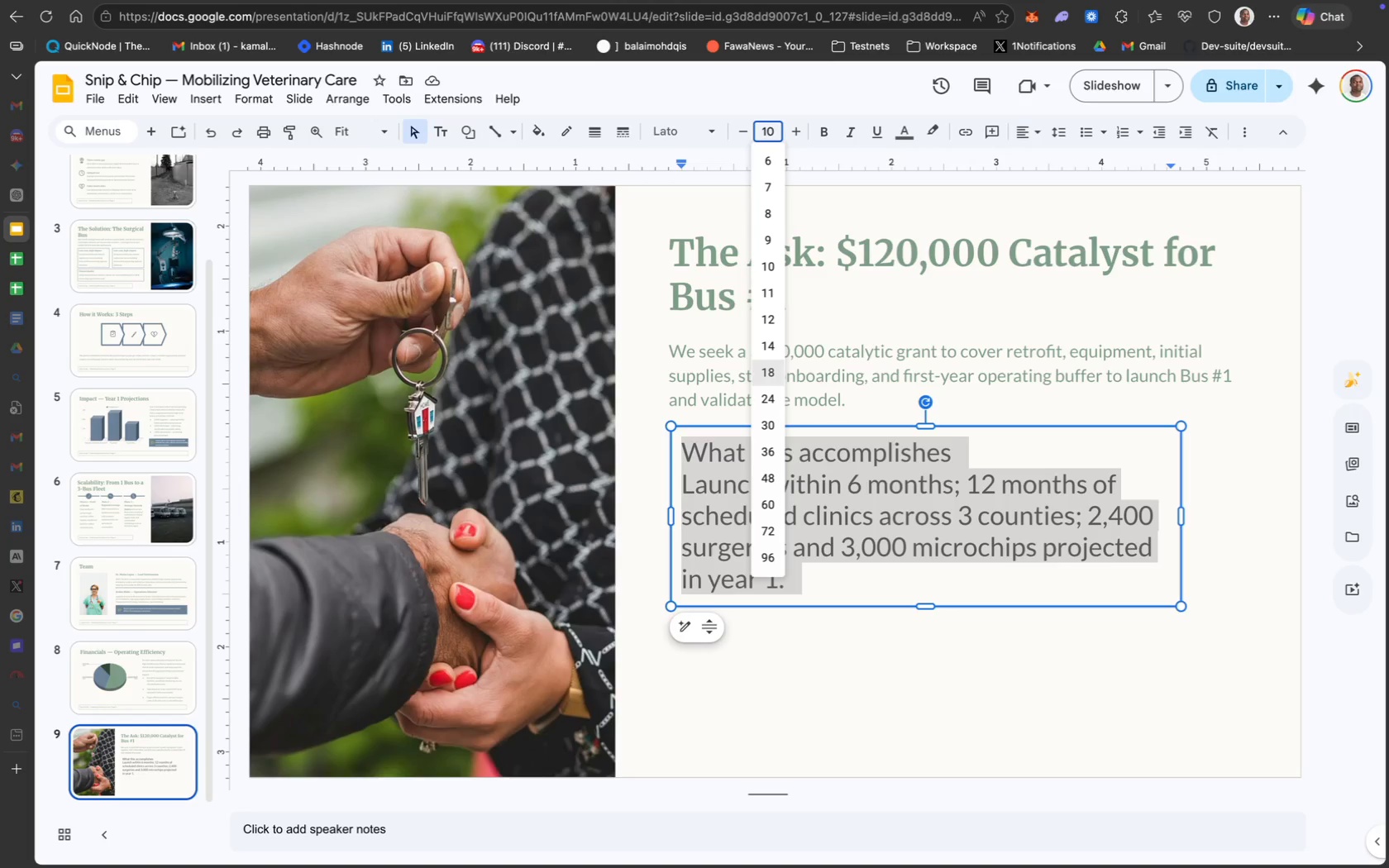 
key(Enter)
 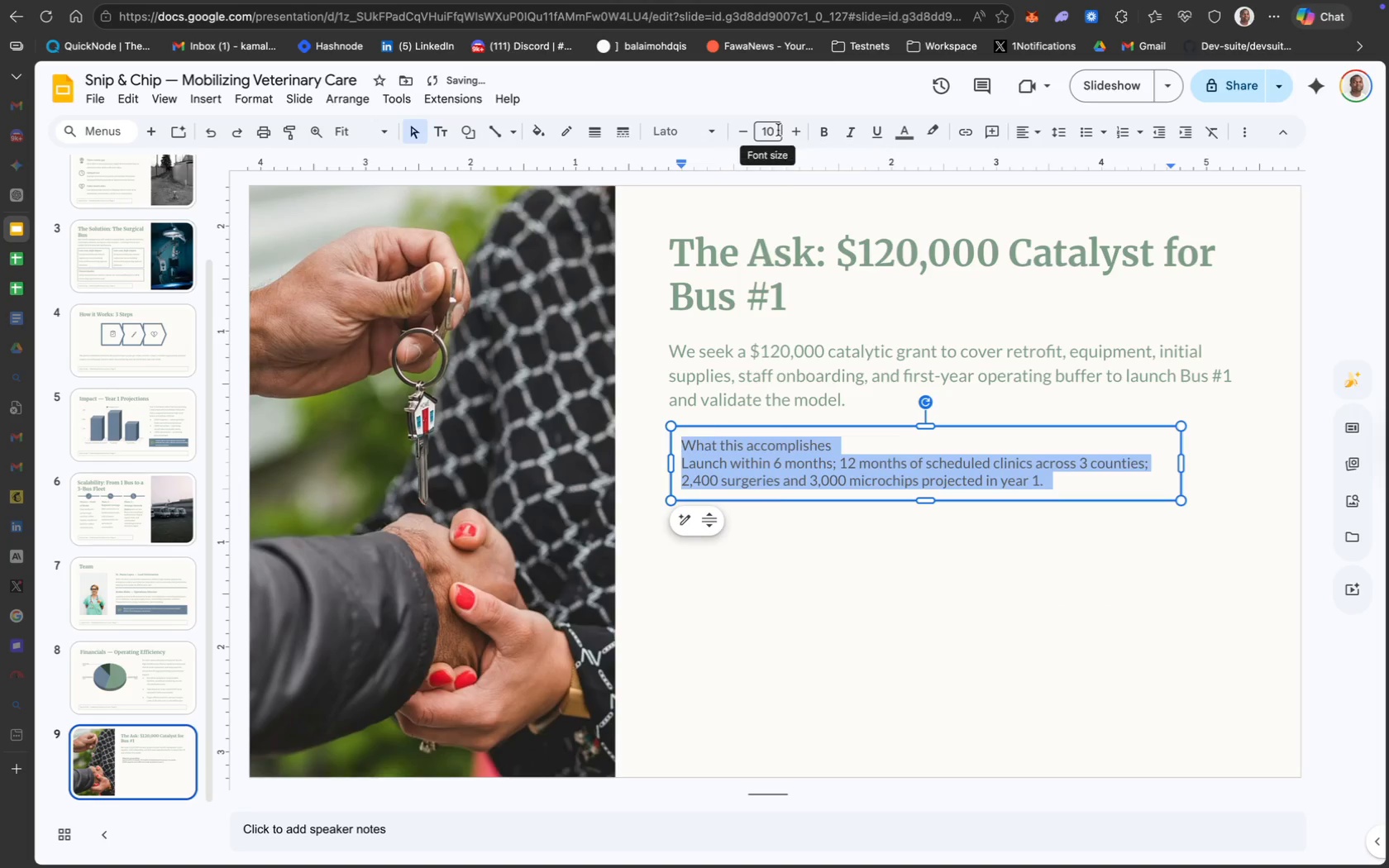 
type(12)
 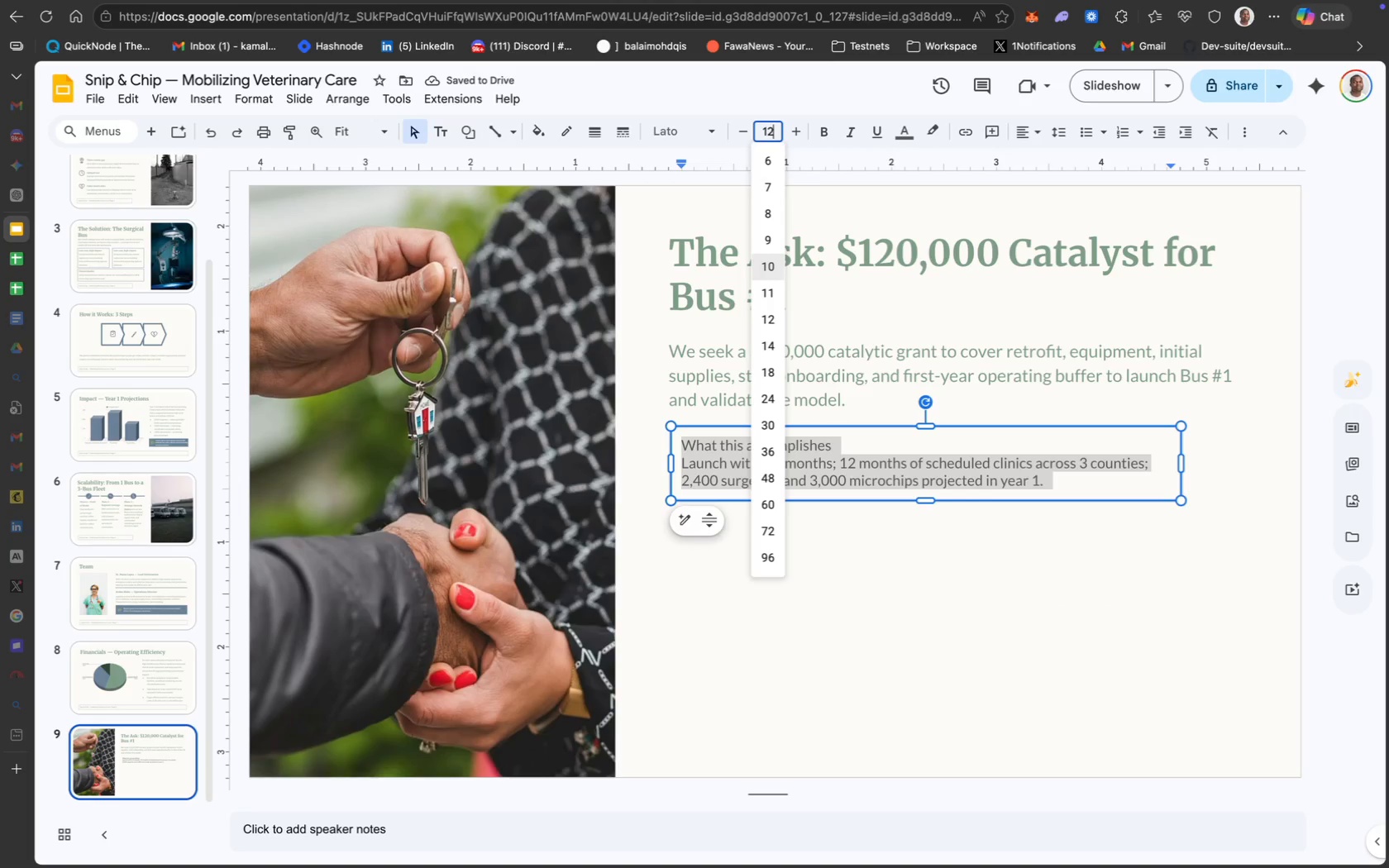 
key(Enter)
 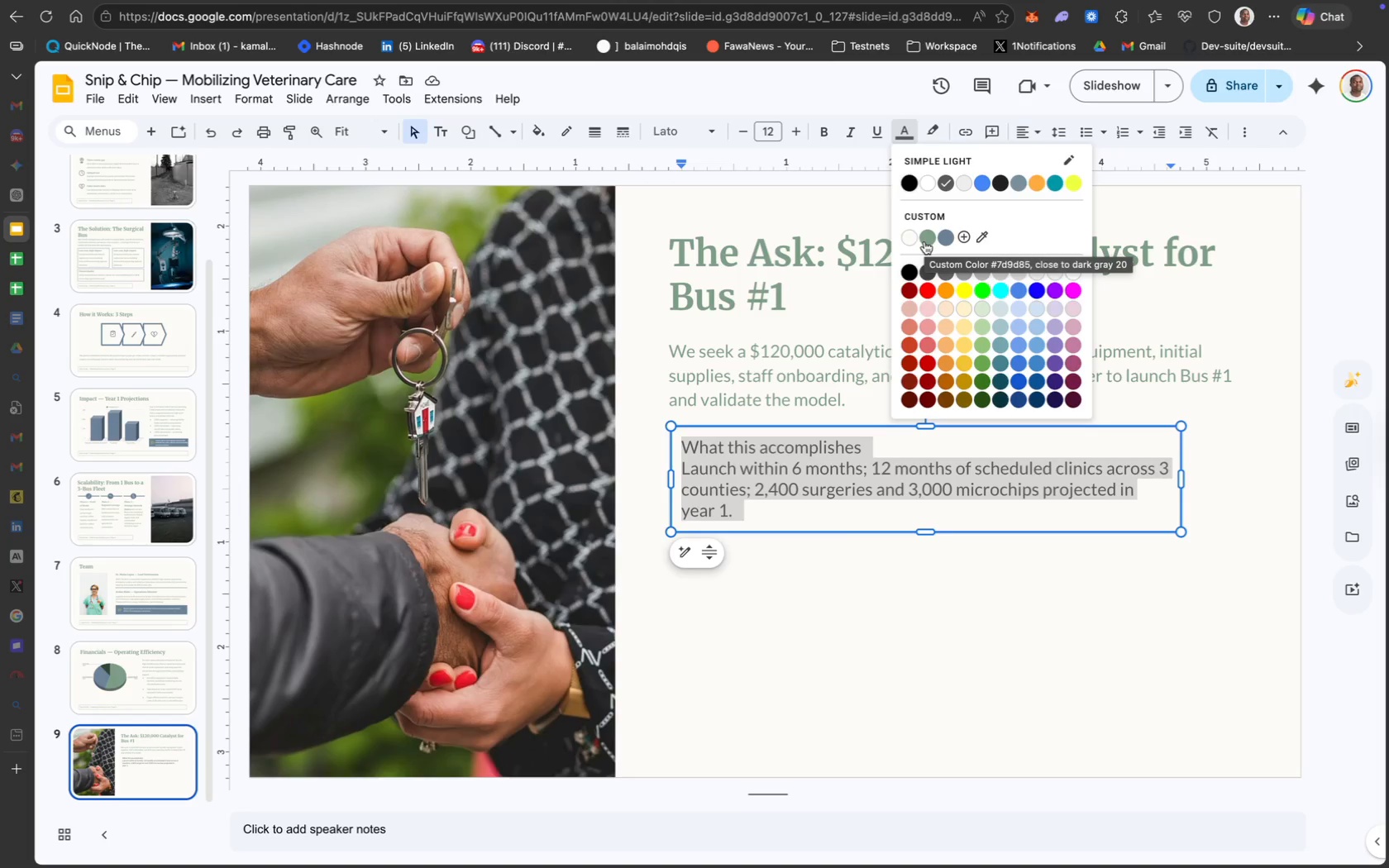 
wait(7.82)
 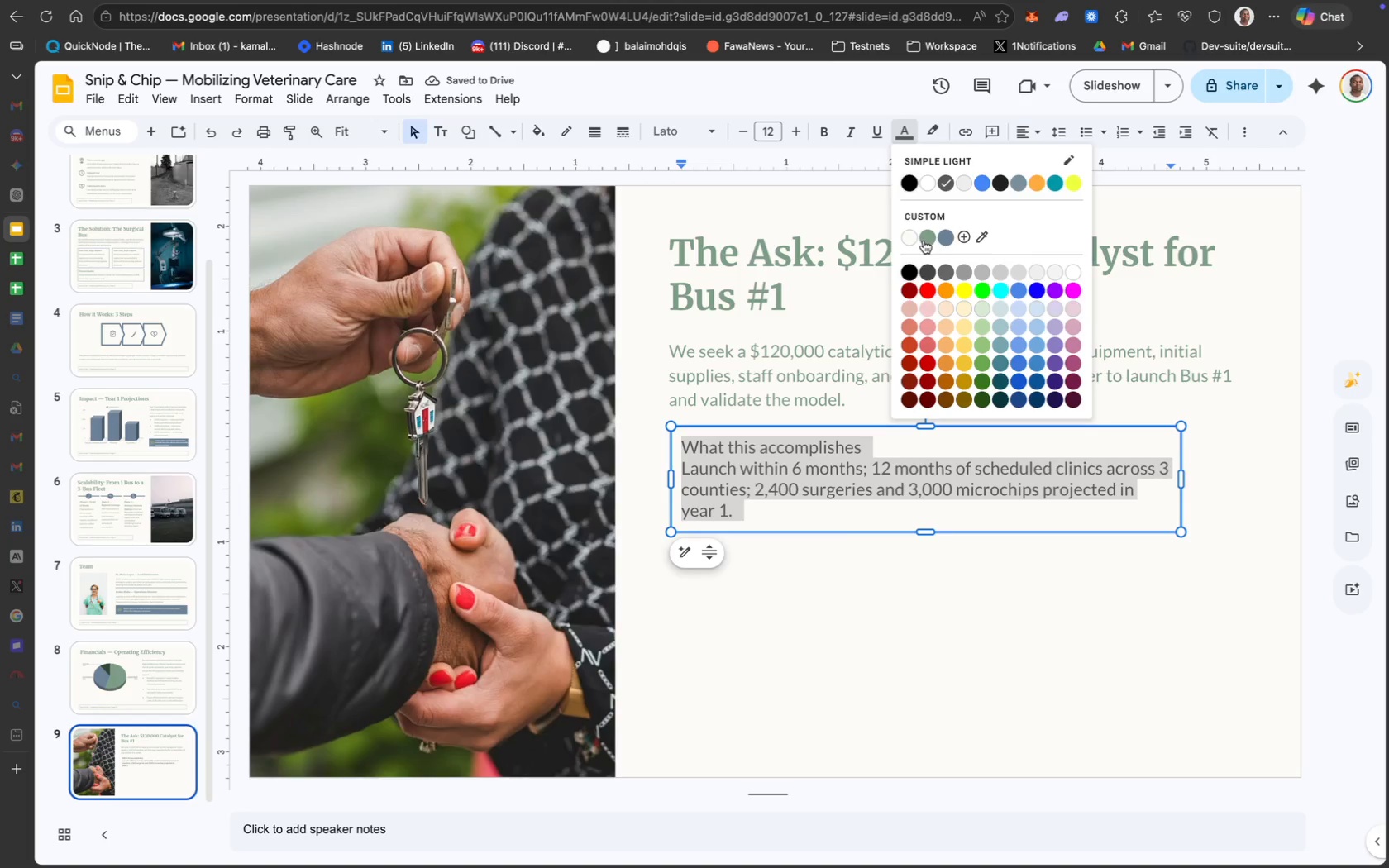 
key(CapsLock)
 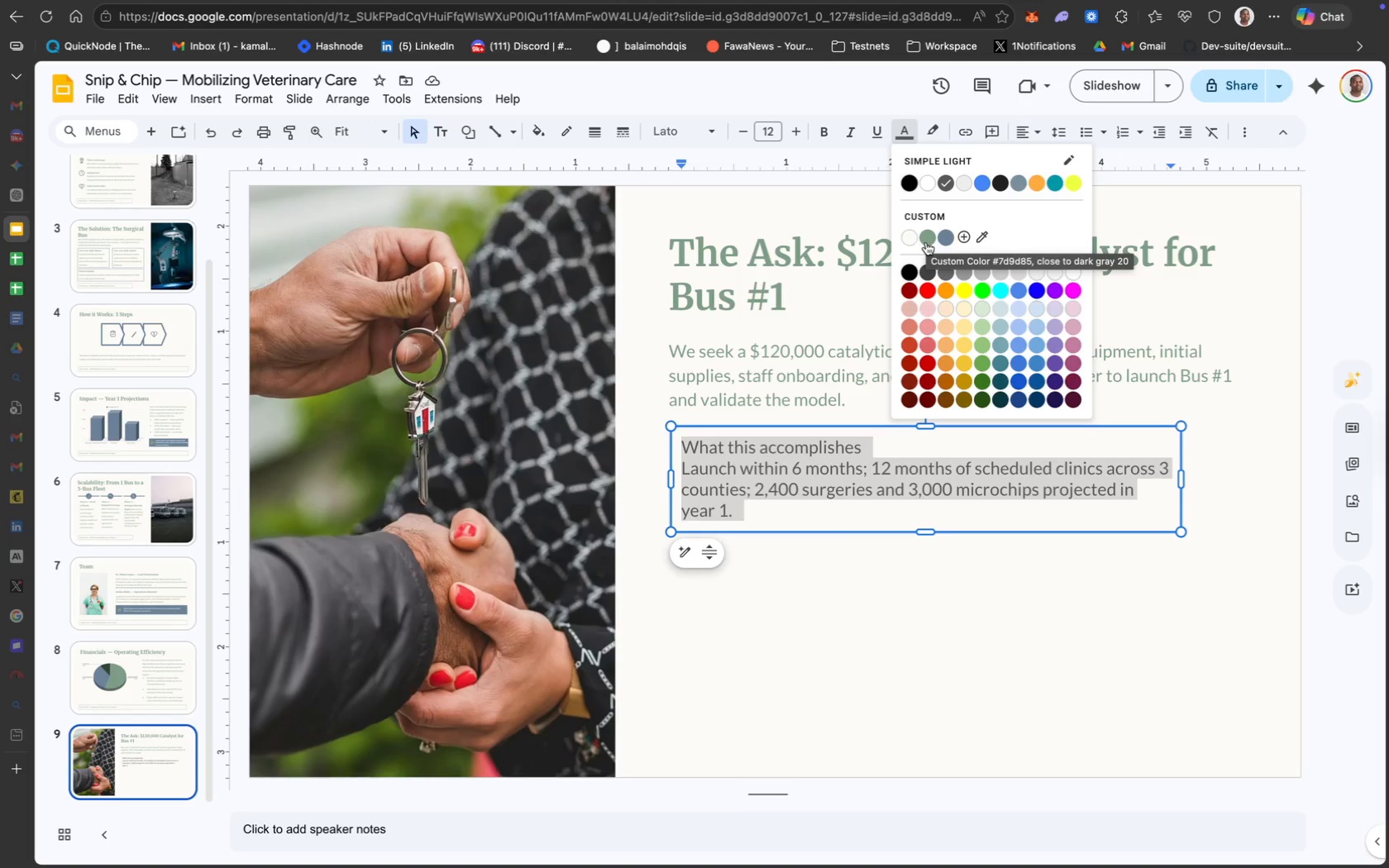 
wait(13.5)
 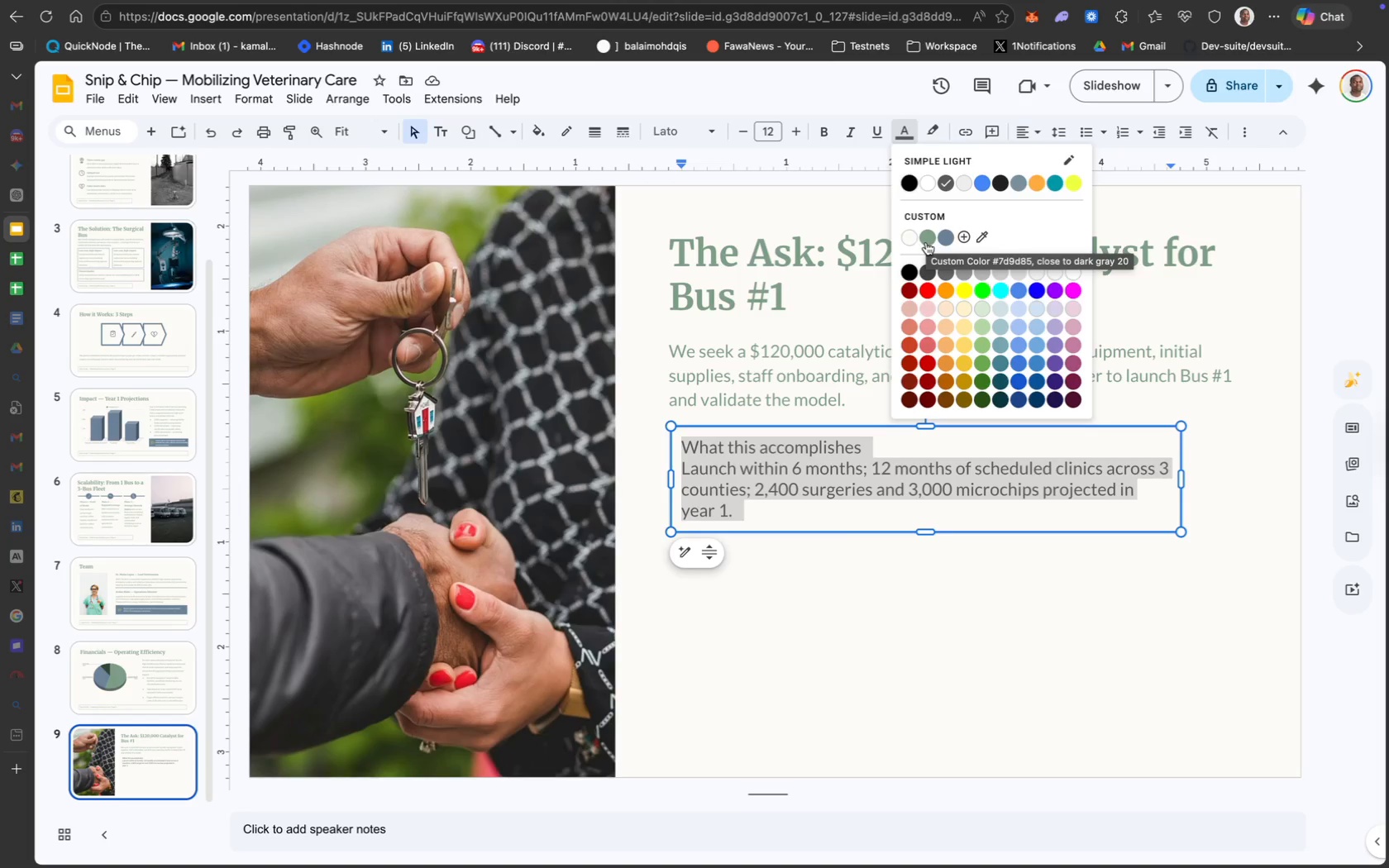 
left_click([927, 238])
 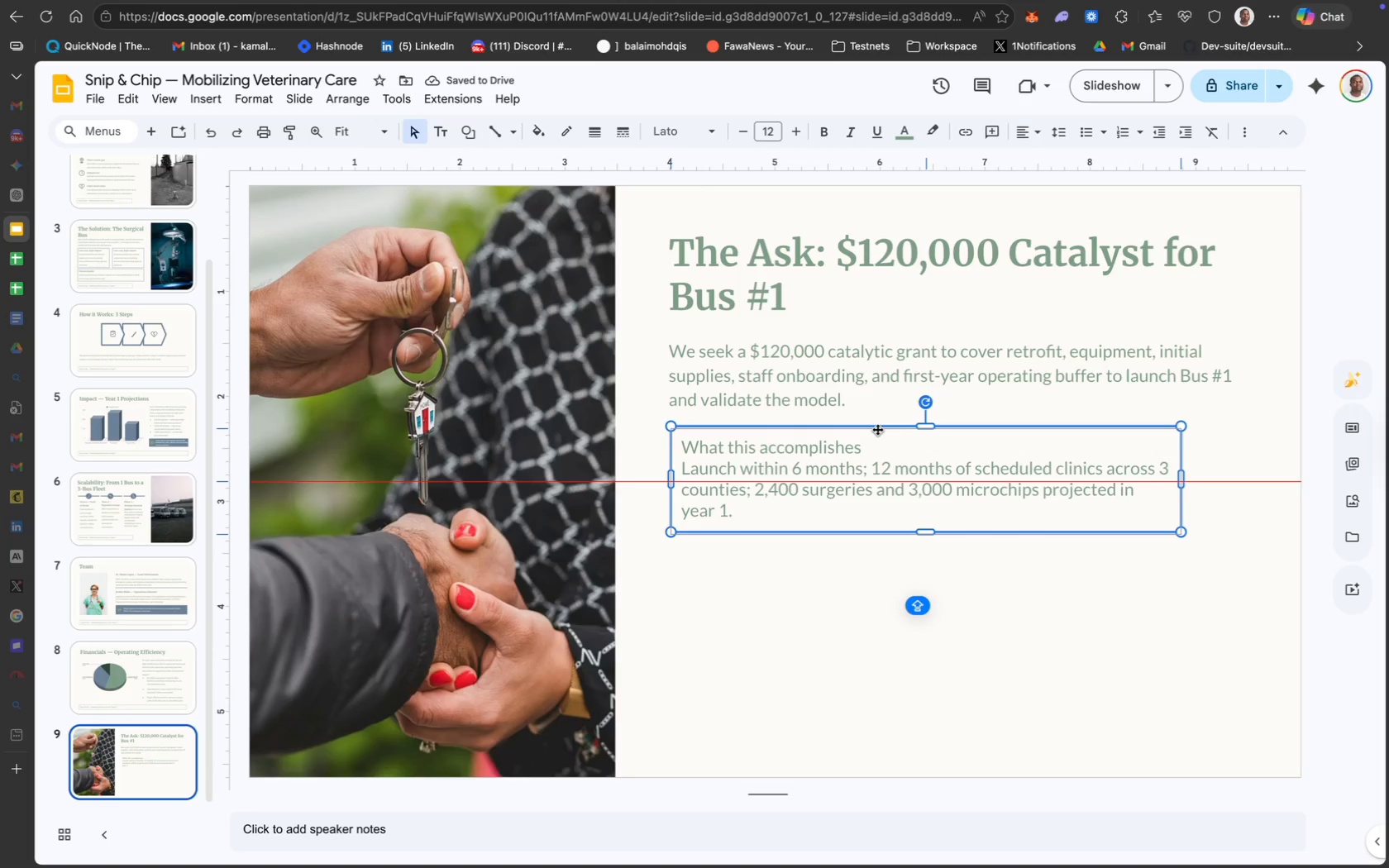 
left_click([932, 454])
 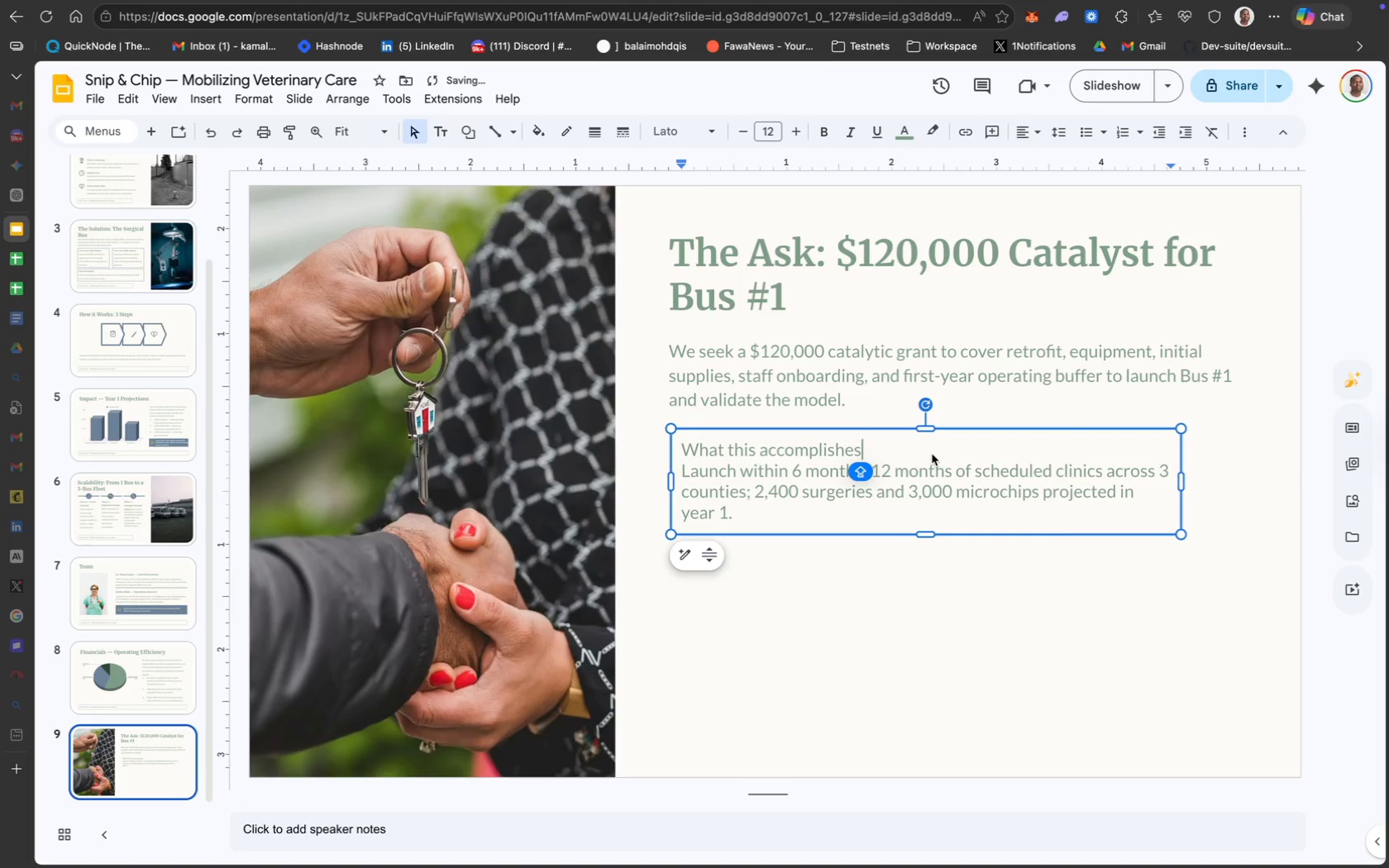 
key(Meta+A)
 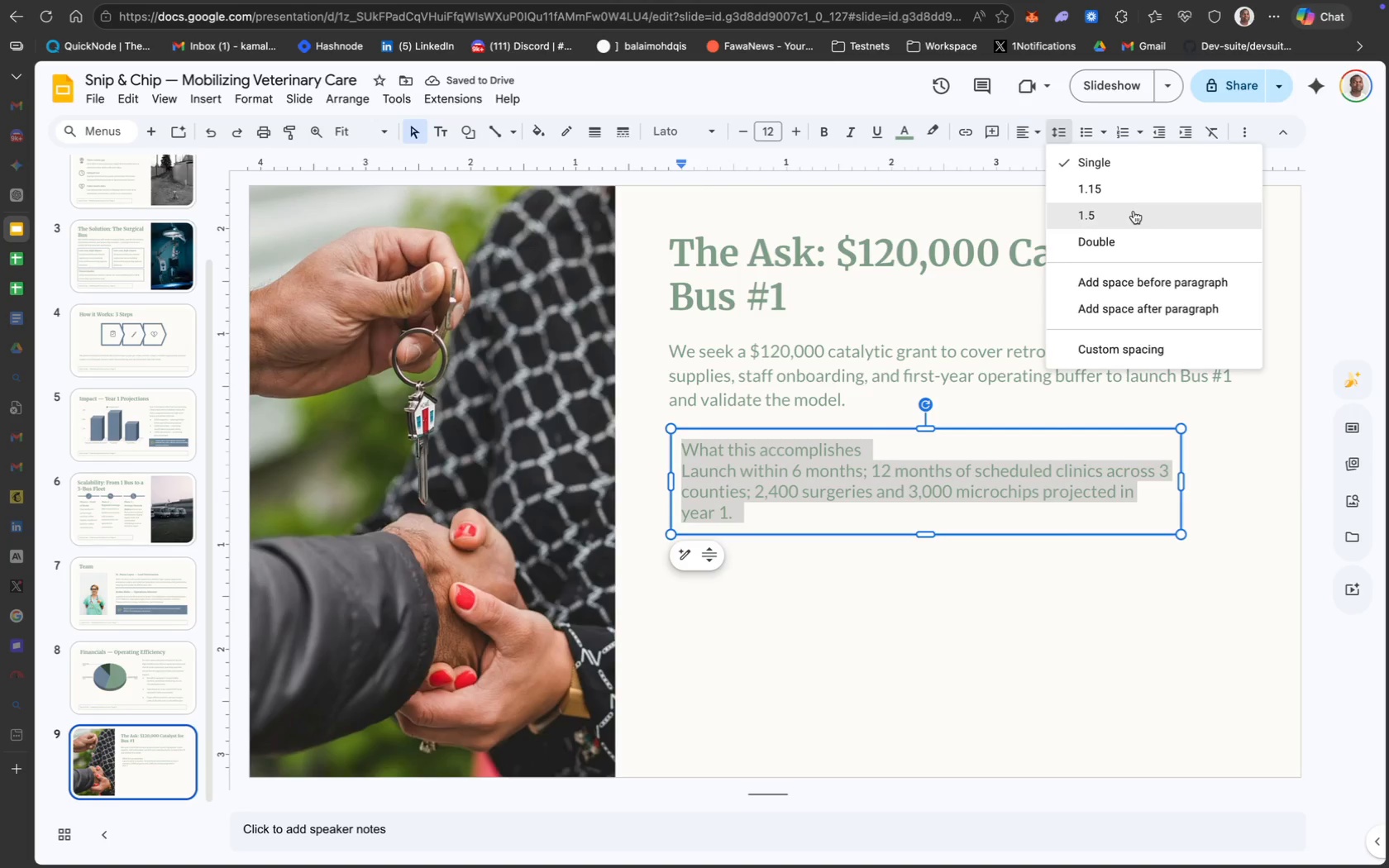 
left_click([873, 473])
 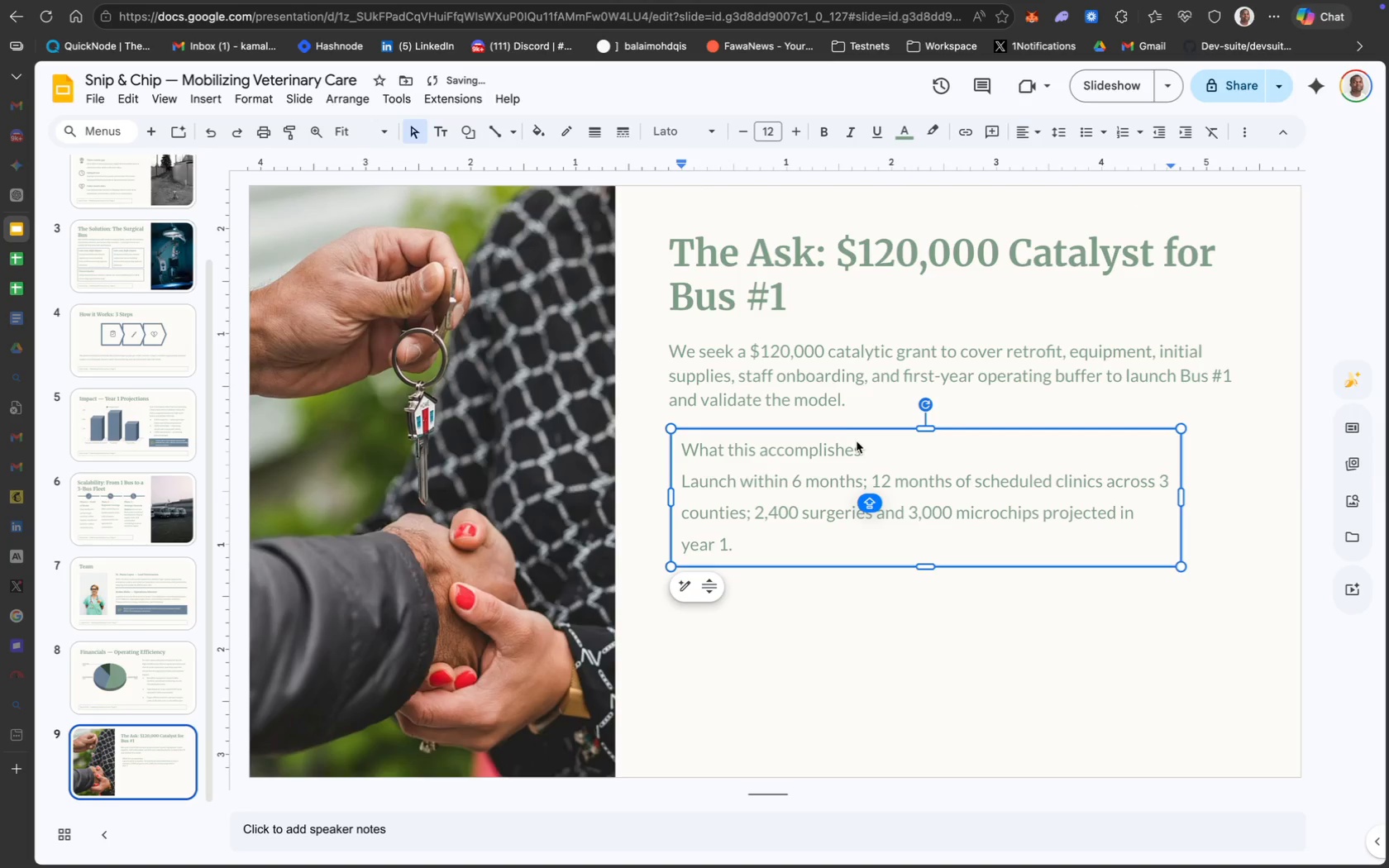 
left_click_drag(start_coordinate=[858, 443], to_coordinate=[670, 455])
 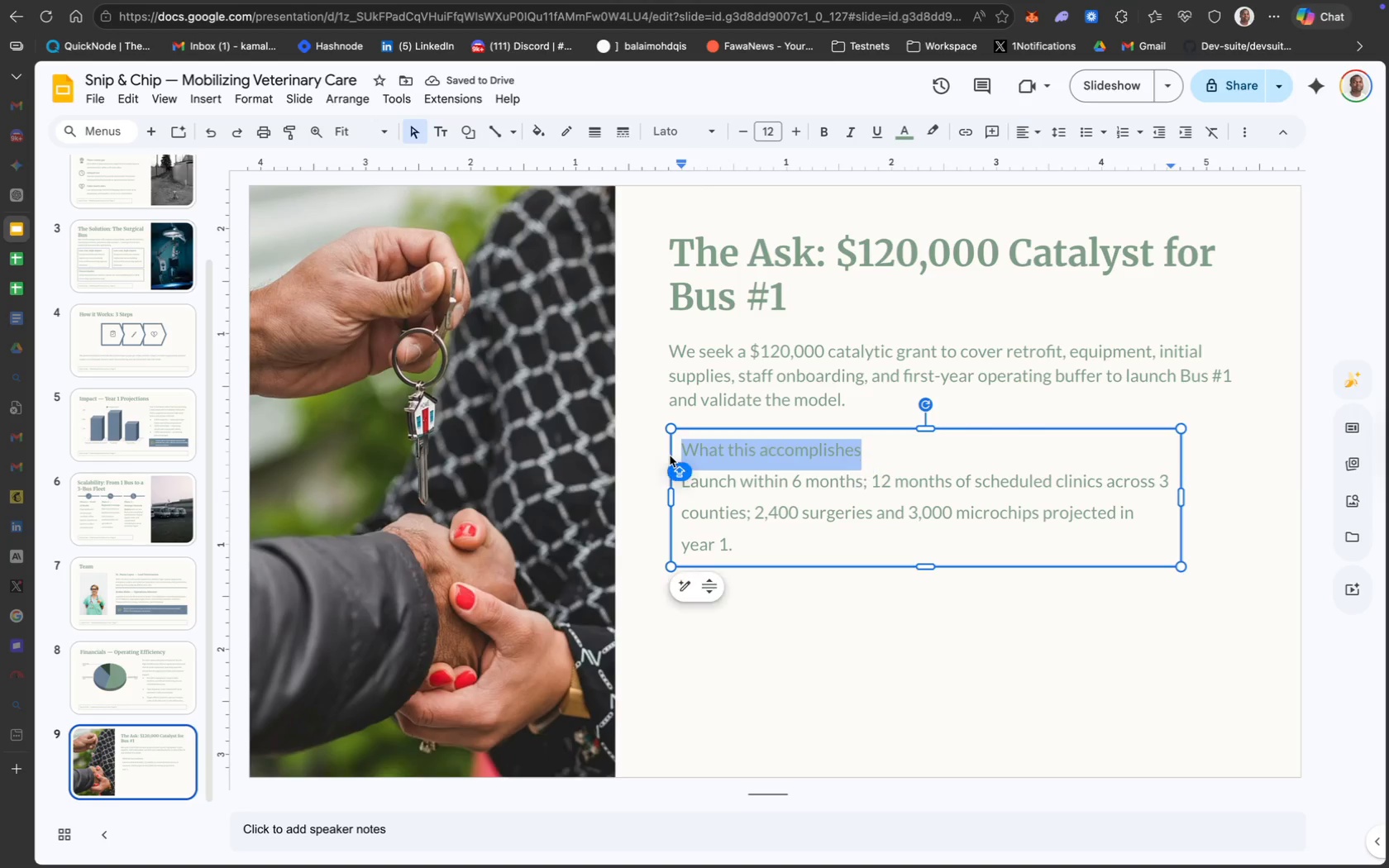 
key(Meta+B)
 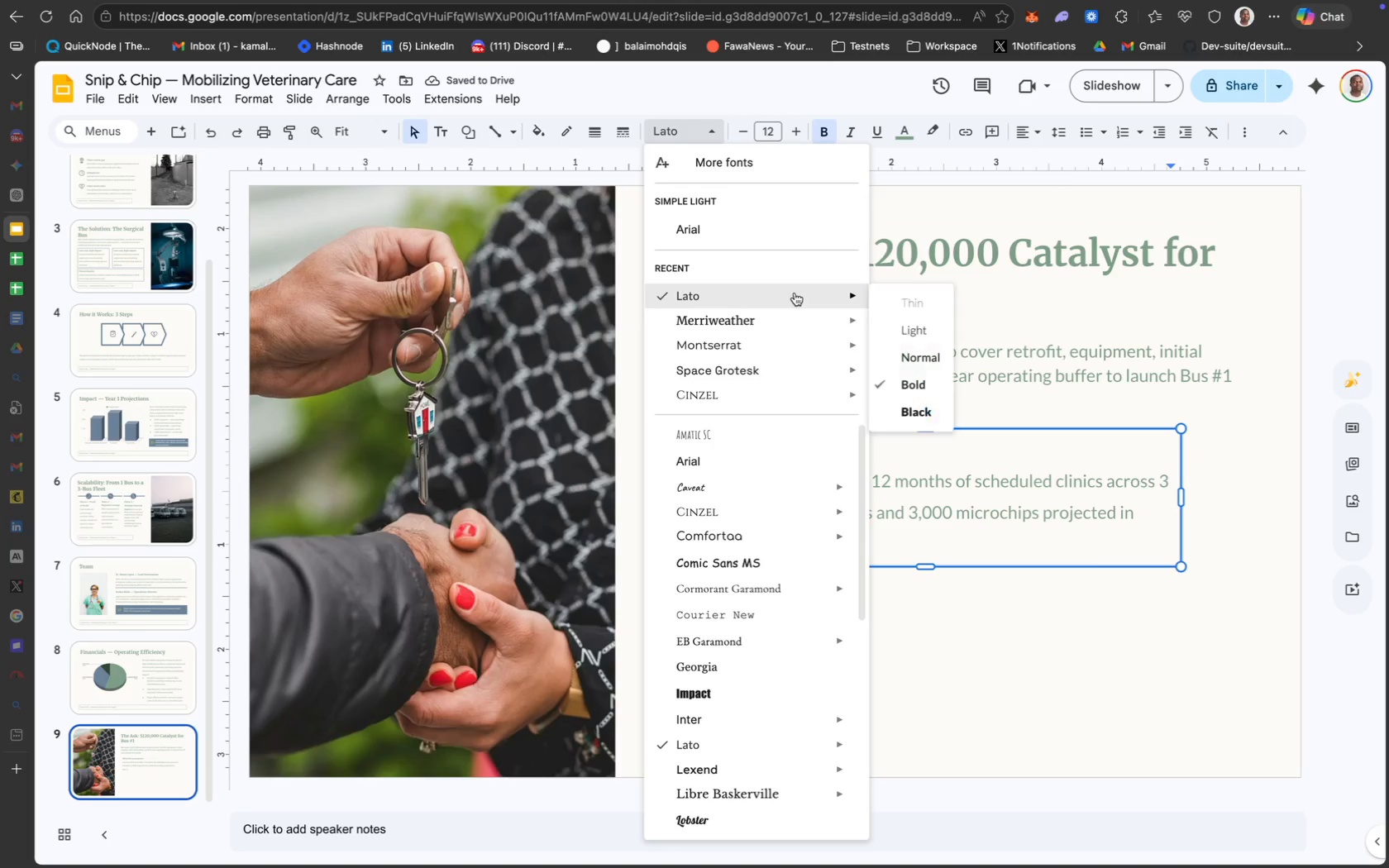 
left_click([973, 507])
 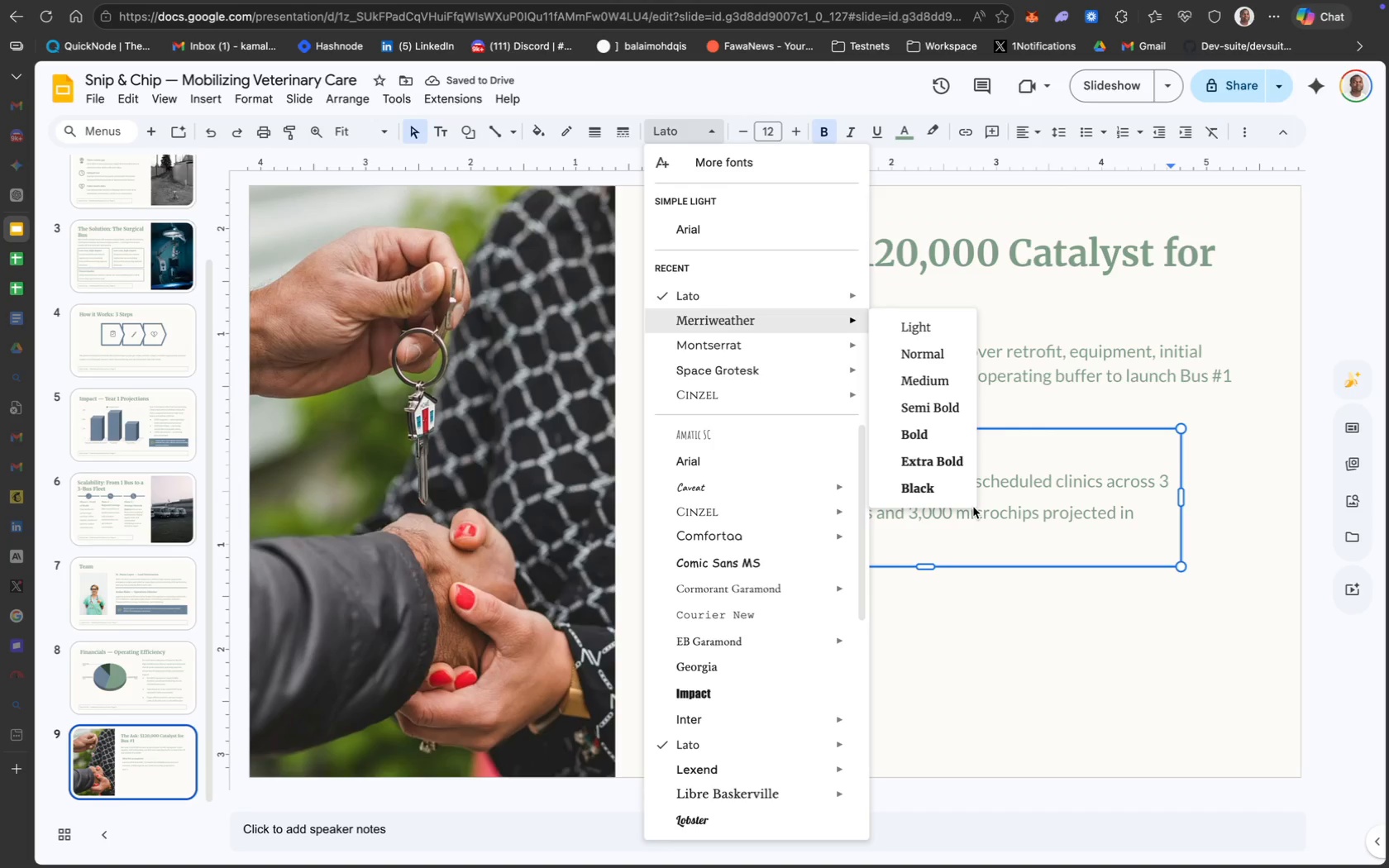 
left_click([973, 507])
 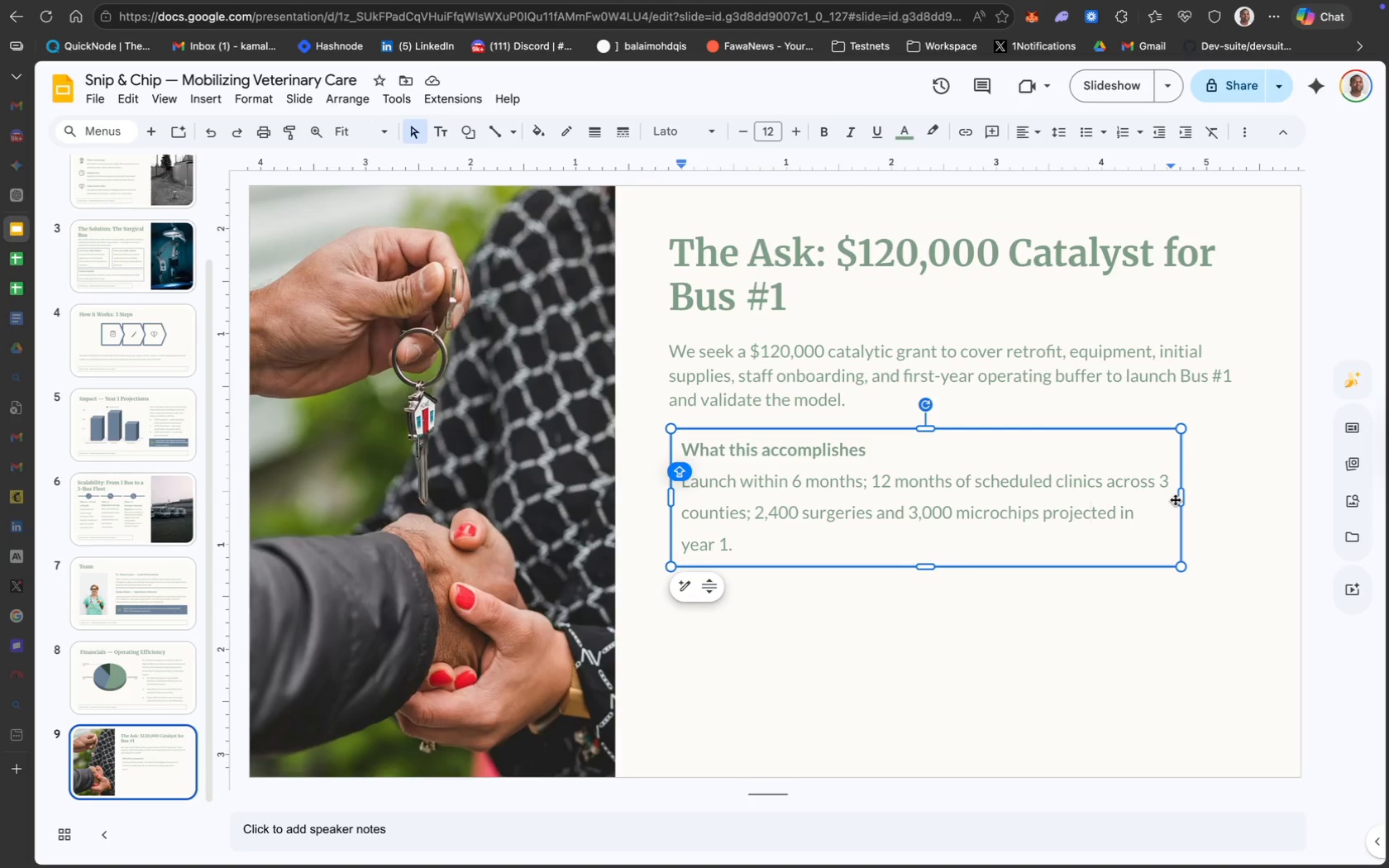 
left_click_drag(start_coordinate=[1177, 497], to_coordinate=[907, 503])
 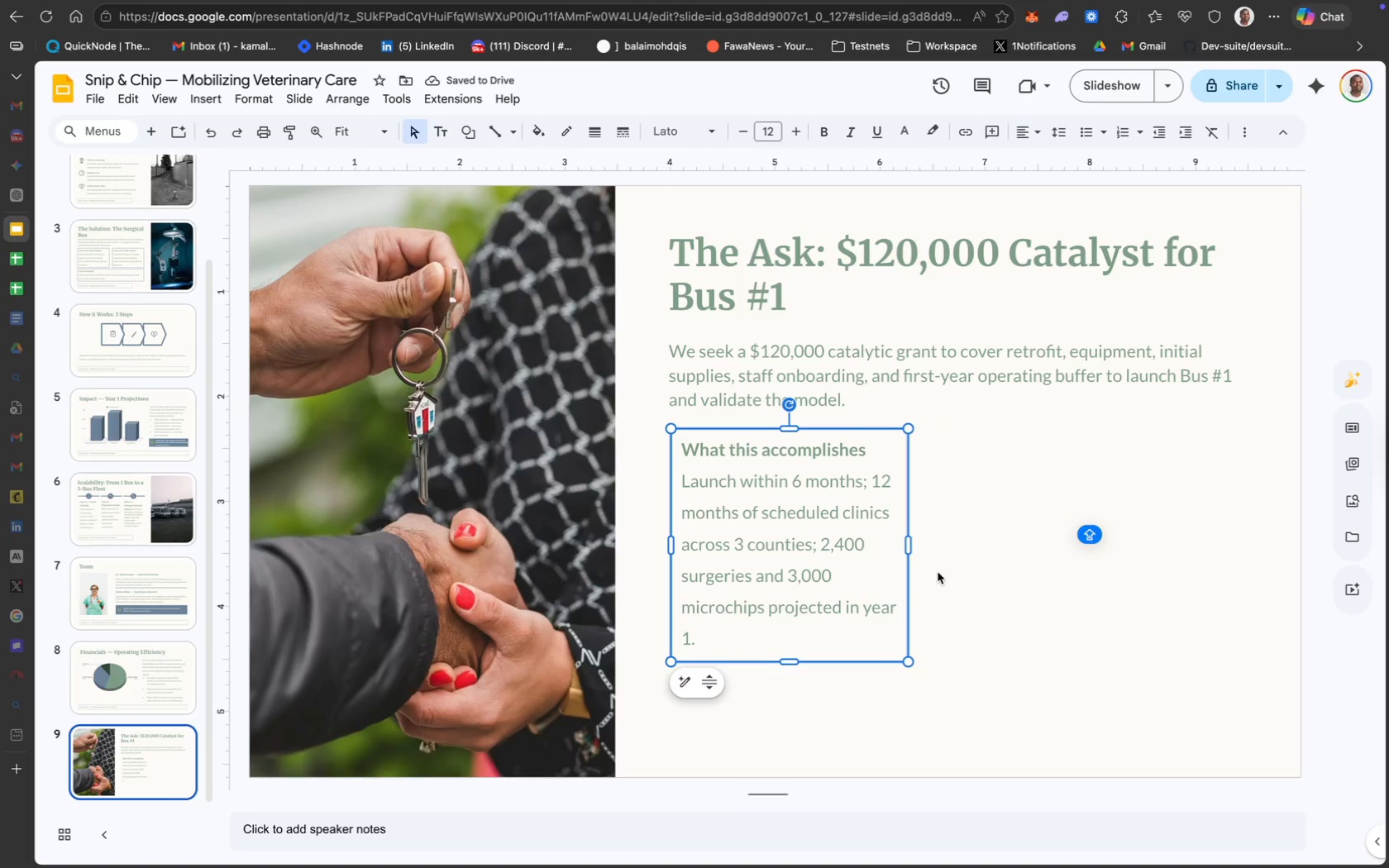 
left_click_drag(start_coordinate=[908, 547], to_coordinate=[942, 547])
 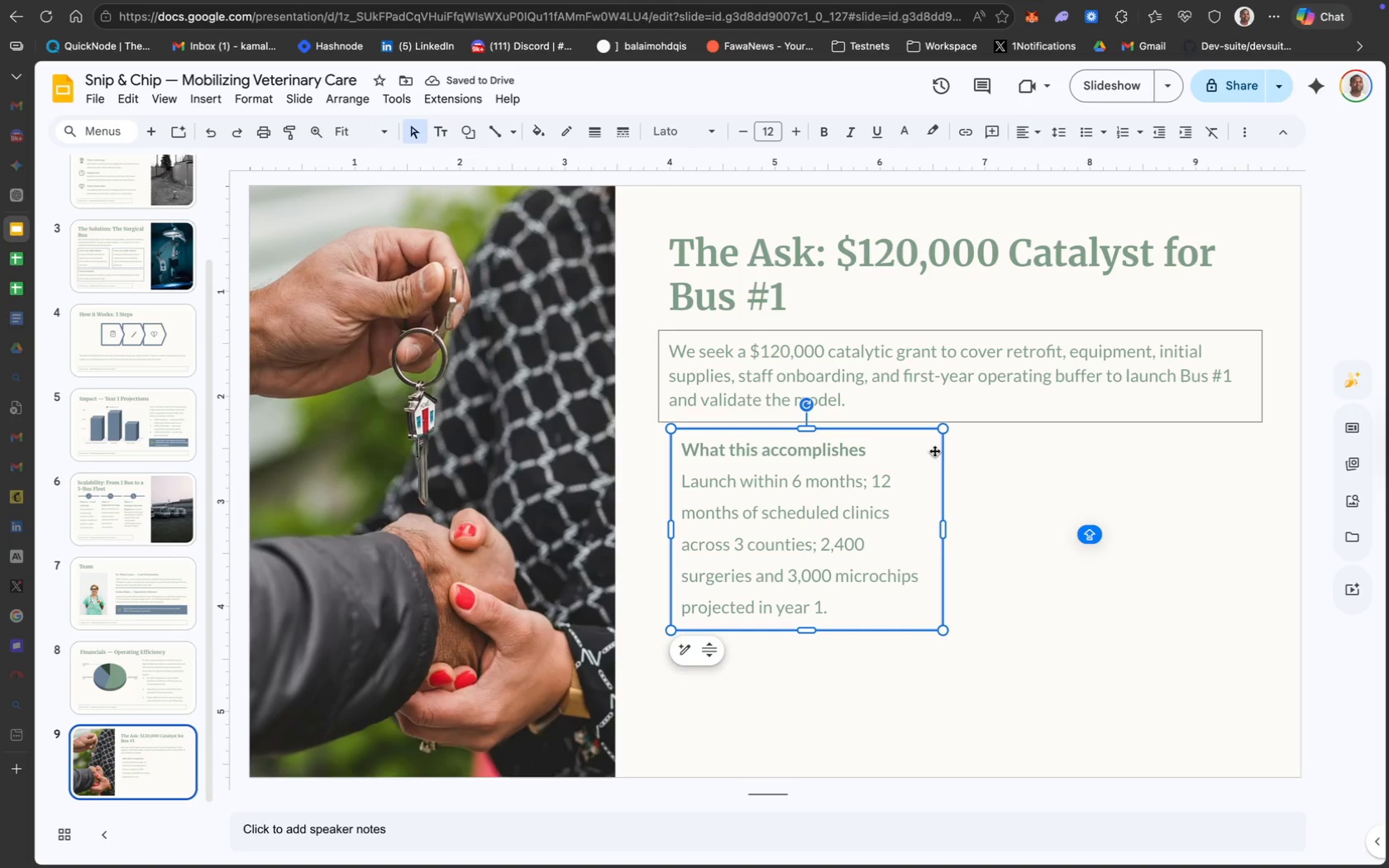 
scroll: coordinate [952, 474], scroll_direction: up, amount: 1.0
 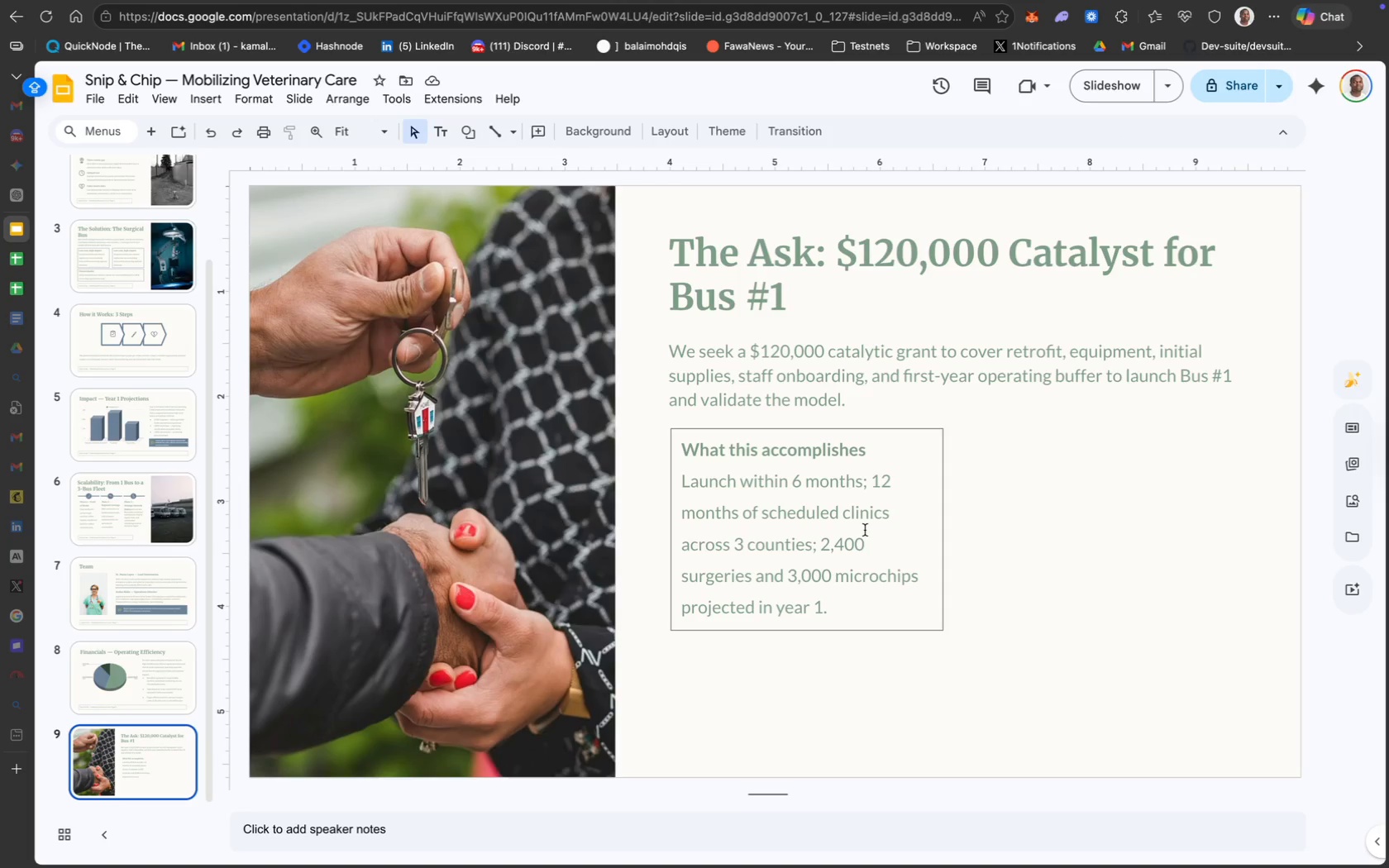 
wait(8.23)
 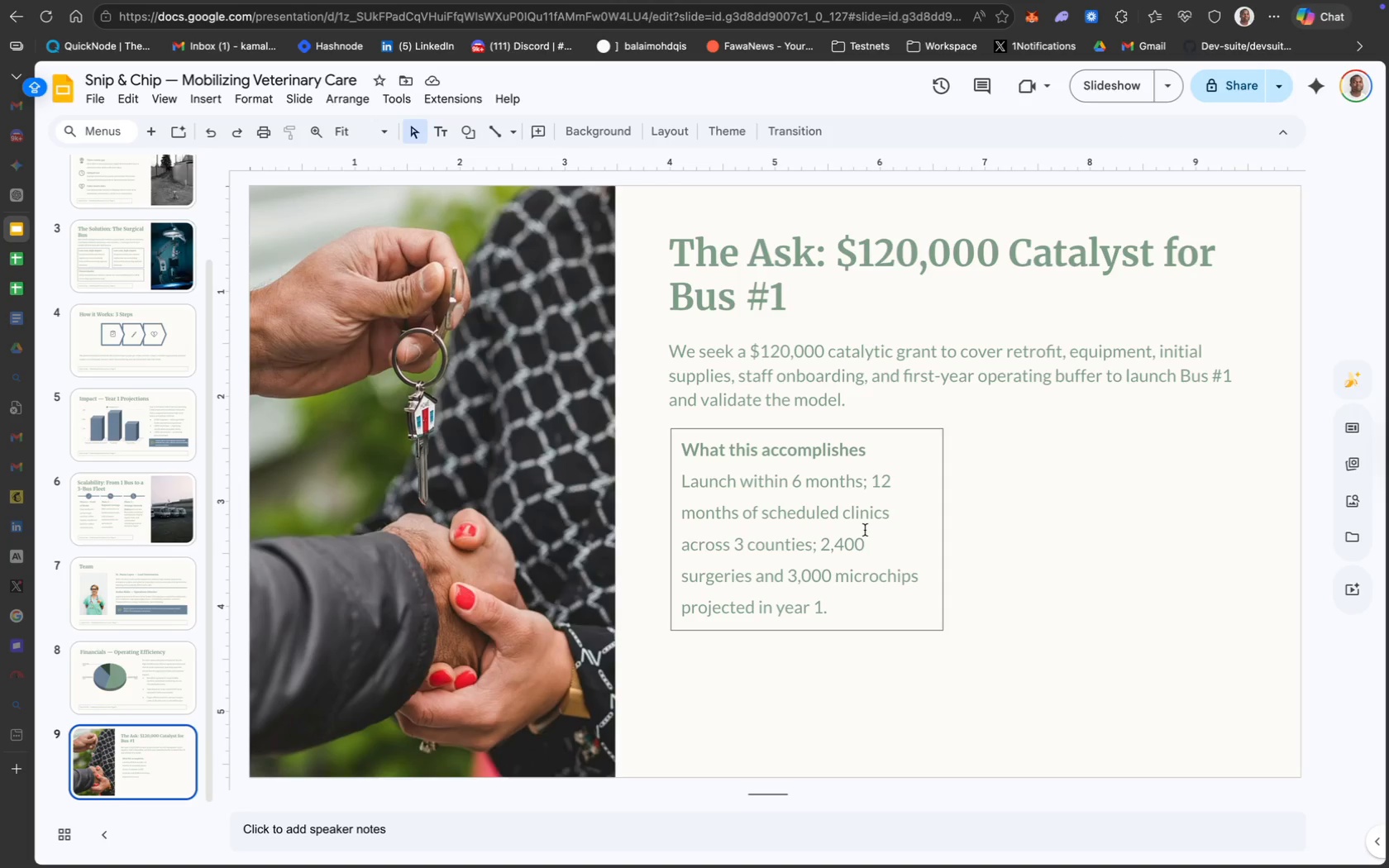 
left_click_drag(start_coordinate=[943, 530], to_coordinate=[950, 529])
 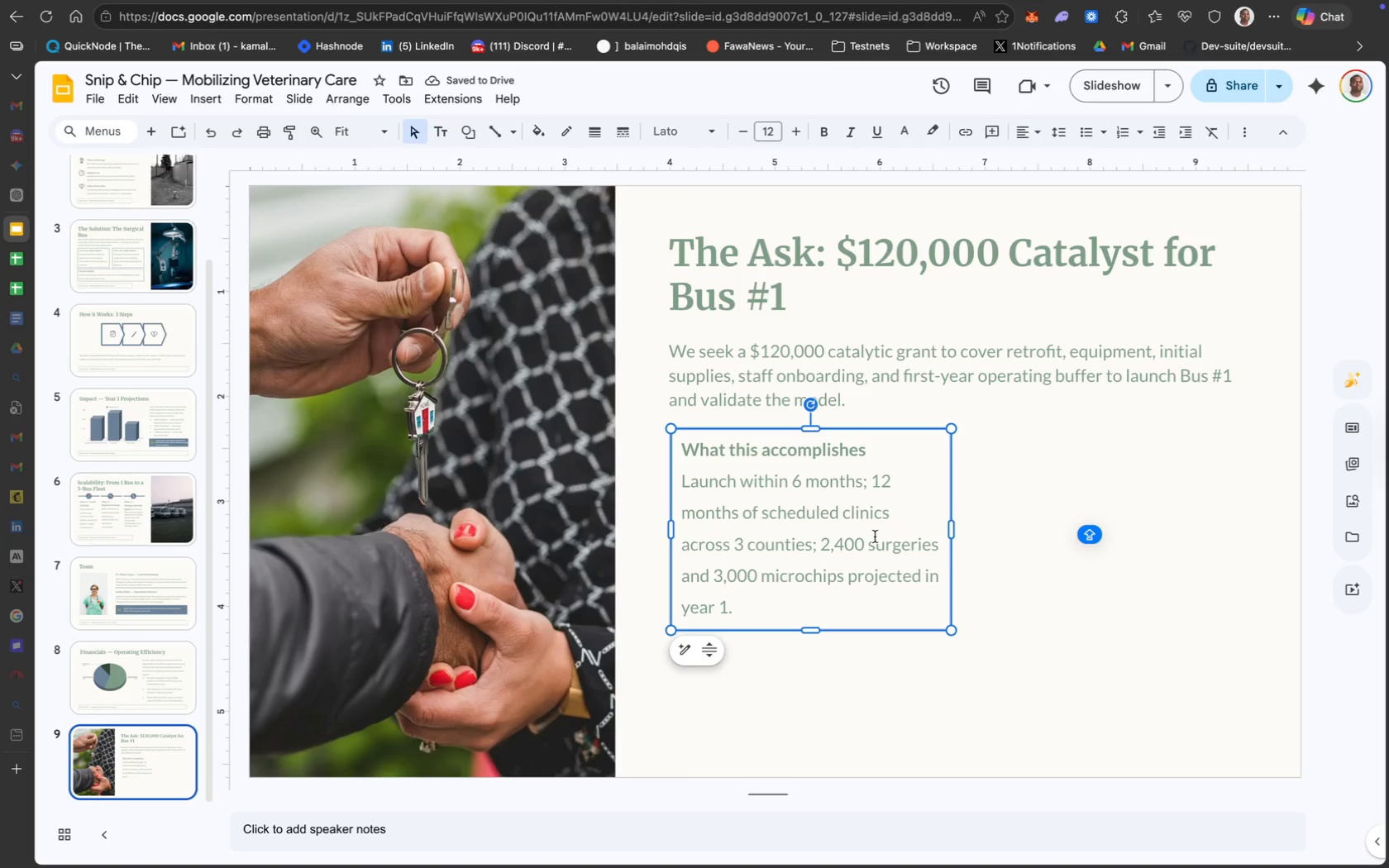 
left_click([560, 134])
 